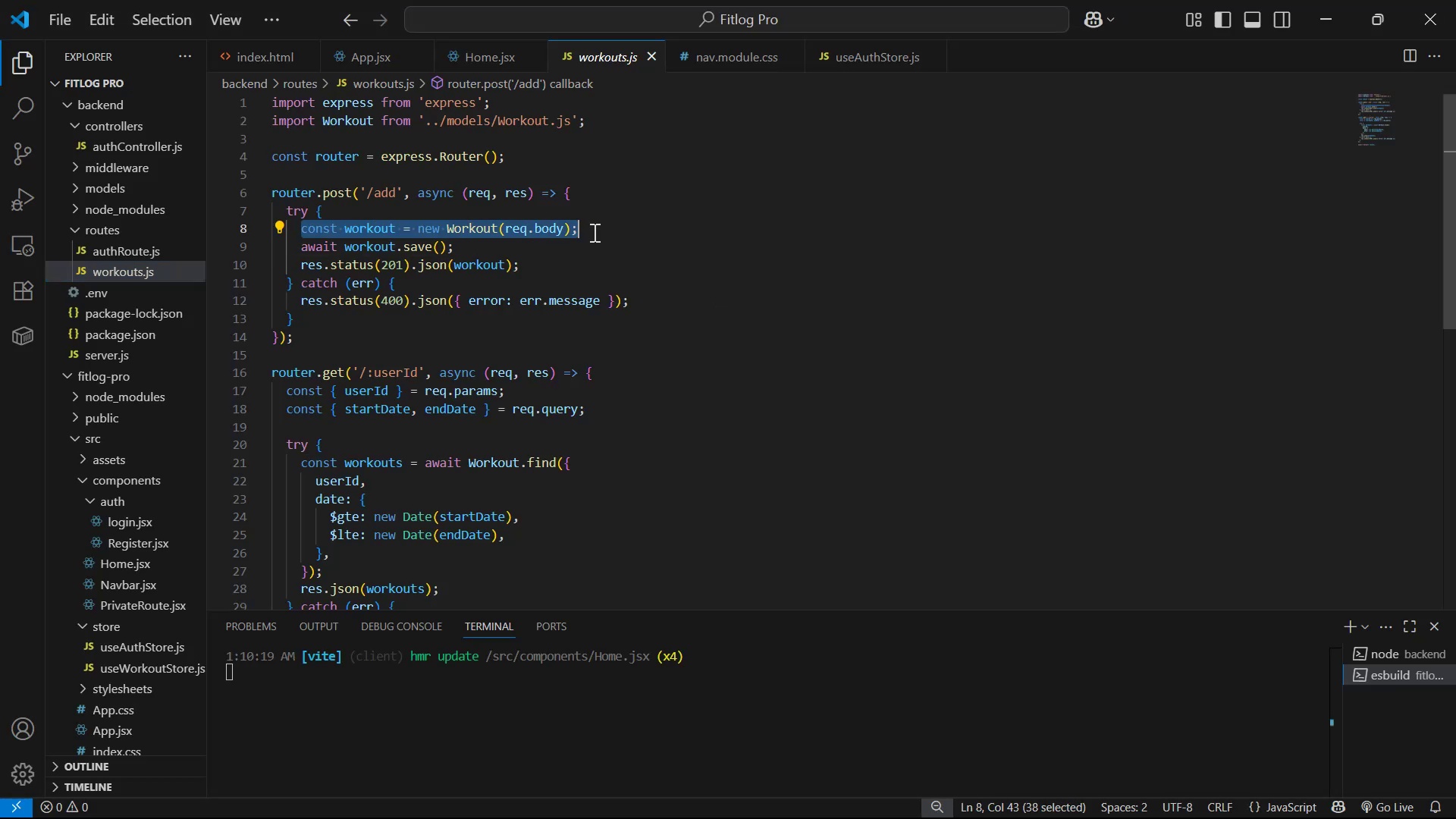 
key(Control+V)
 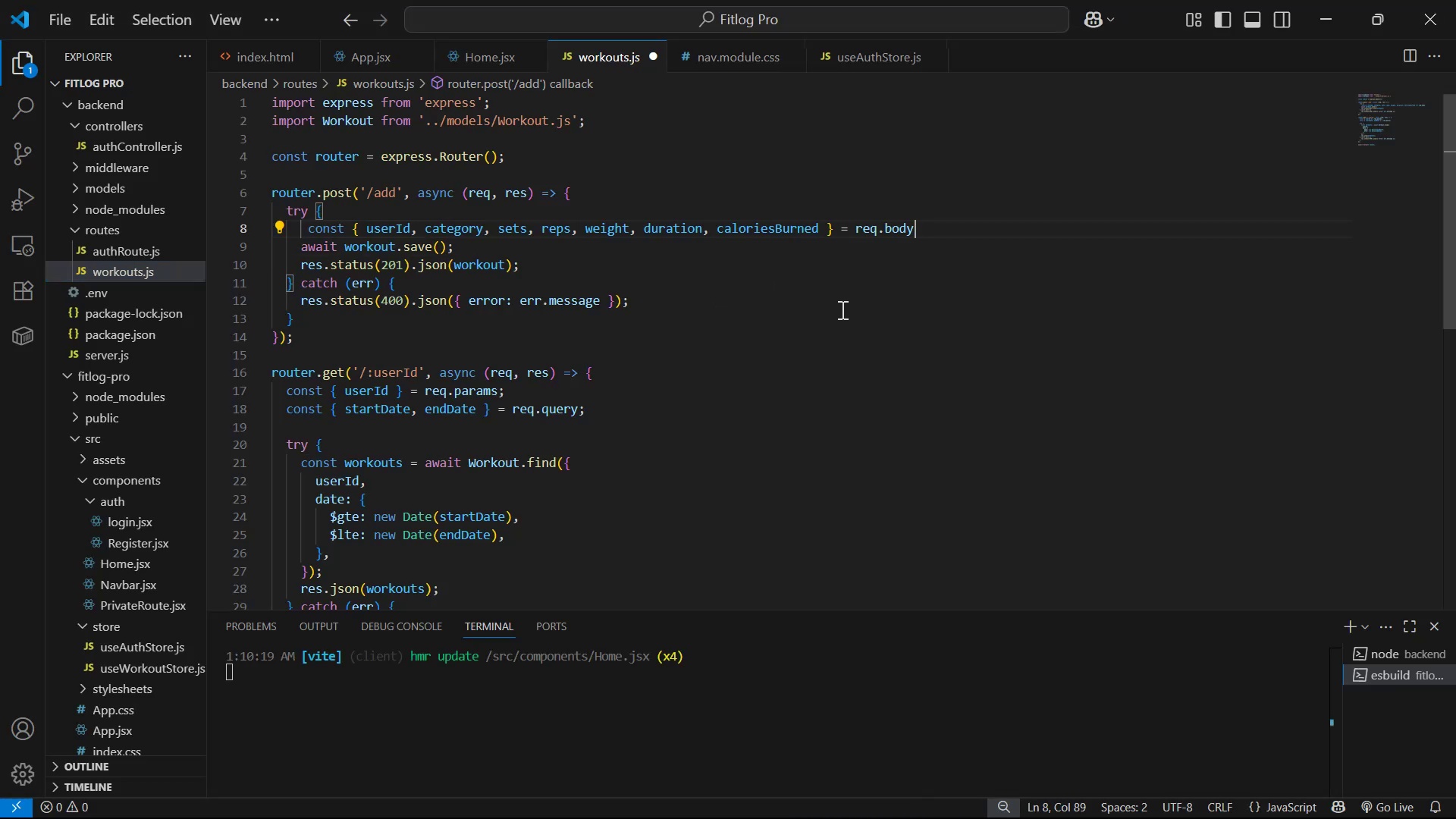 
key(Alt+AltLeft)
 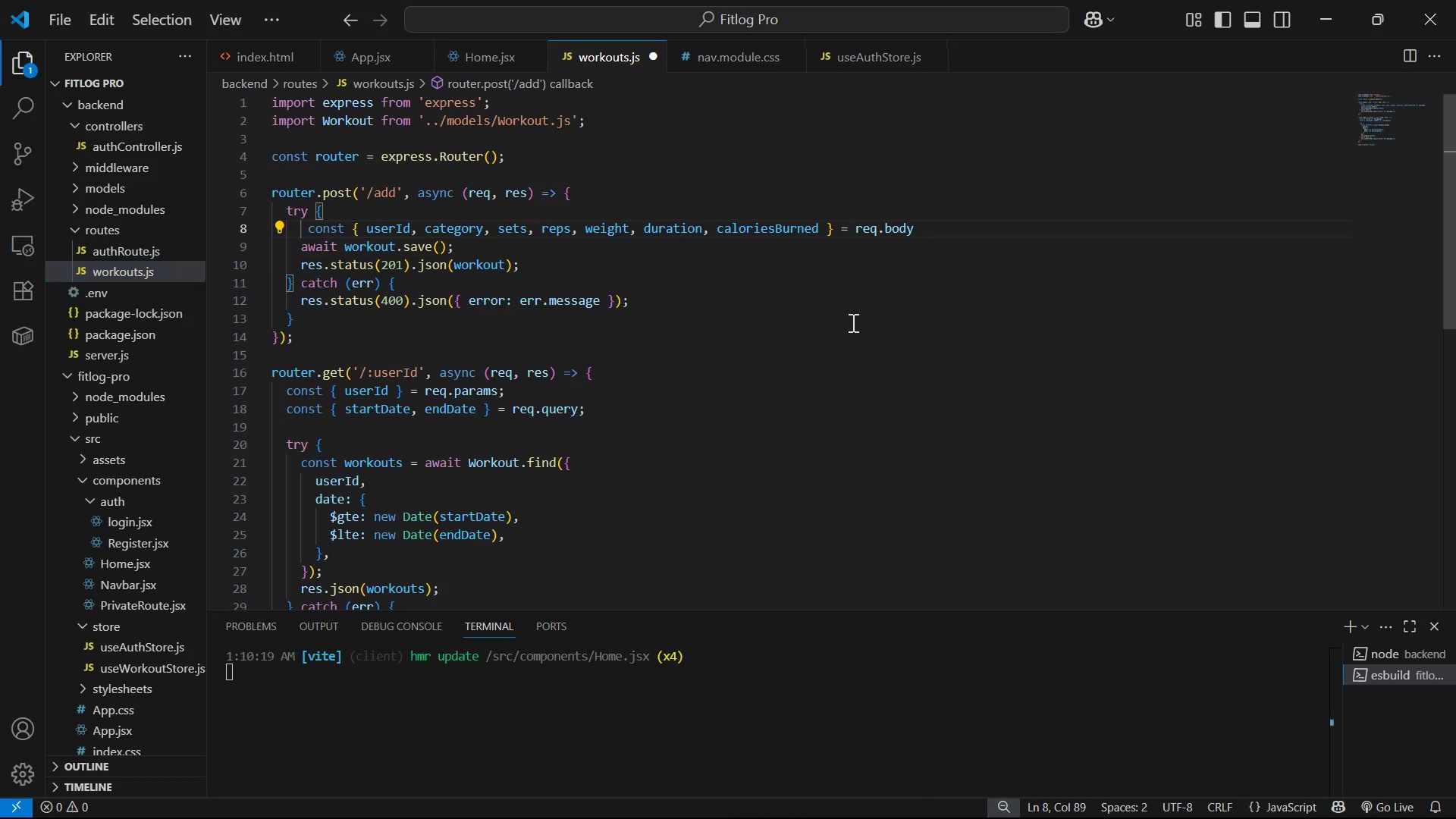 
key(Alt+Tab)
 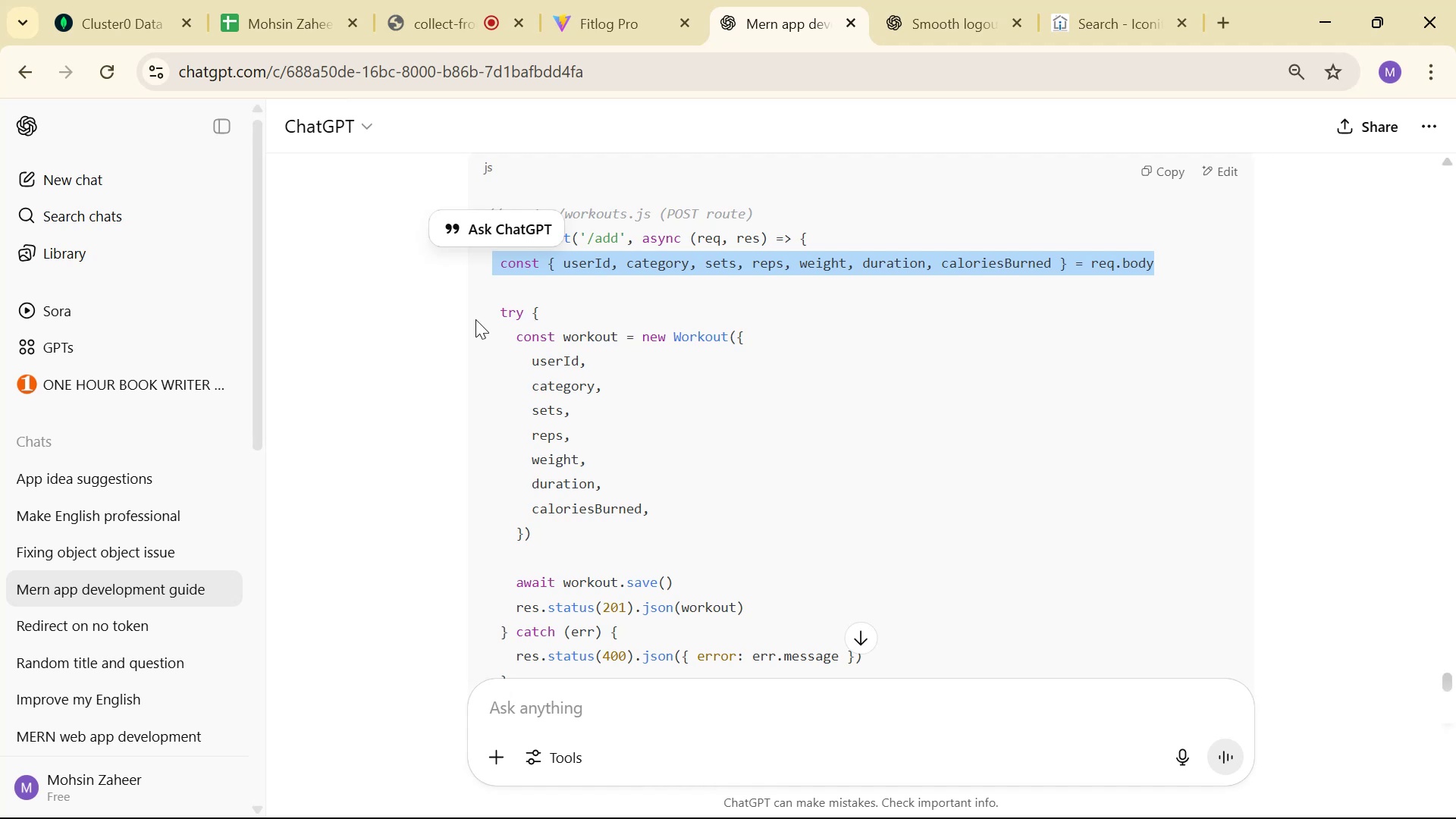 
left_click_drag(start_coordinate=[502, 302], to_coordinate=[667, 561])
 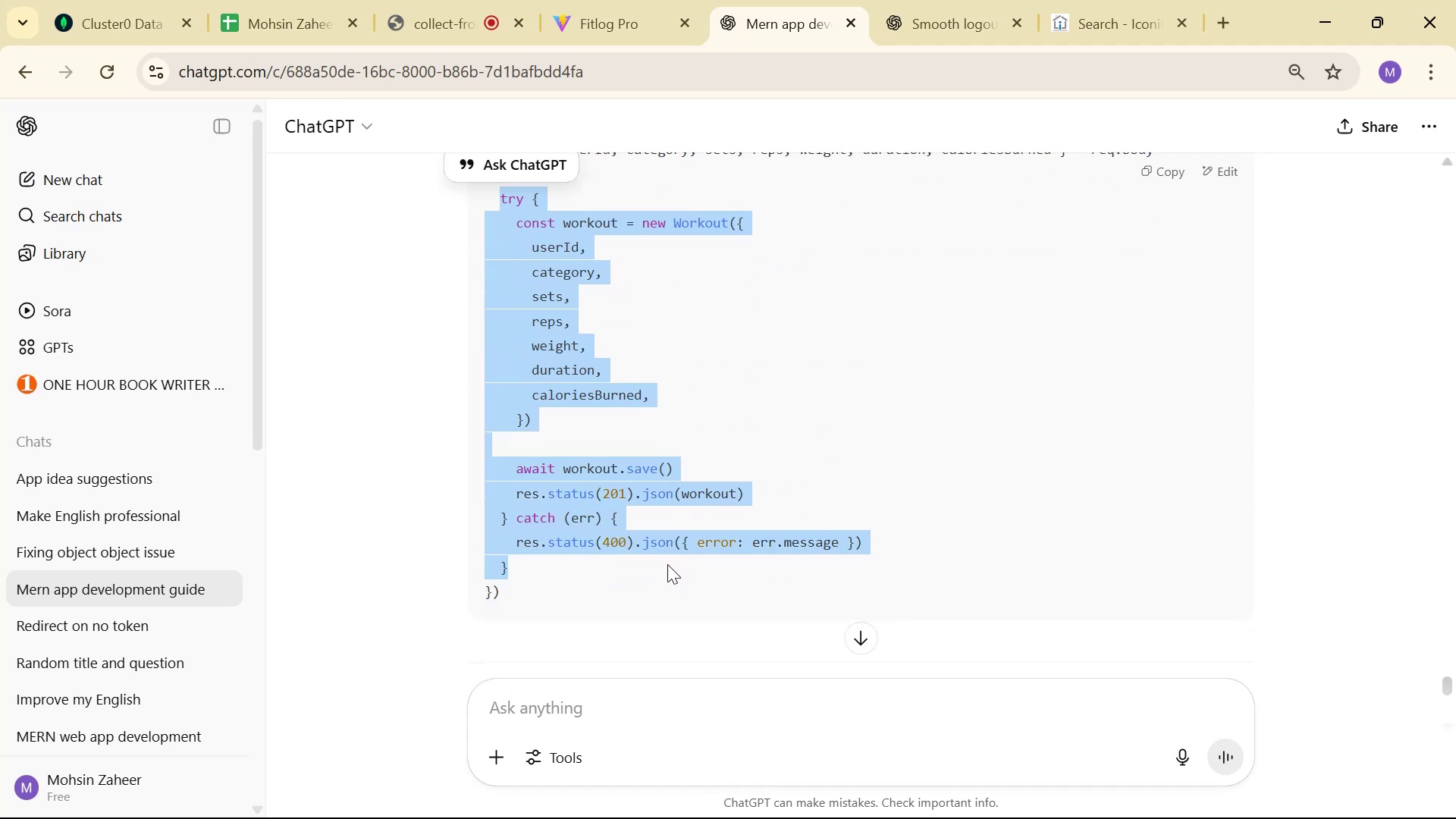 
scroll: coordinate [581, 382], scroll_direction: down, amount: 3.0
 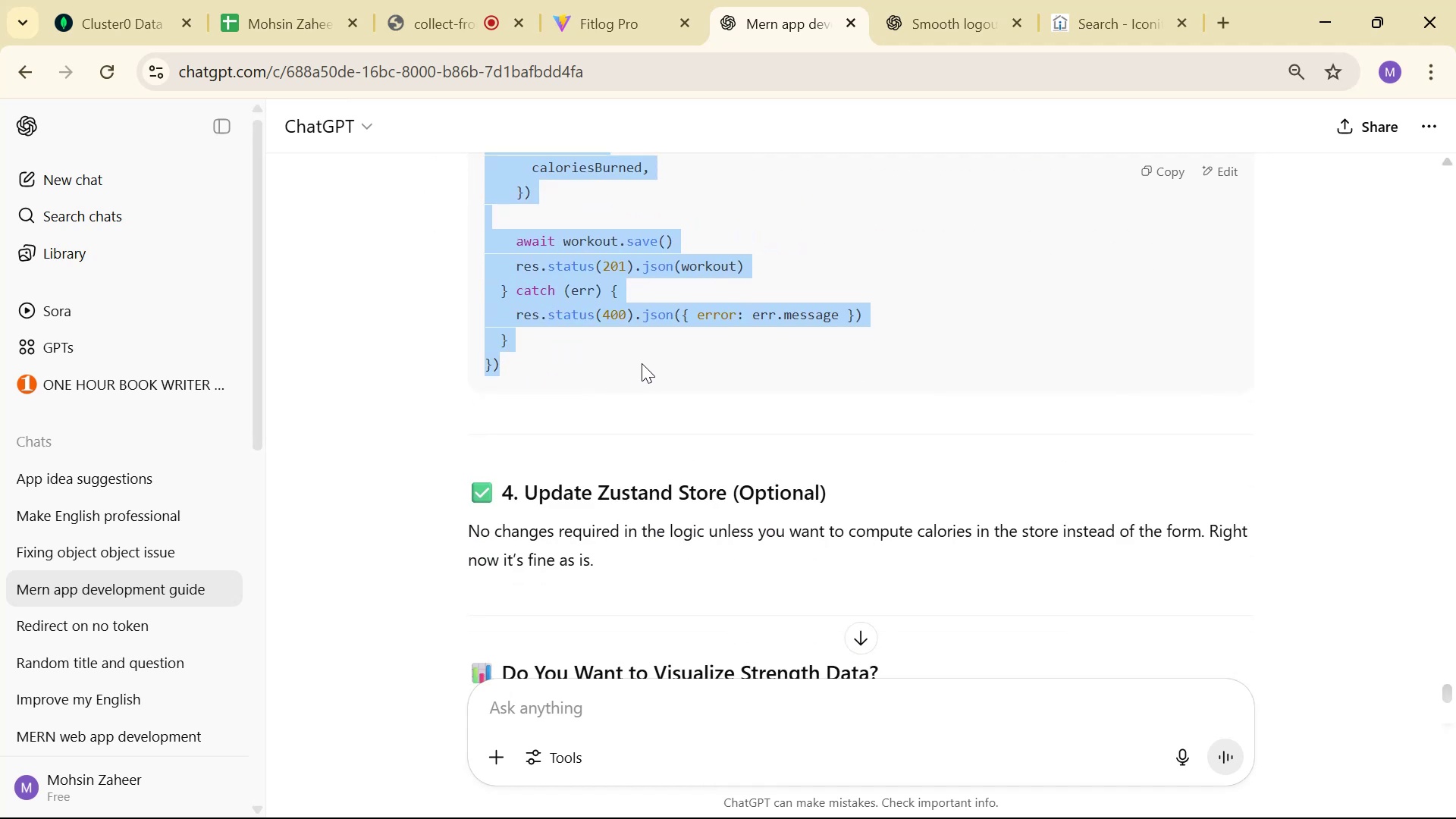 
scroll: coordinate [640, 350], scroll_direction: up, amount: 3.0
 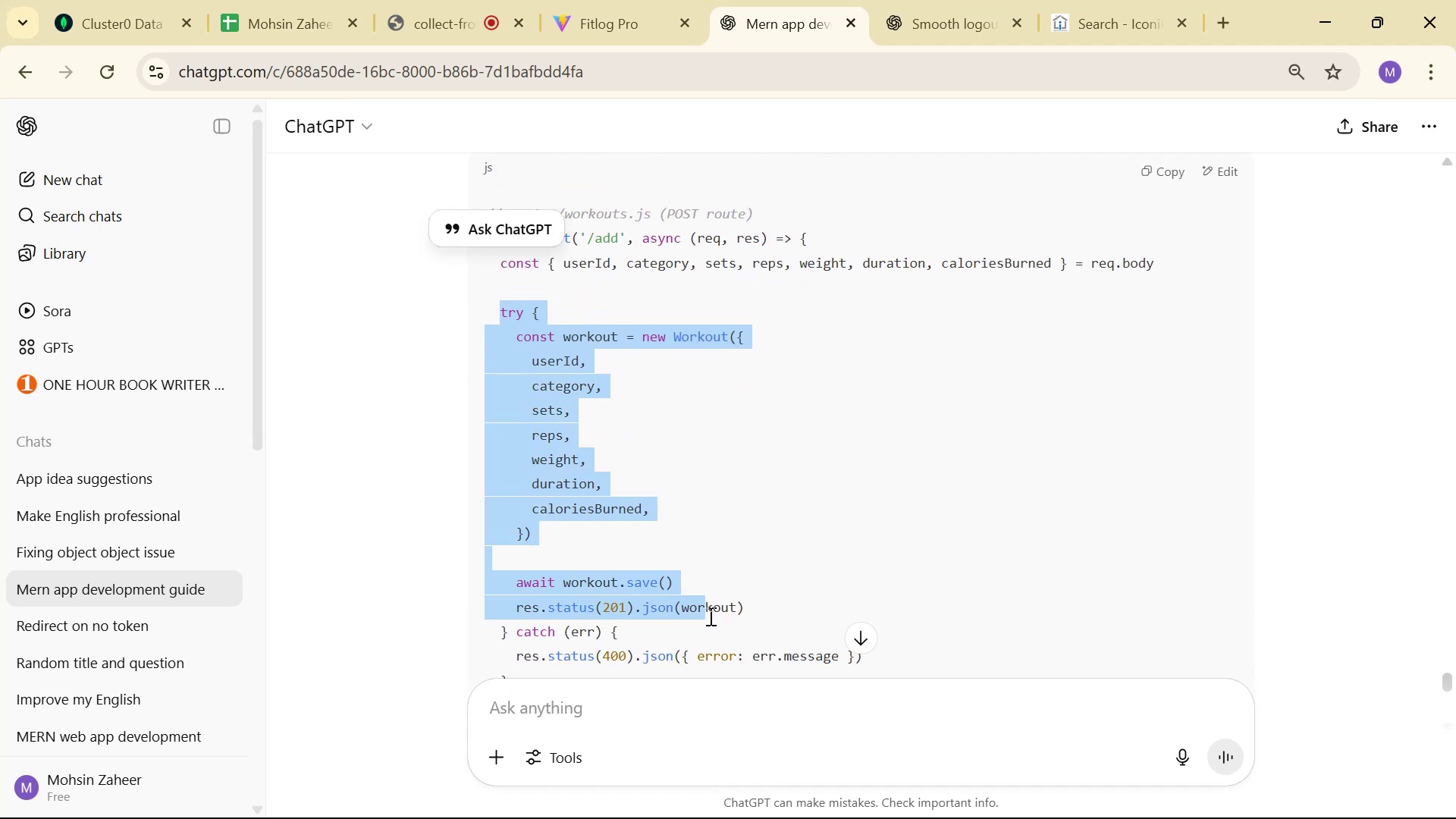 
scroll: coordinate [679, 620], scroll_direction: down, amount: 1.0
 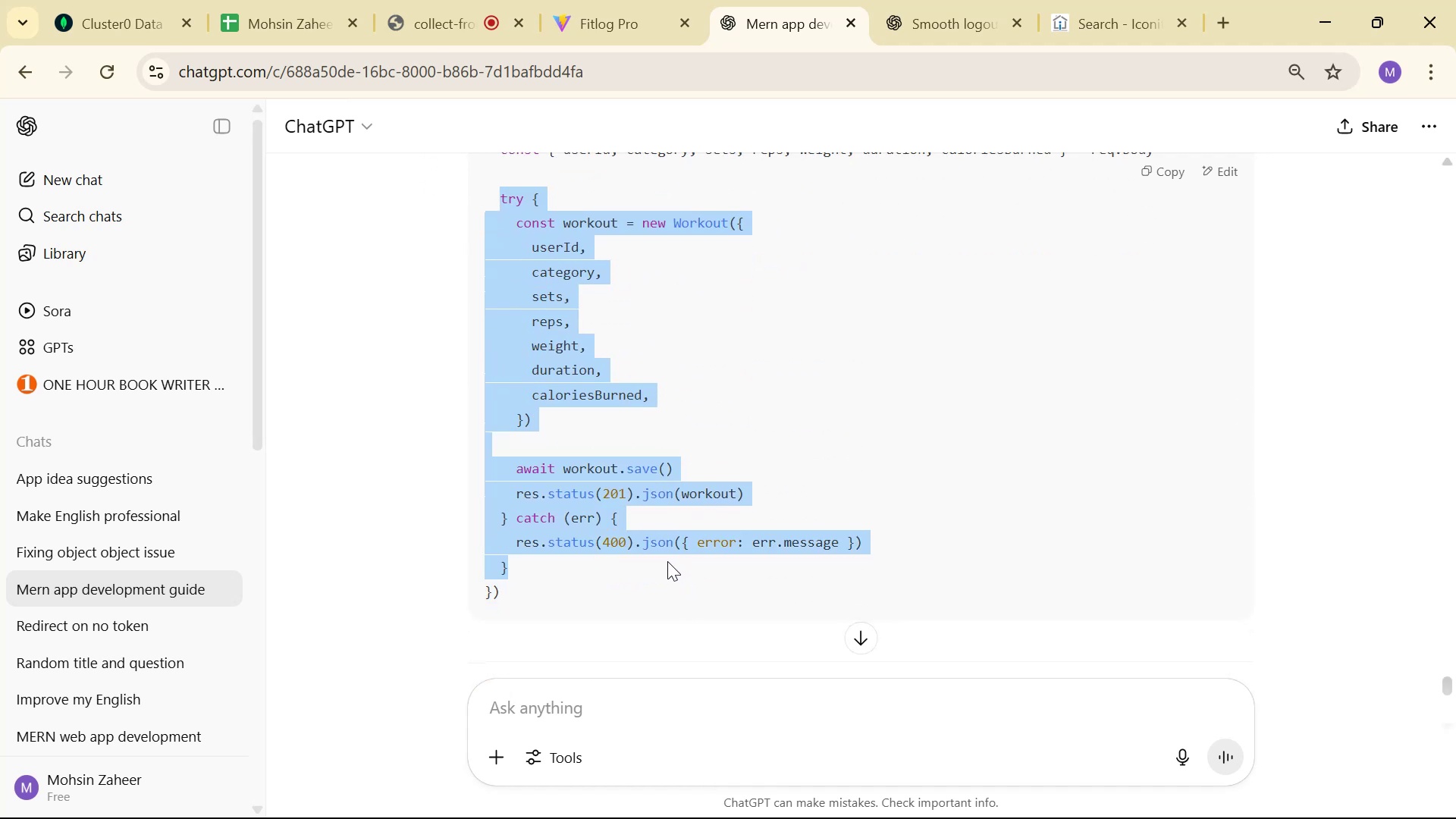 
key(Control+V)
 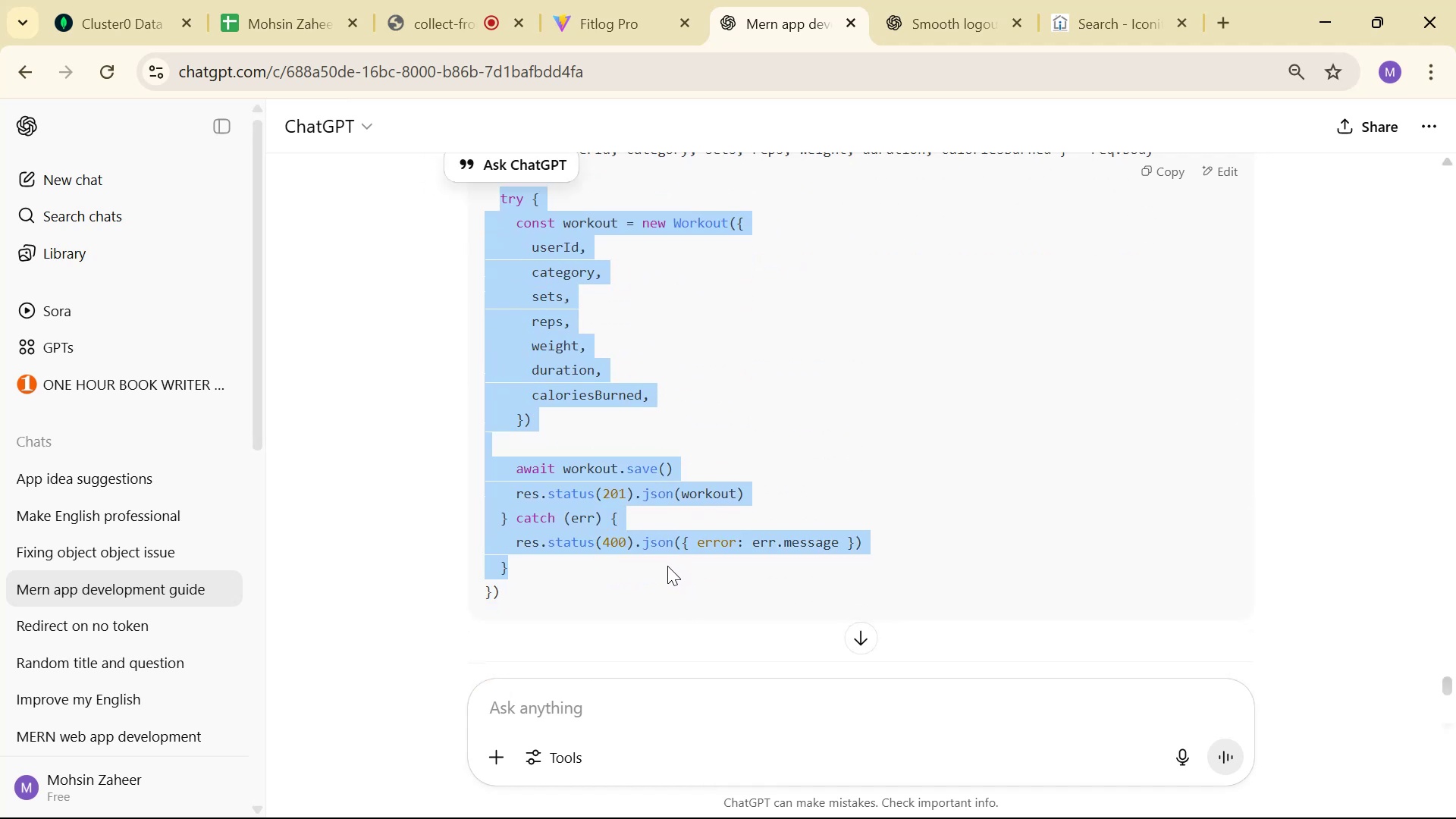 
key(Control+C)
 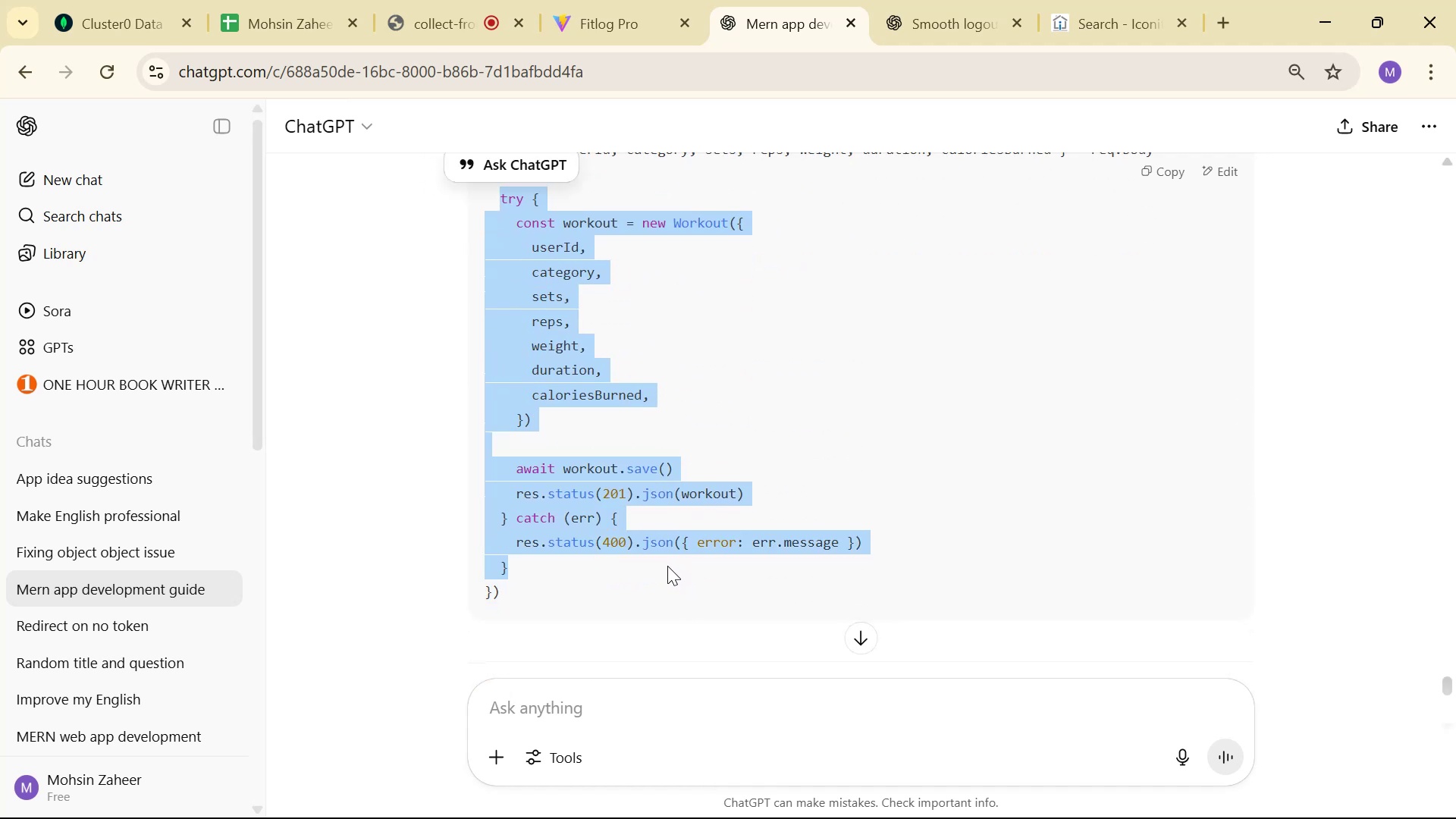 
key(Control+C)
 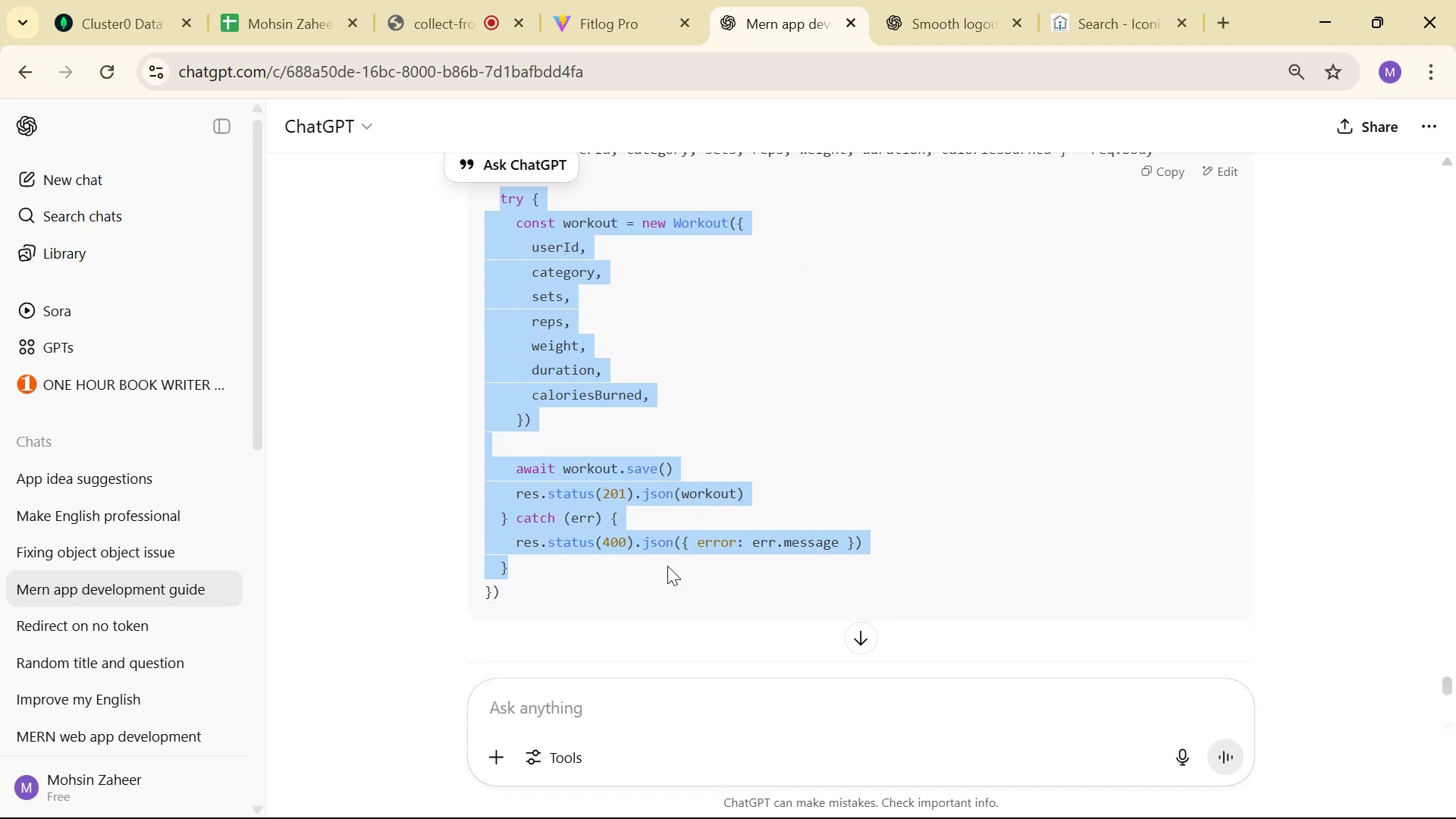 
key(Alt+AltLeft)
 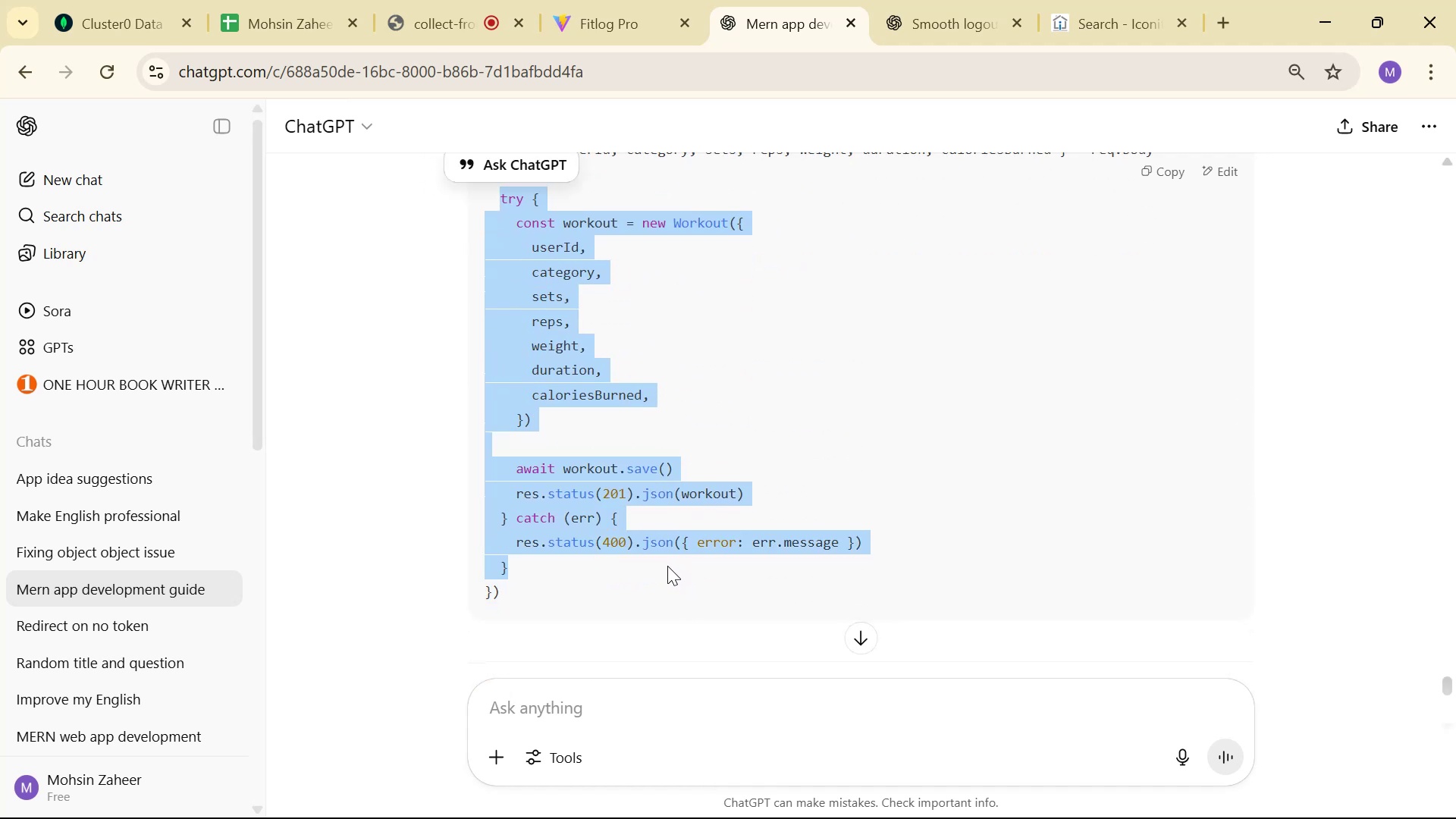 
key(Alt+Tab)
 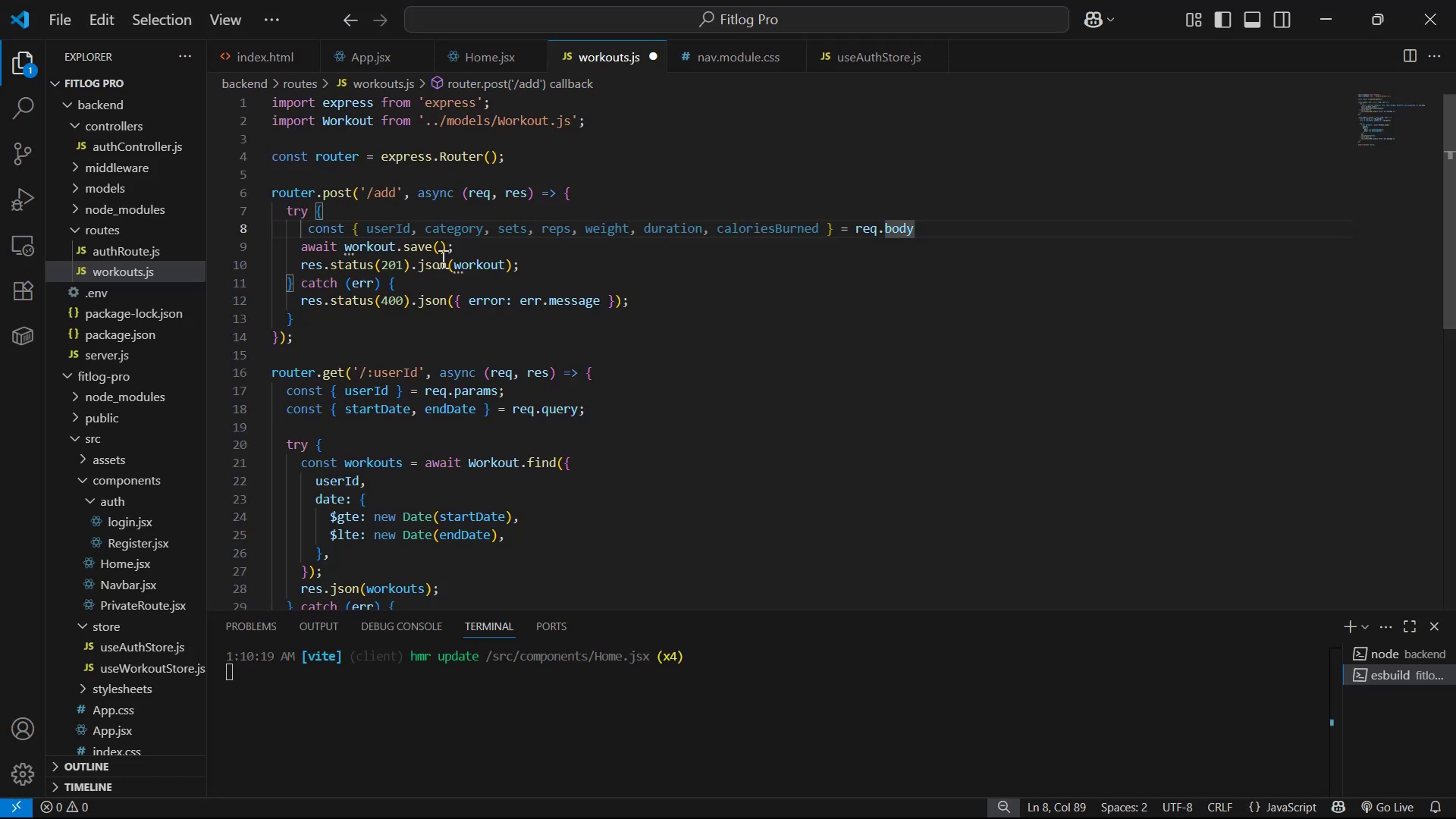 
left_click_drag(start_coordinate=[300, 245], to_coordinate=[428, 312])
 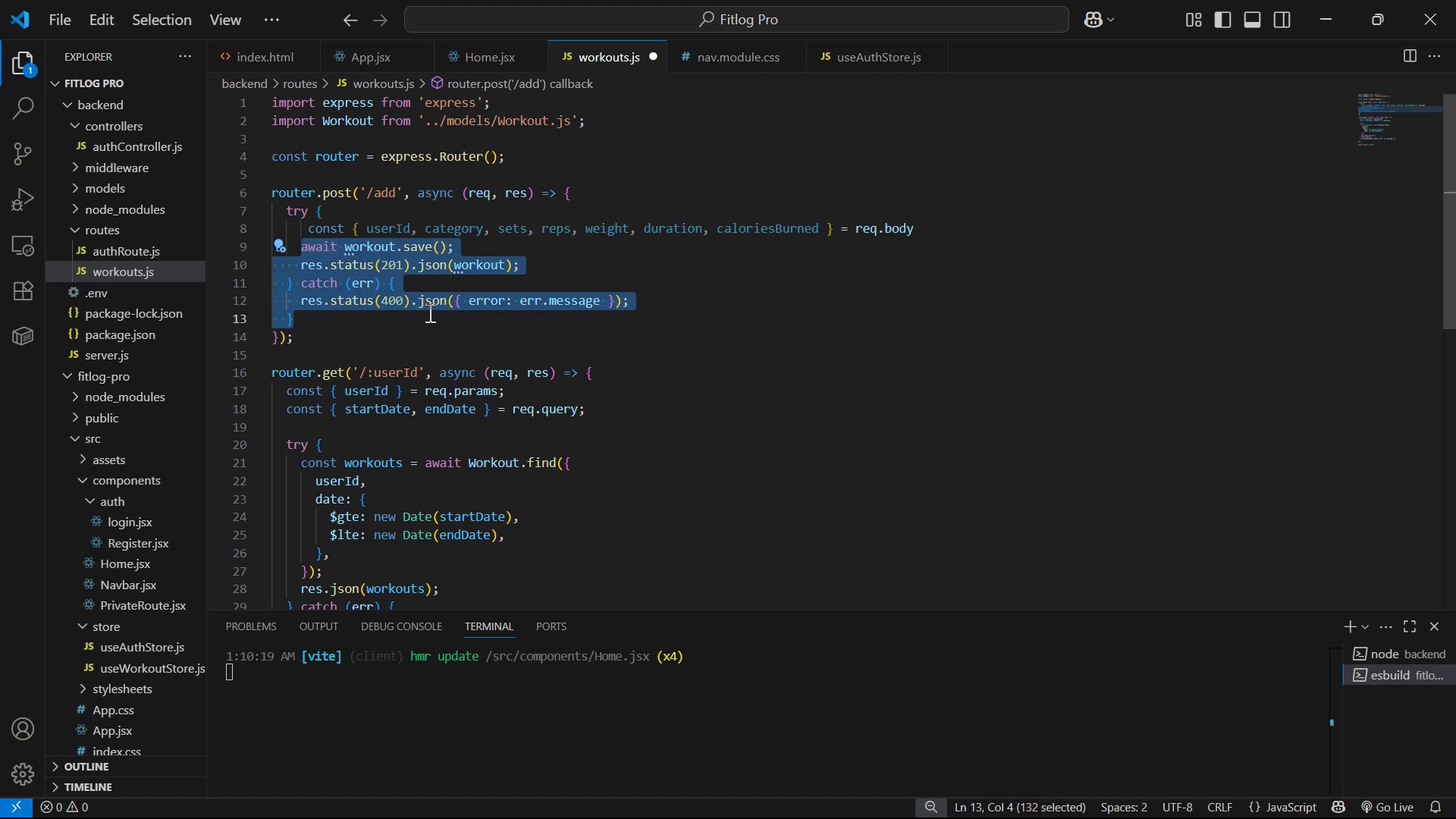 
key(Control+V)
 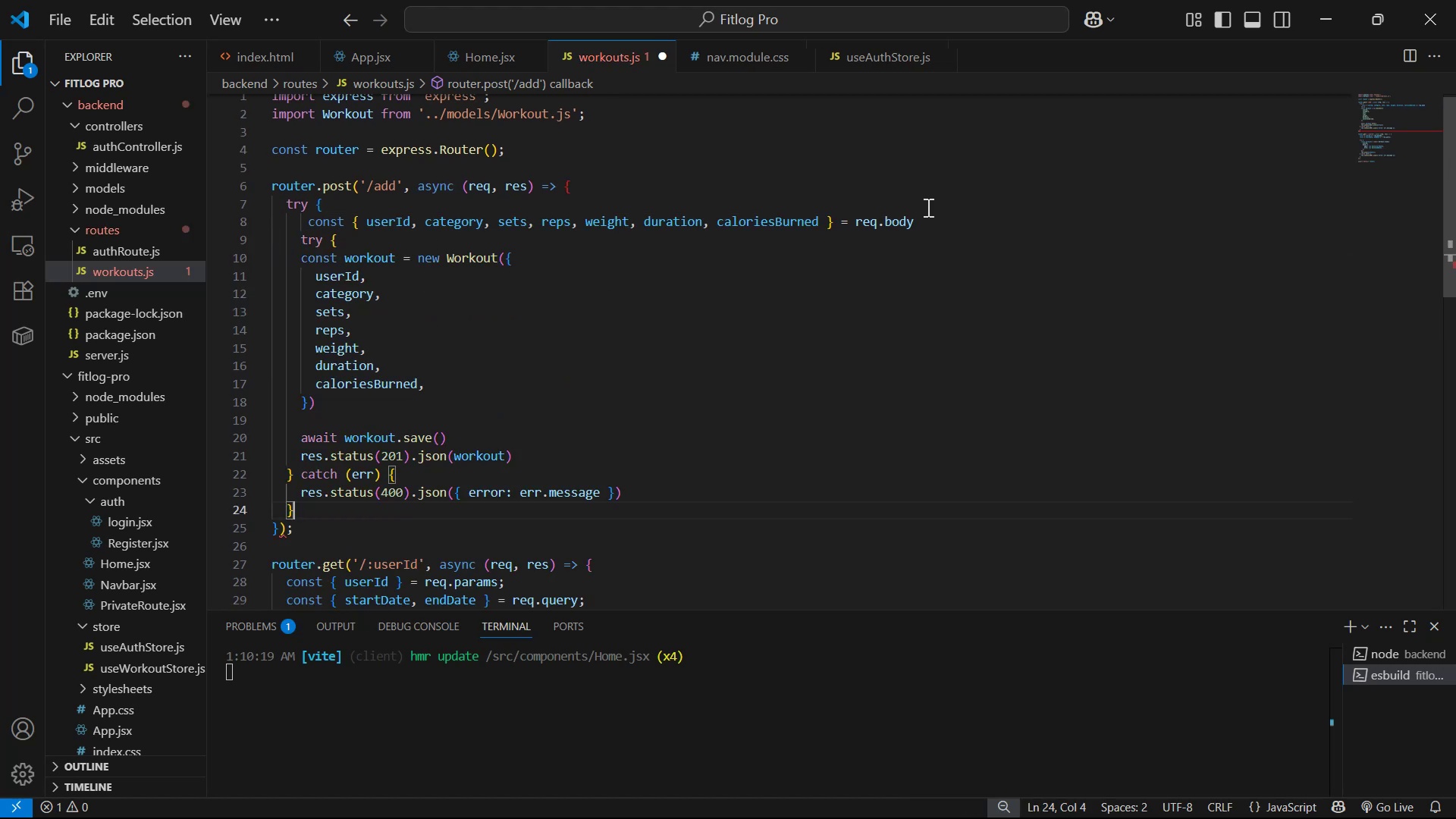 
left_click_drag(start_coordinate=[948, 224], to_coordinate=[298, 215])
 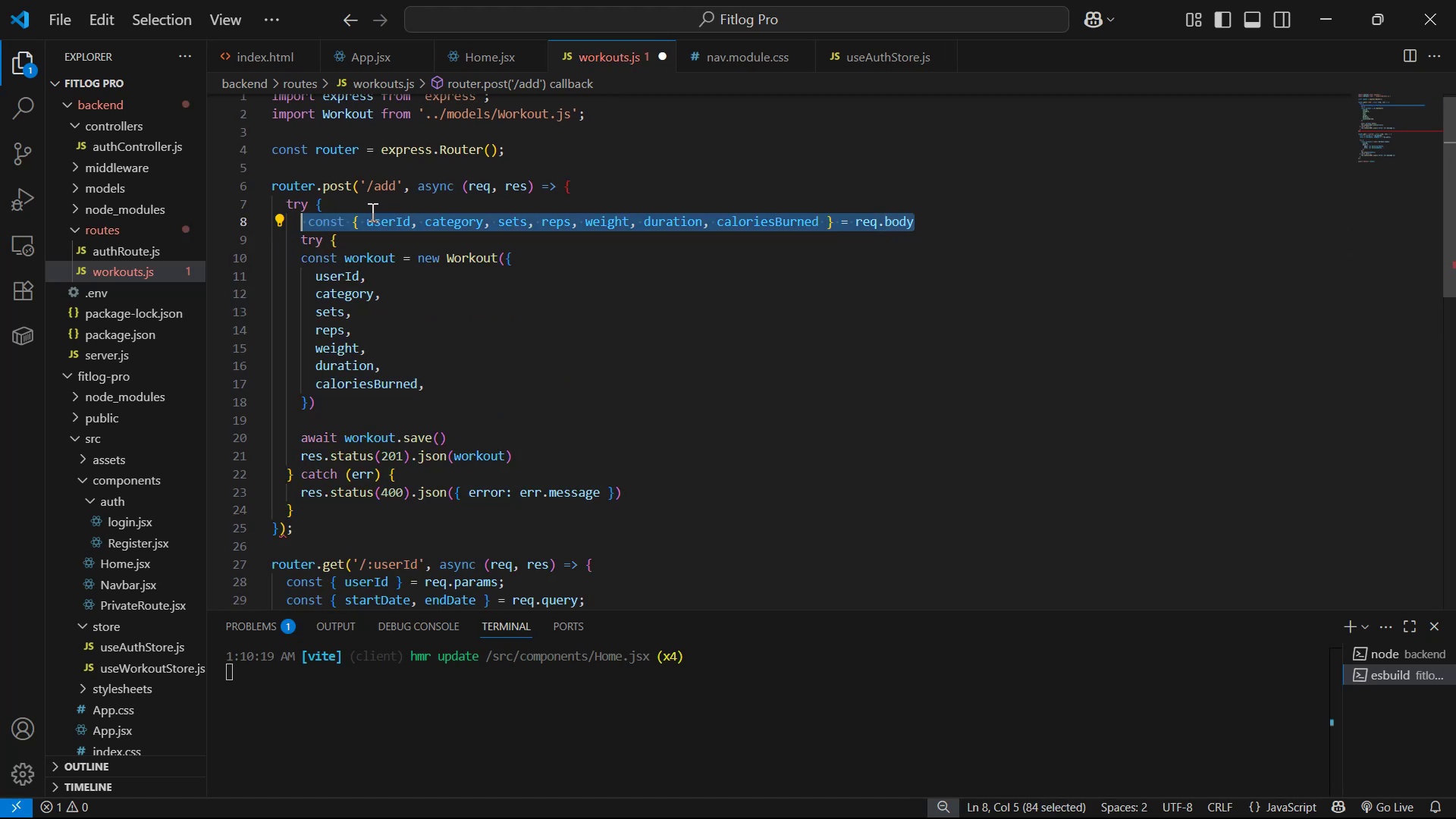 
left_click_drag(start_coordinate=[347, 206], to_coordinate=[259, 206])
 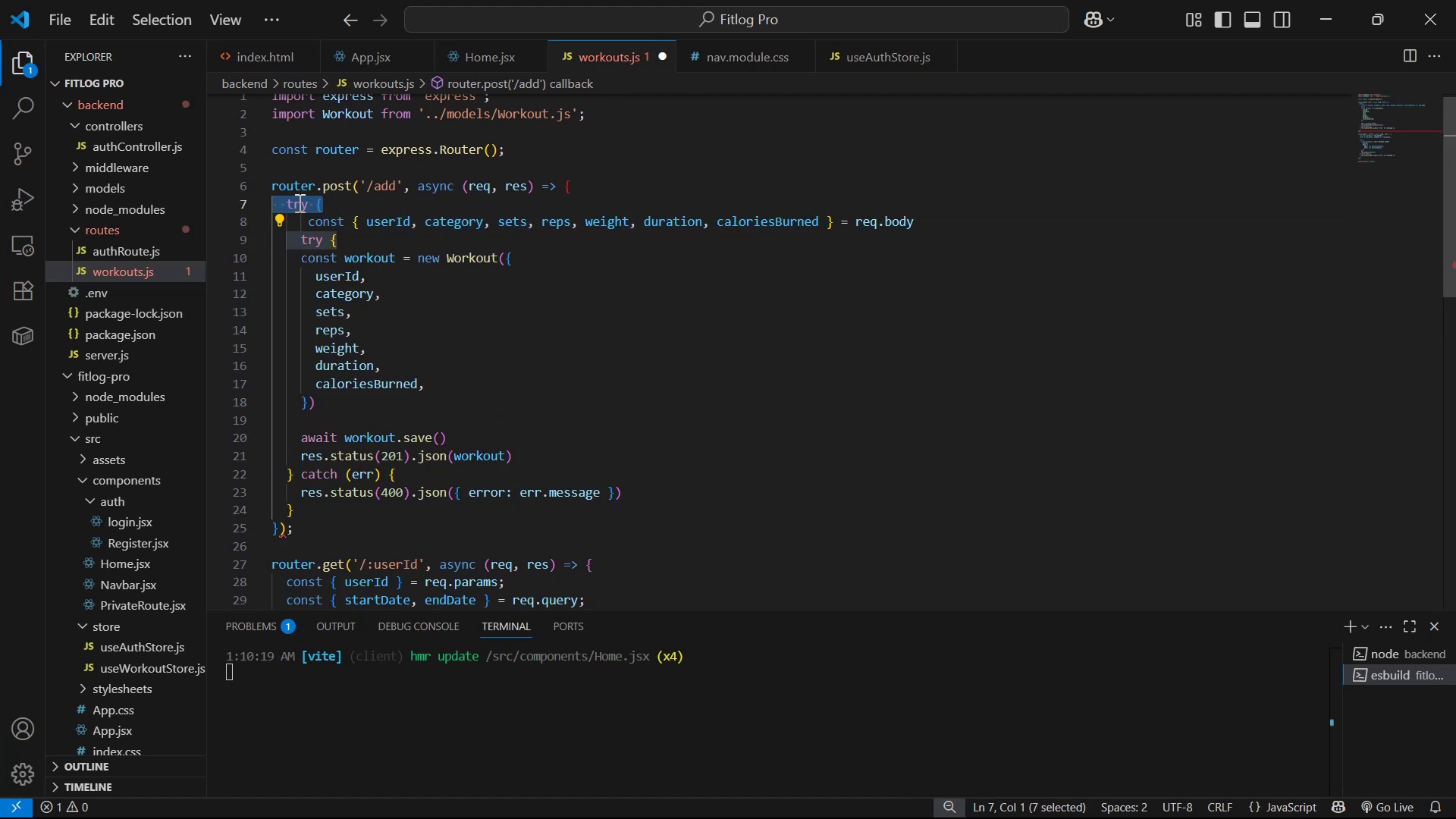 
key(Backspace)
 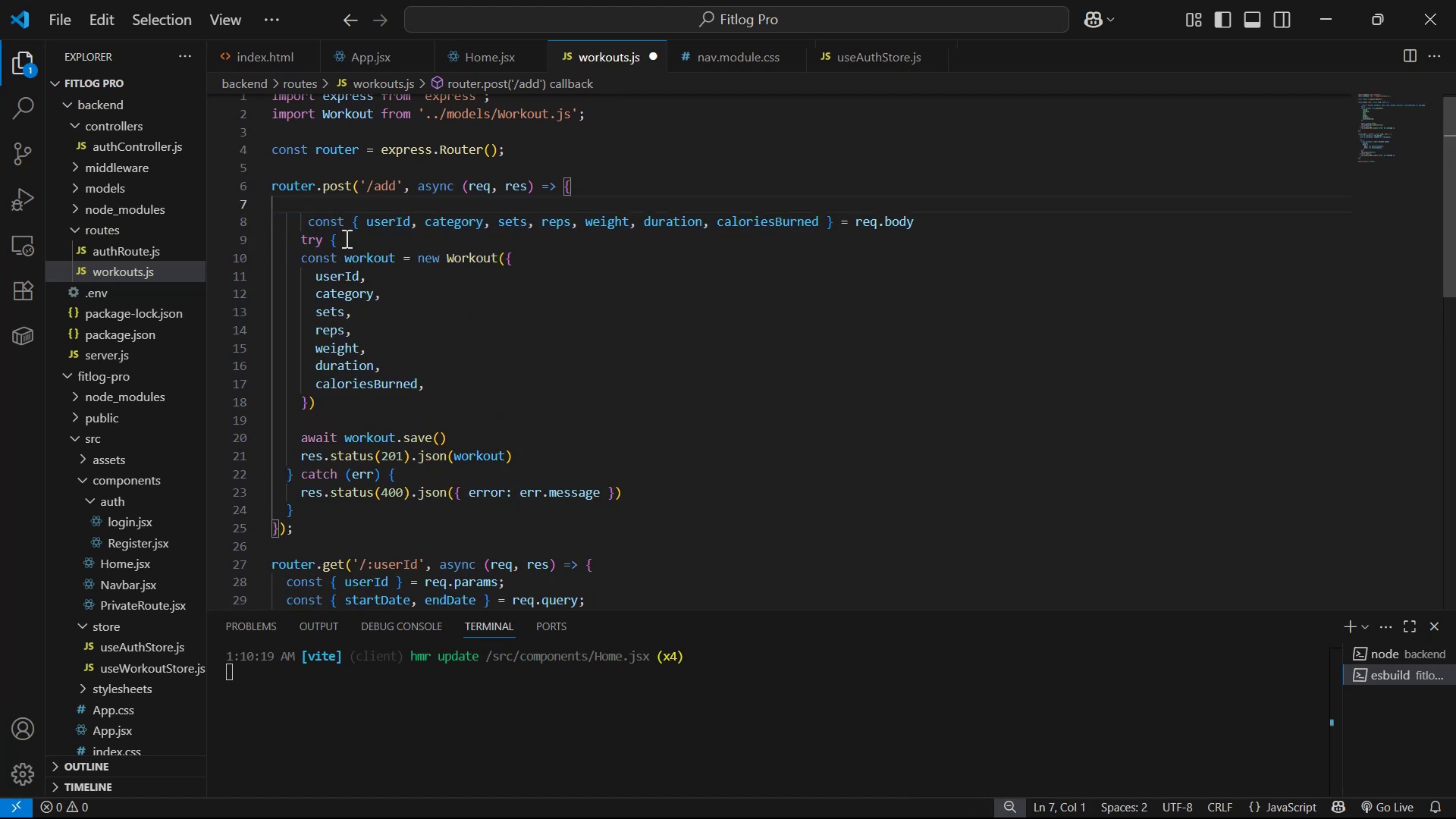 
left_click([306, 218])
 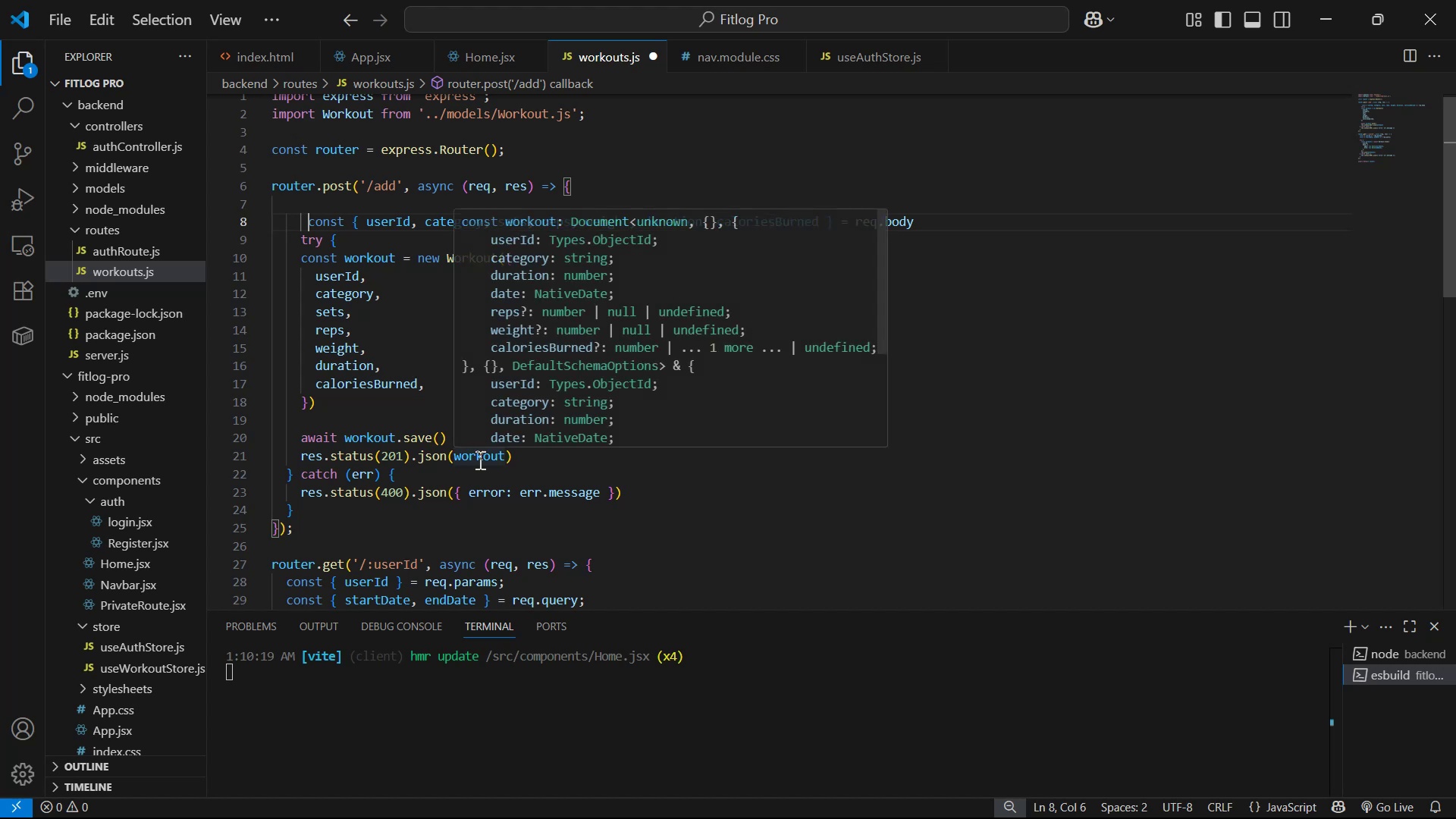 
key(Delete)
 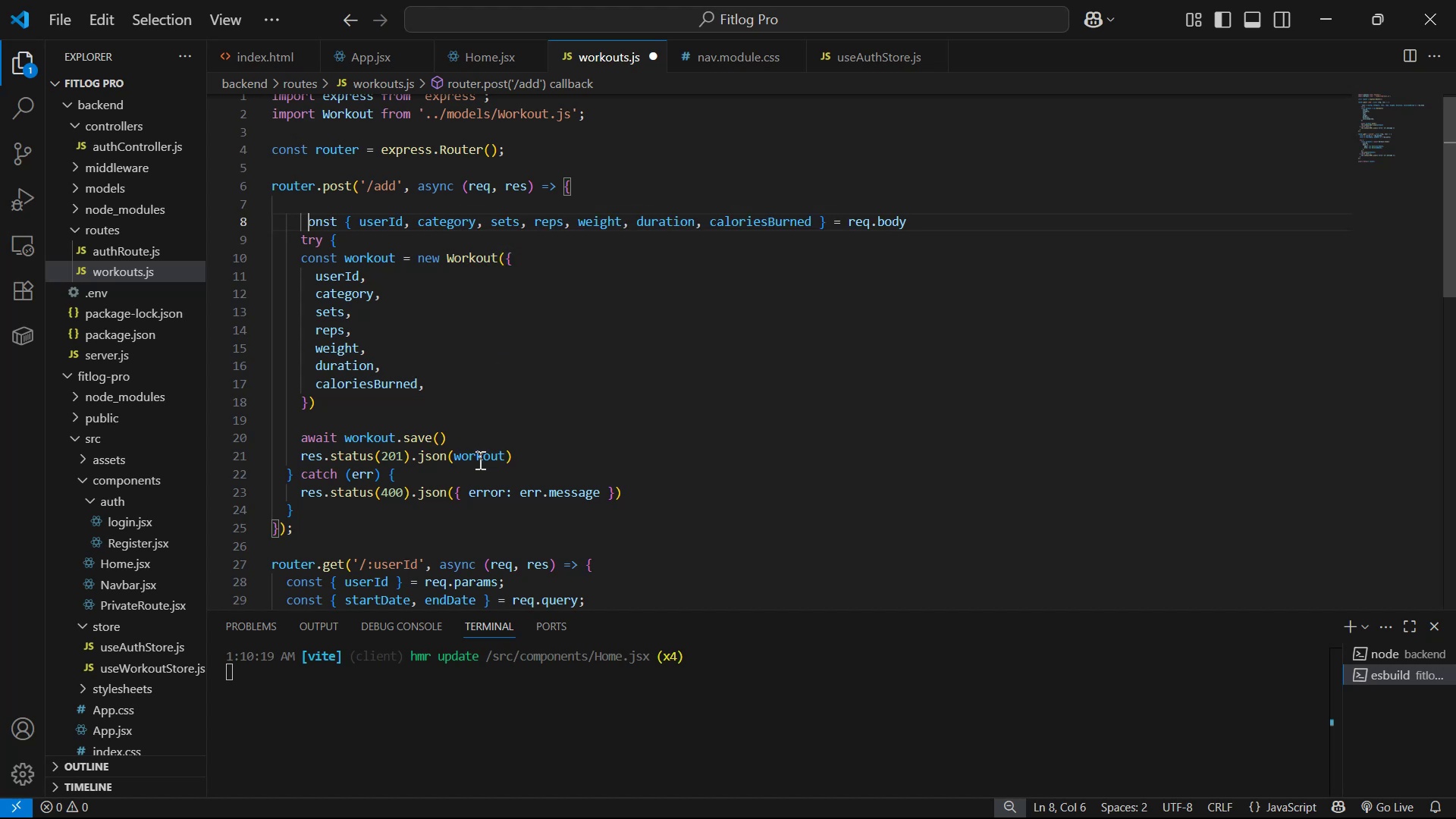 
key(Delete)
 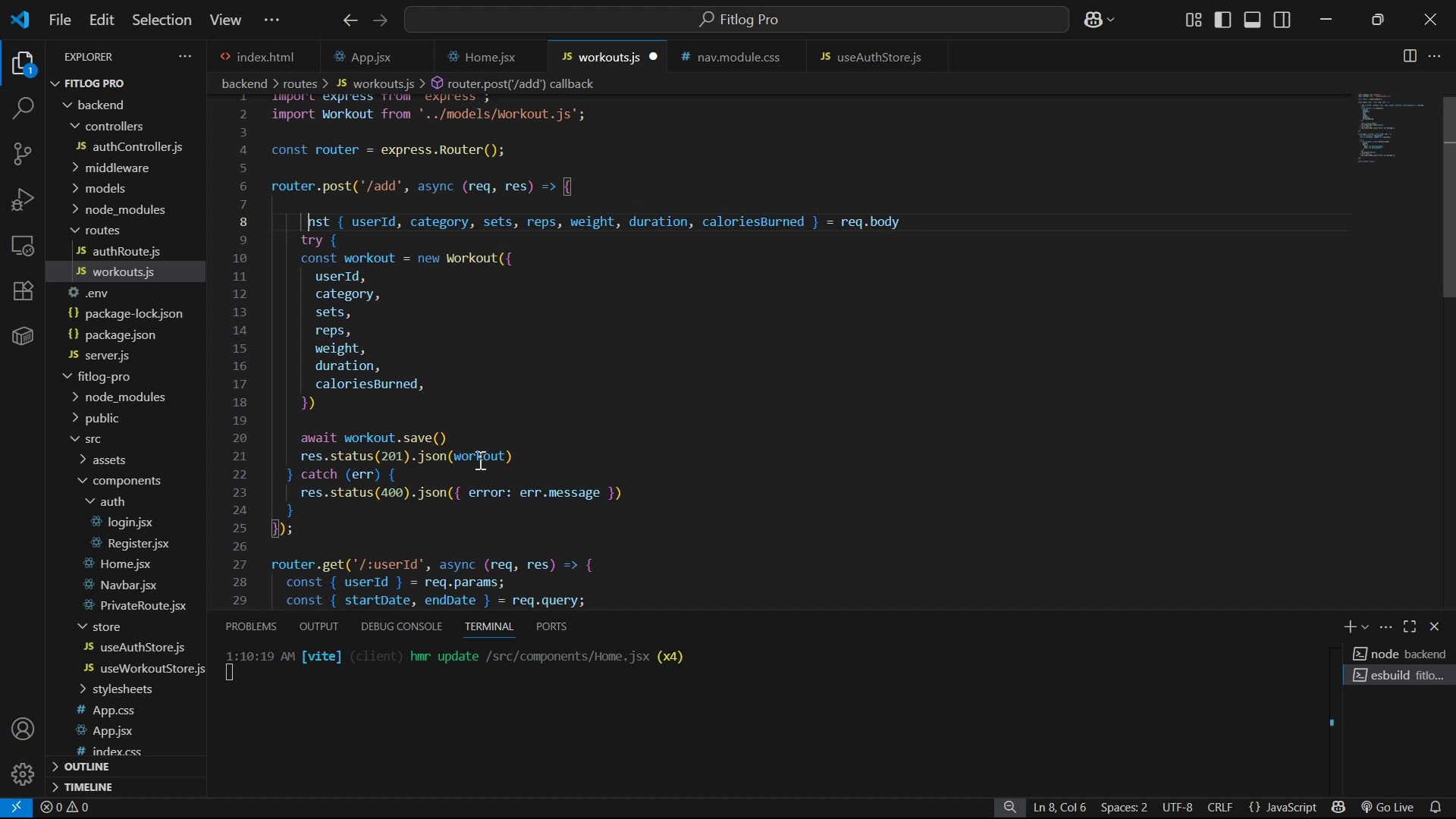 
key(Control+Z)
 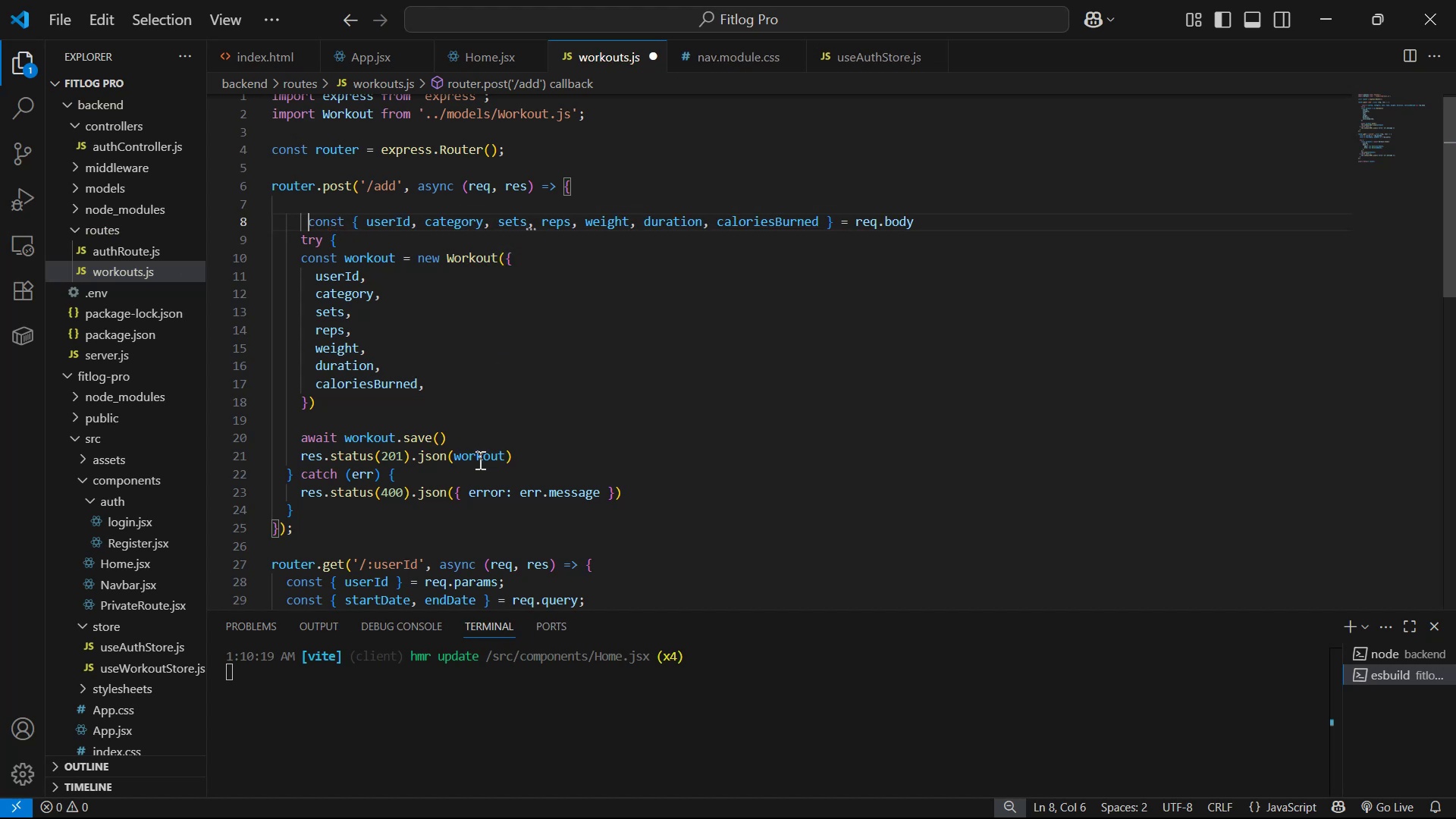 
key(Backspace)
 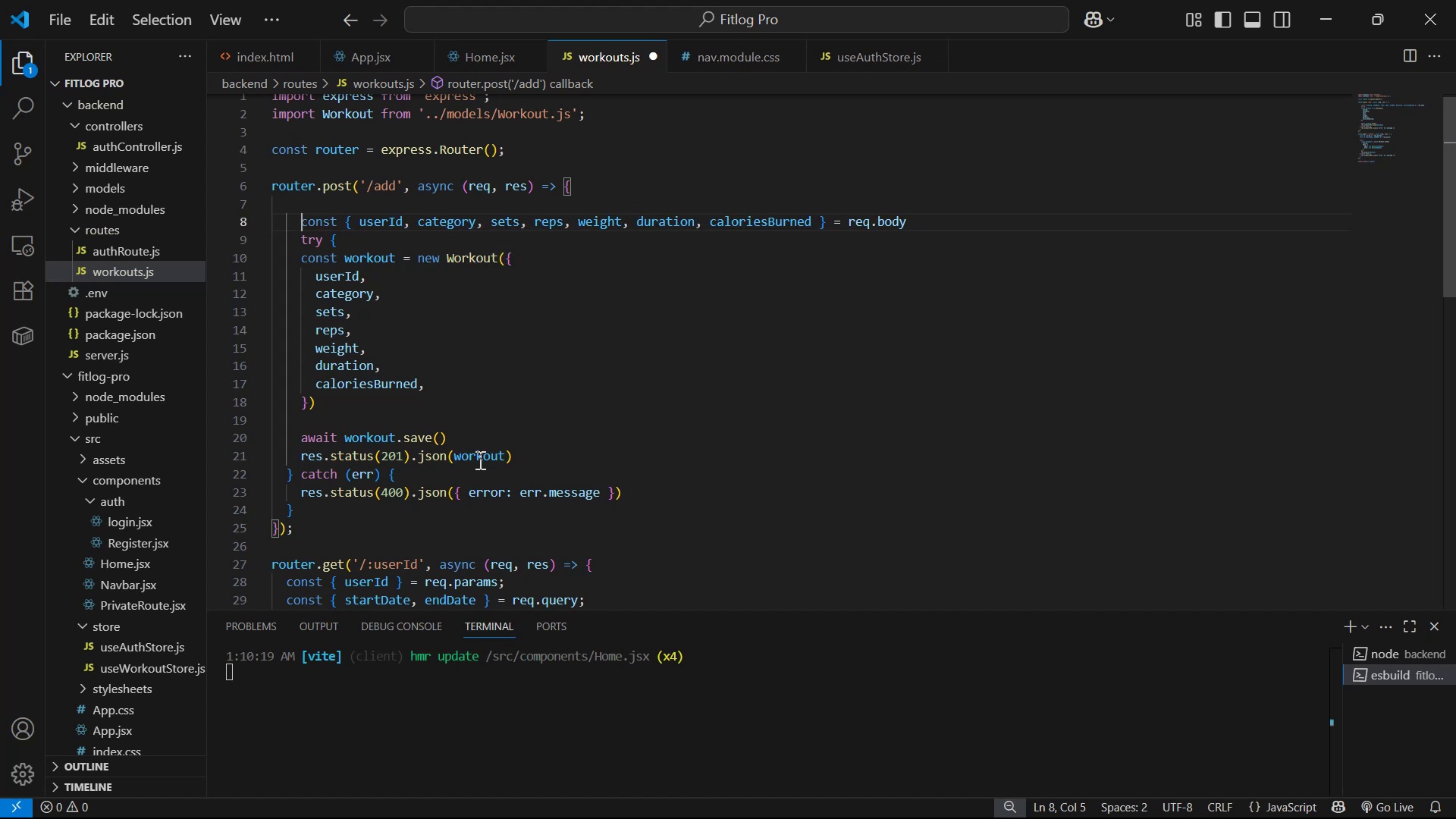 
key(Backspace)
 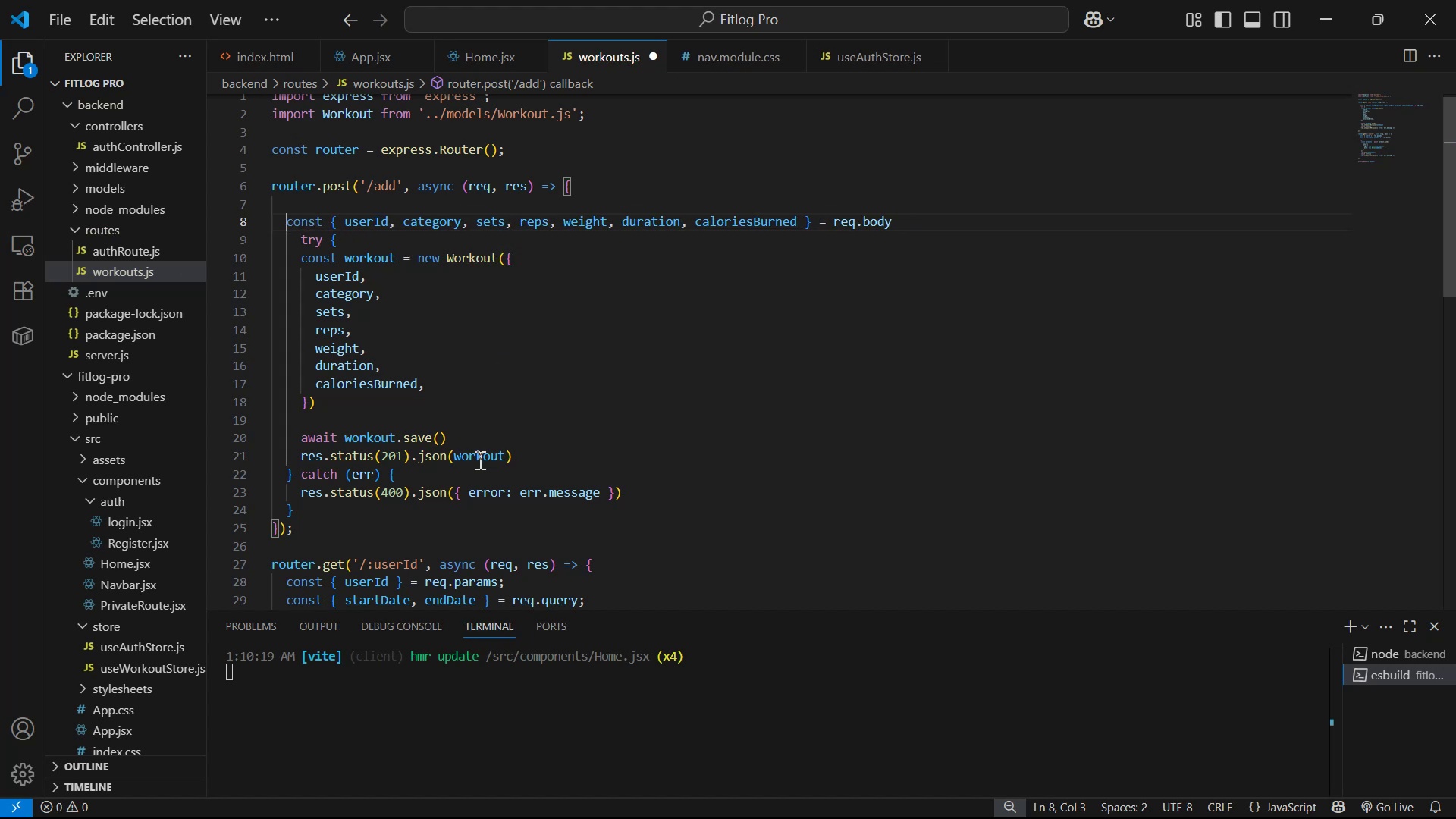 
key(Backspace)
 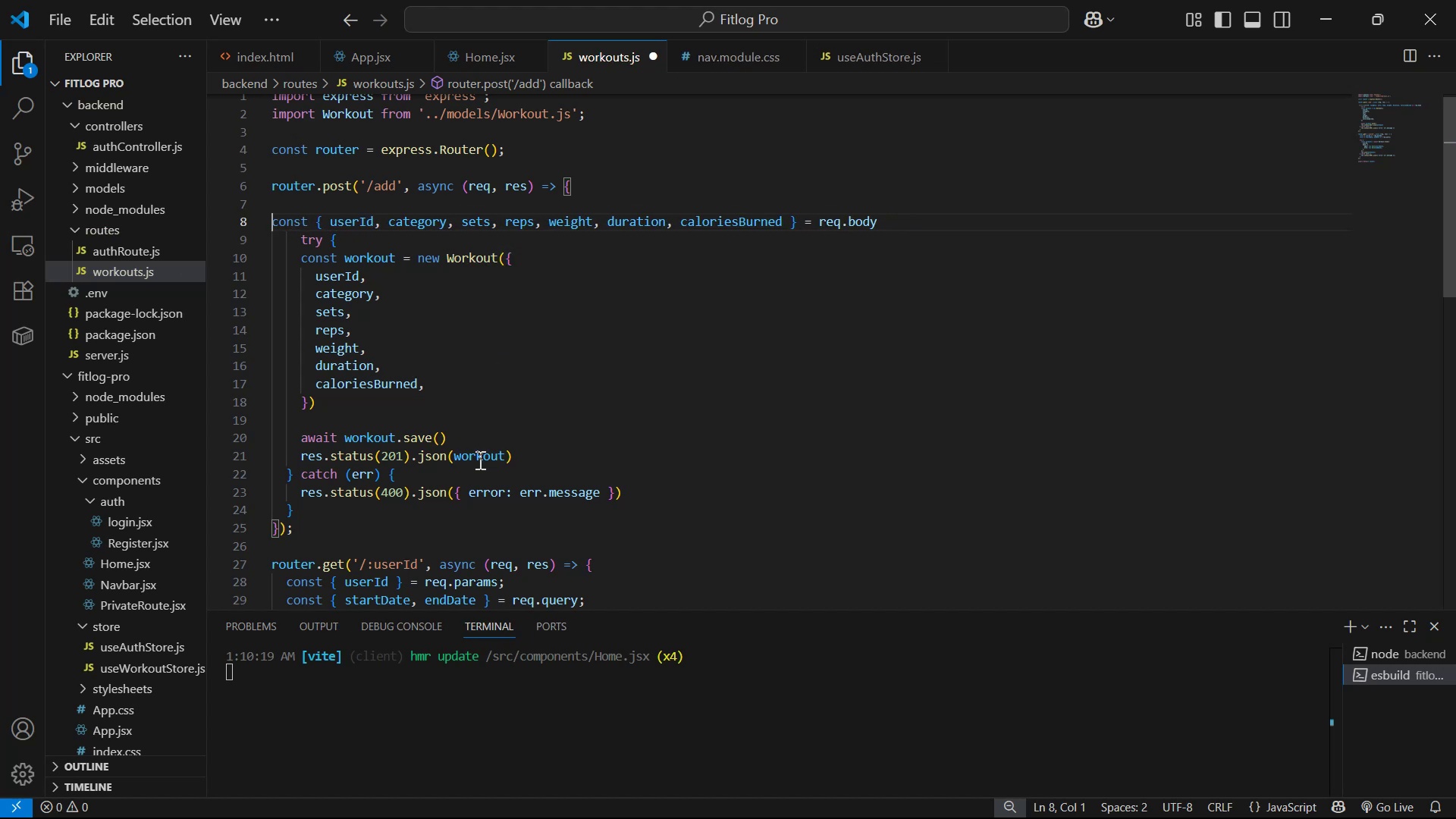 
key(Backspace)
 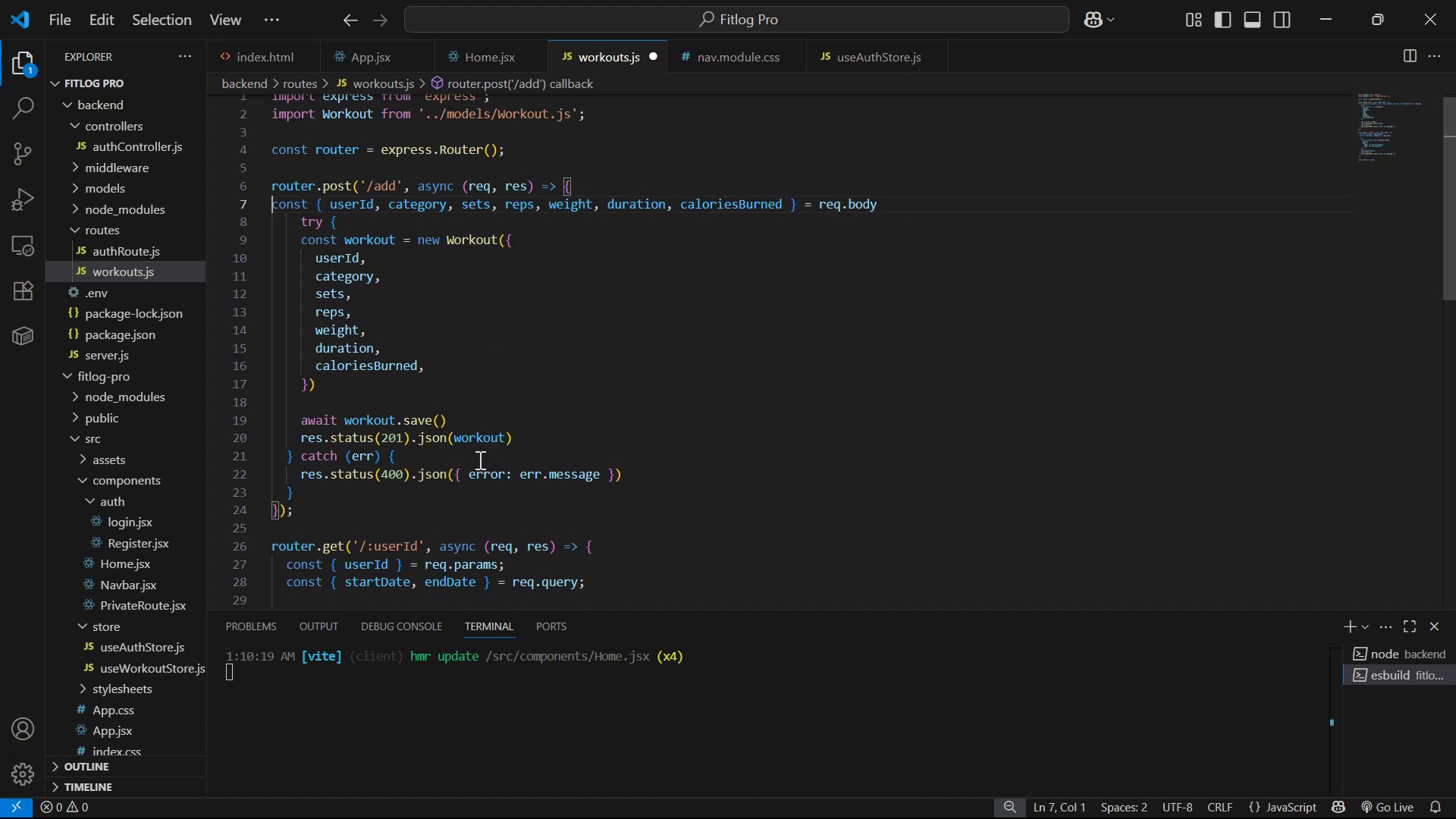 
key(Tab)
 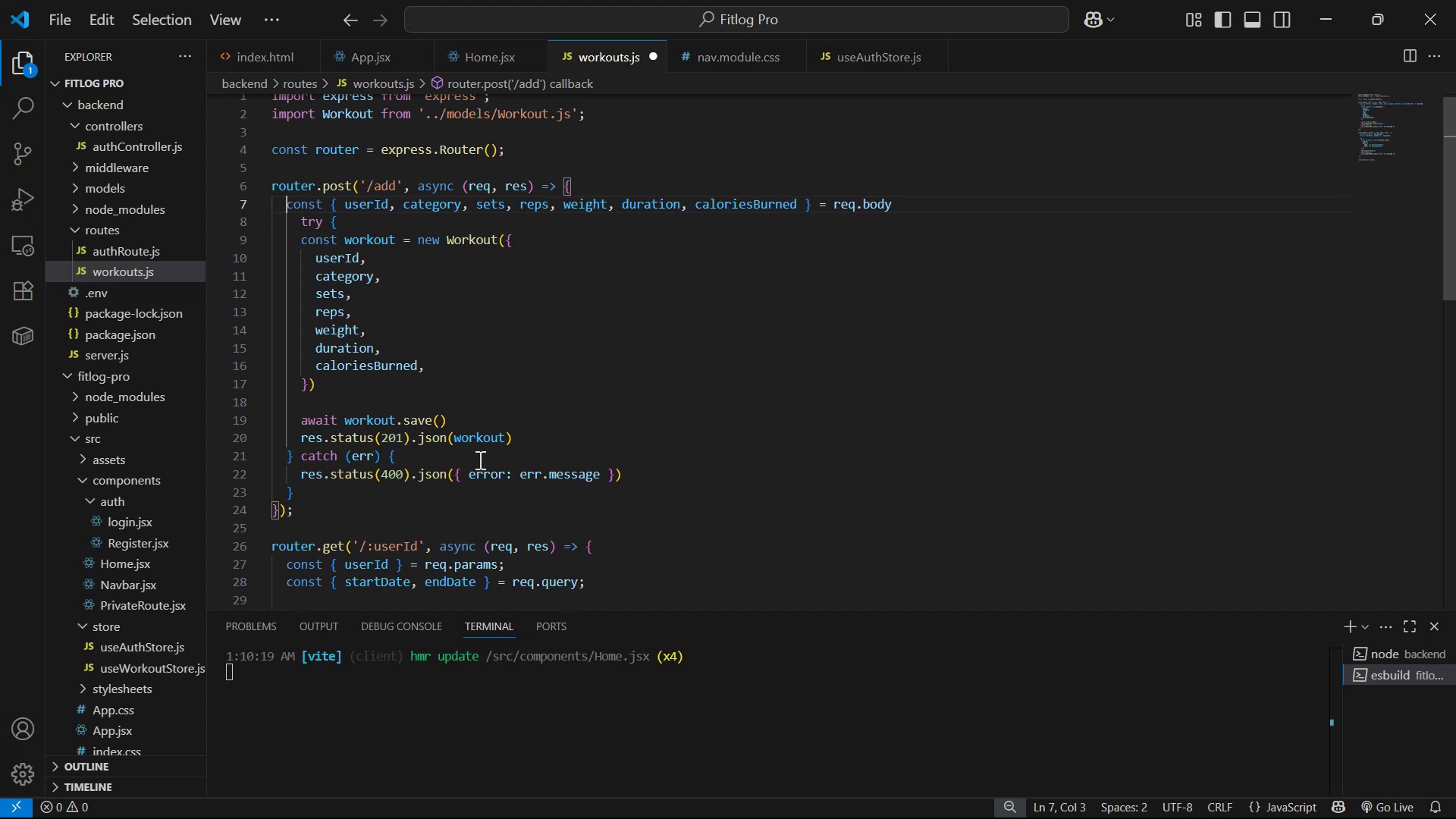 
key(Enter)
 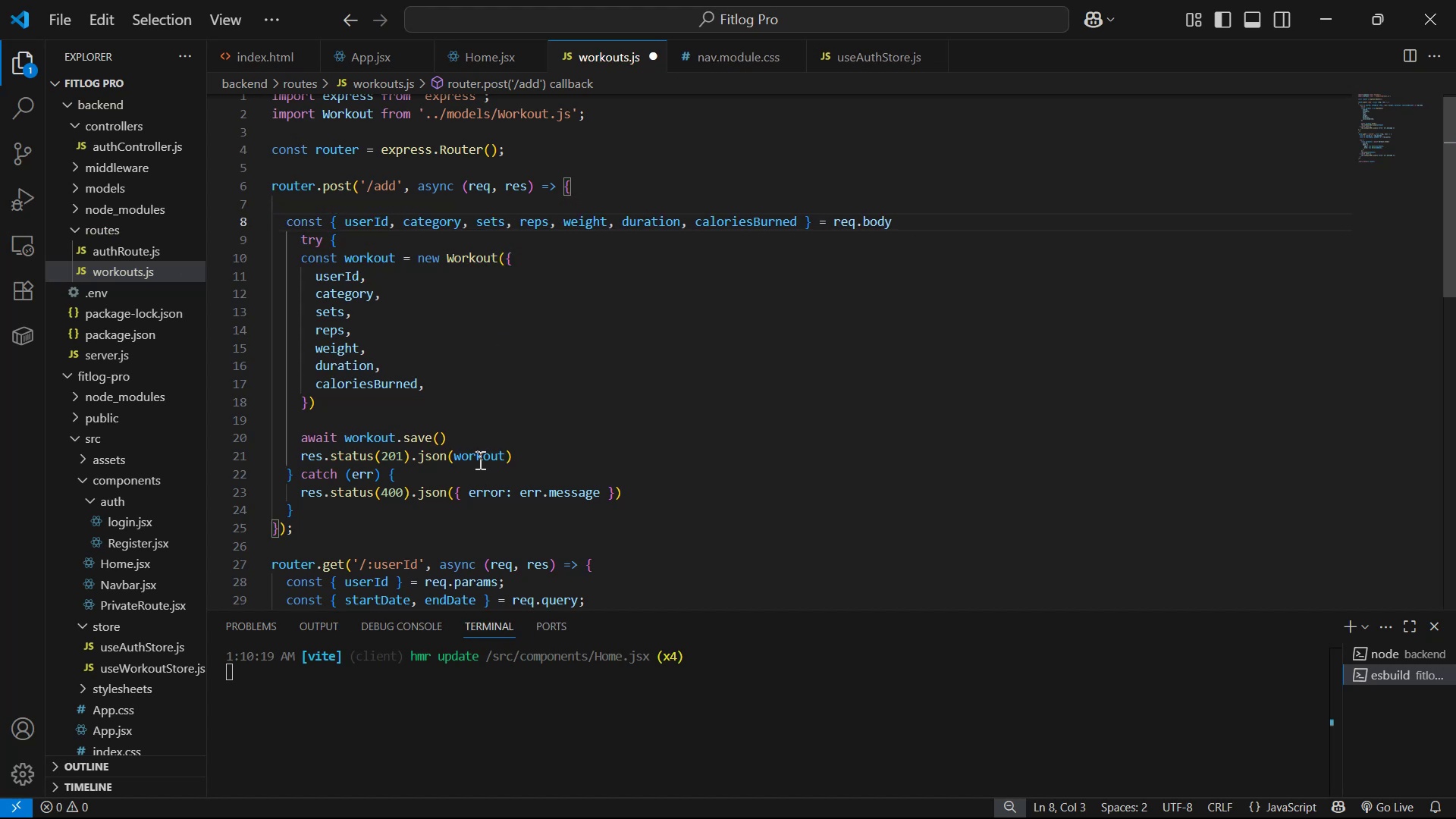 
key(ArrowDown)
 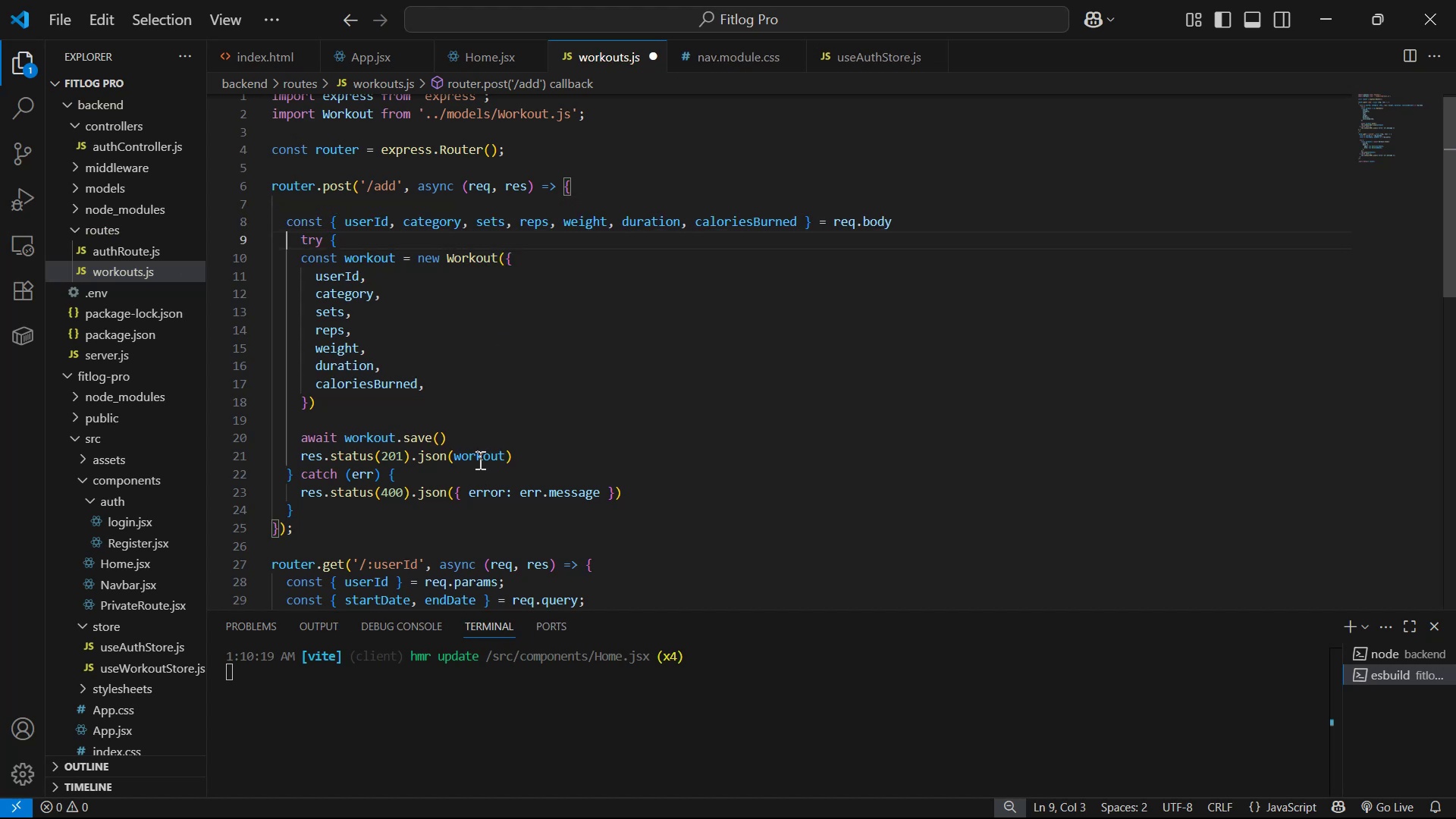 
key(ArrowRight)
 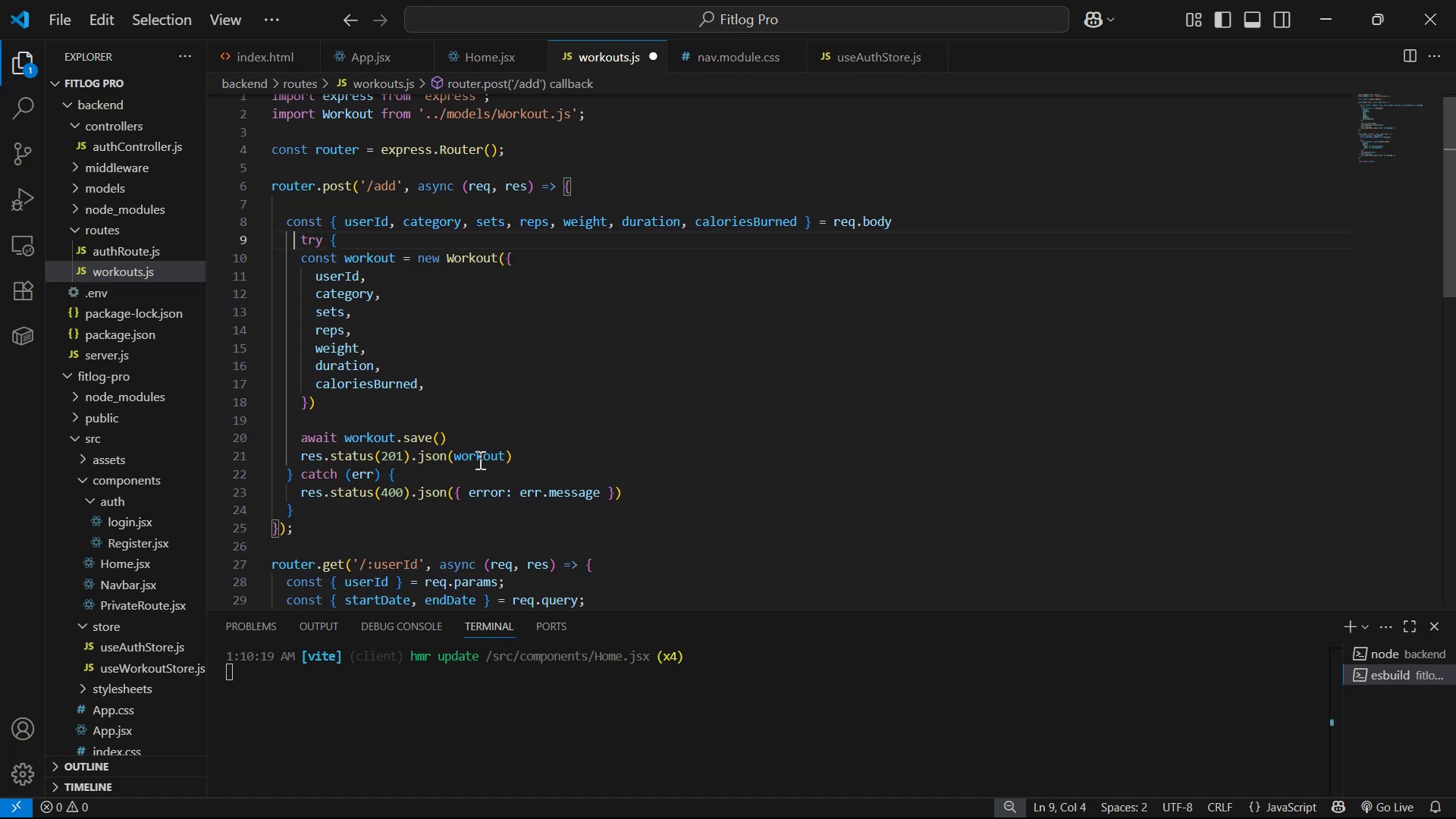 
key(ArrowRight)
 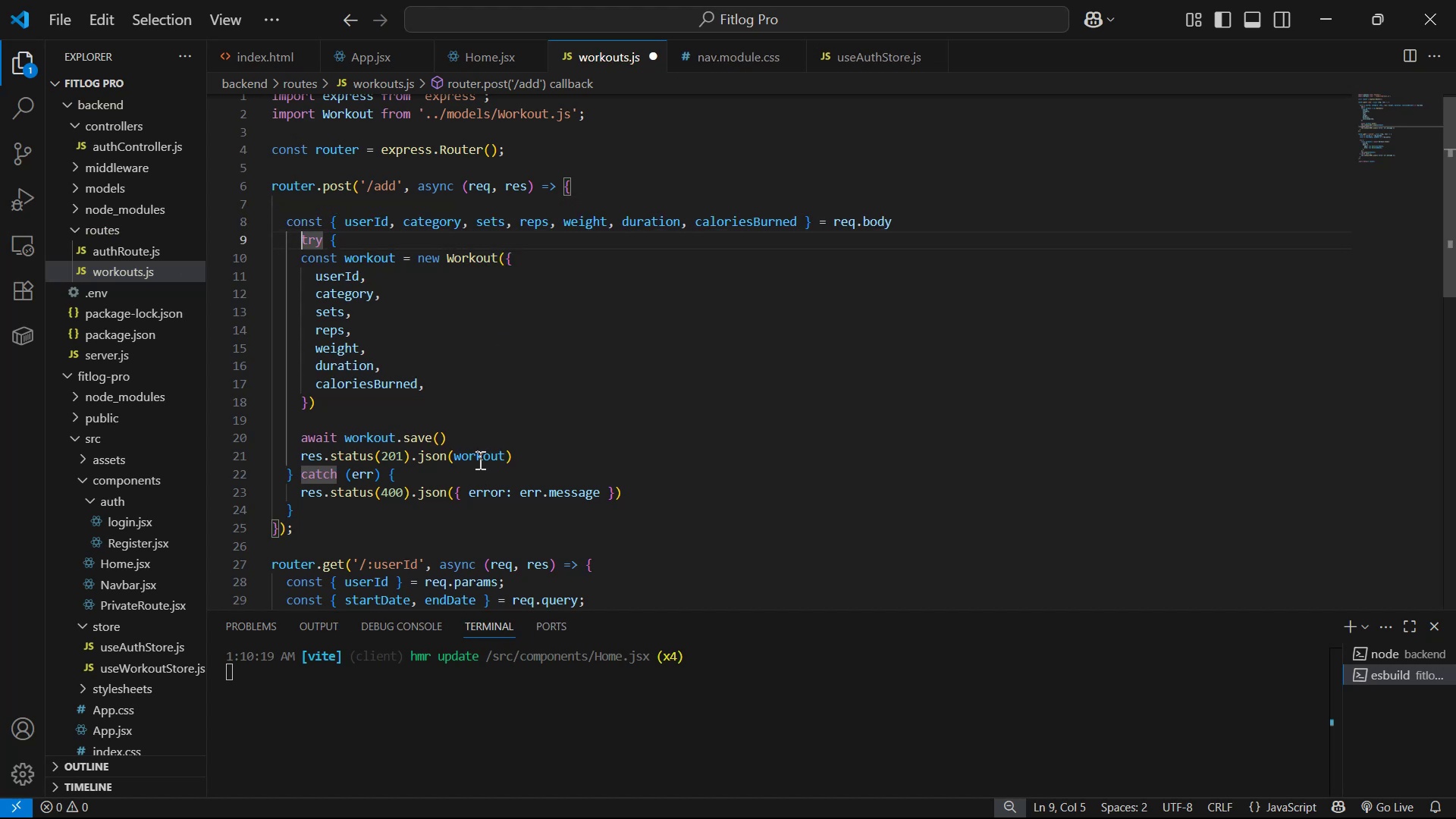 
key(Backspace)
 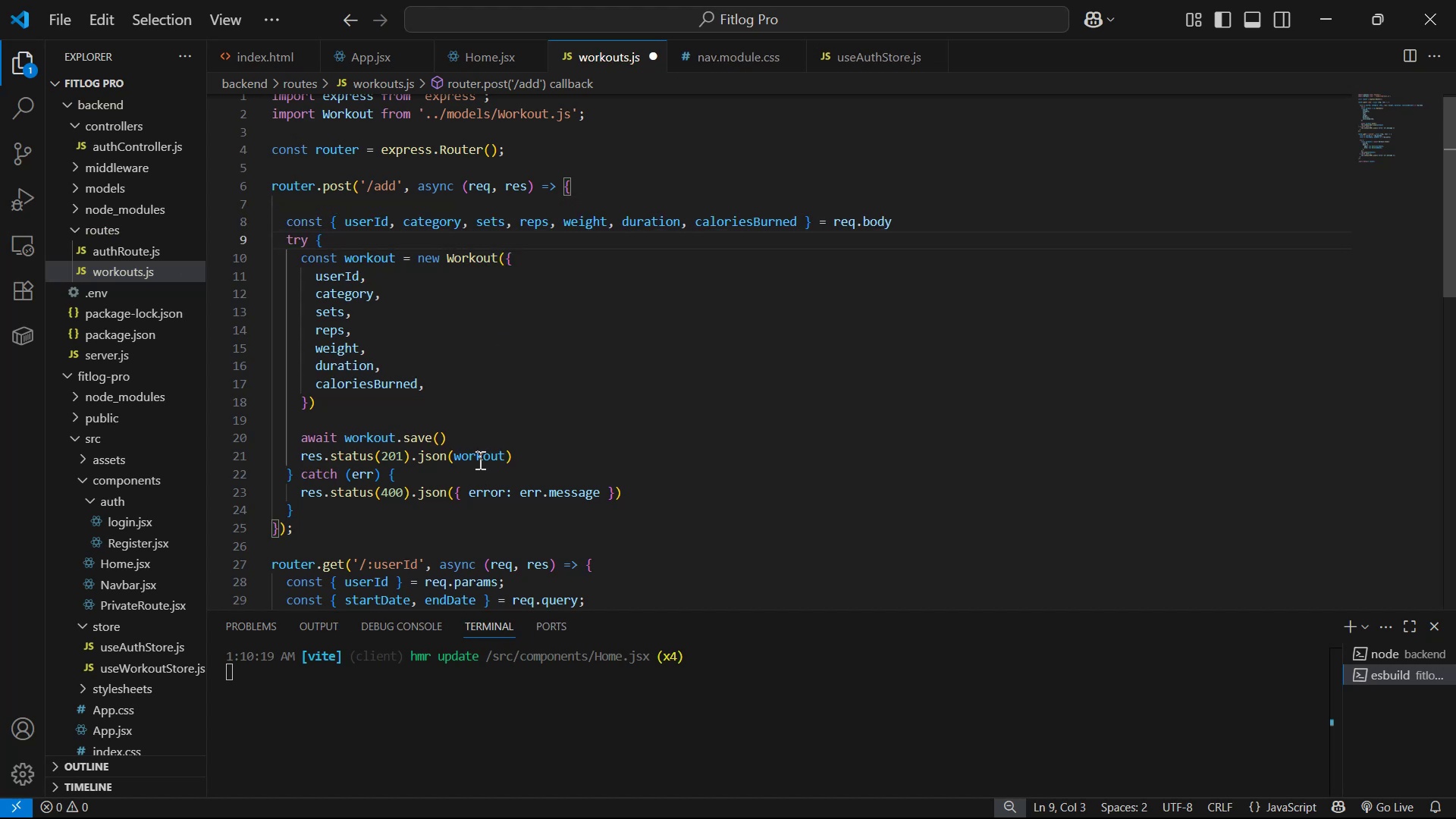 
hold_key(key=ArrowDown, duration=0.31)
 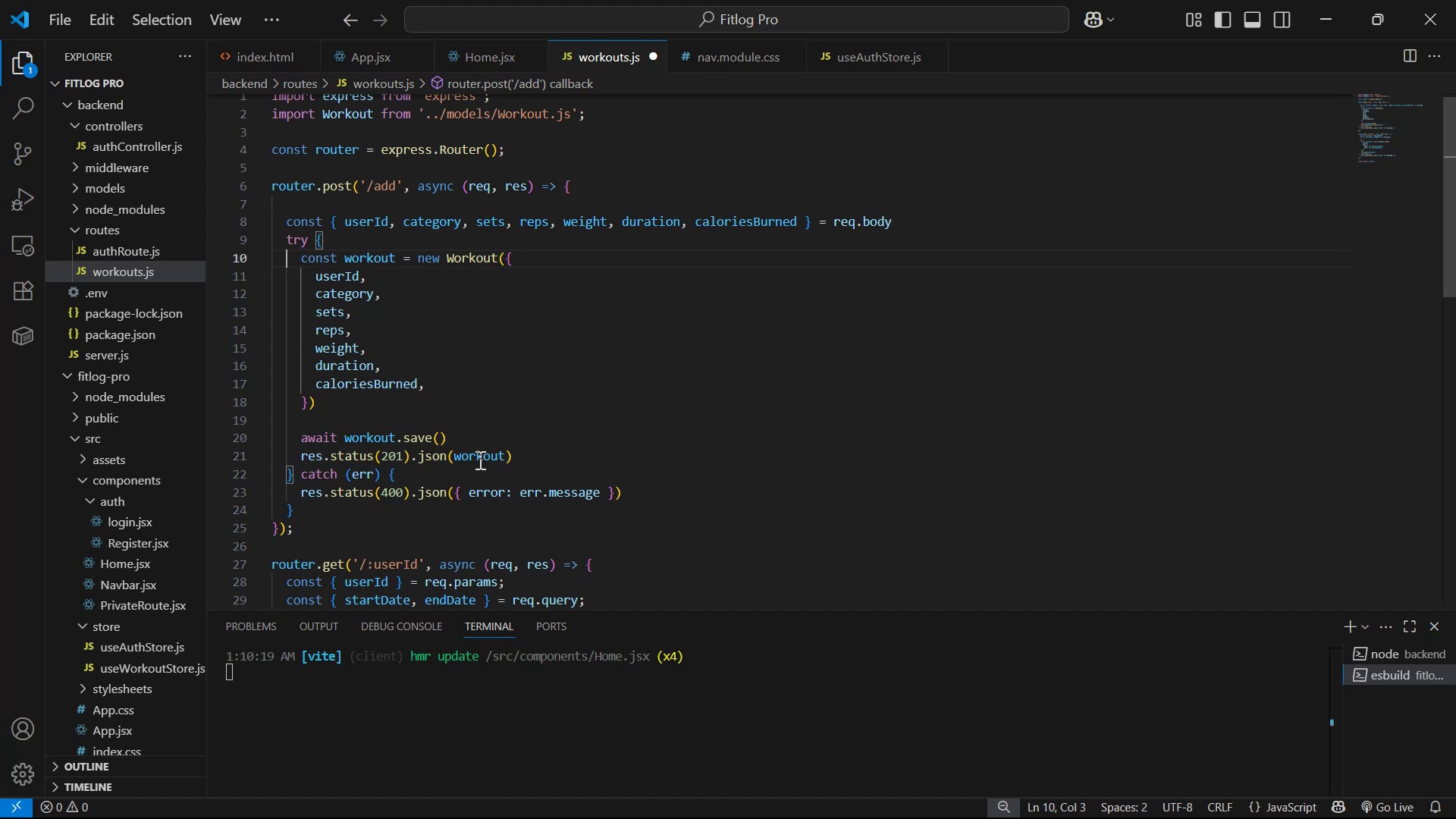 
key(ArrowDown)
 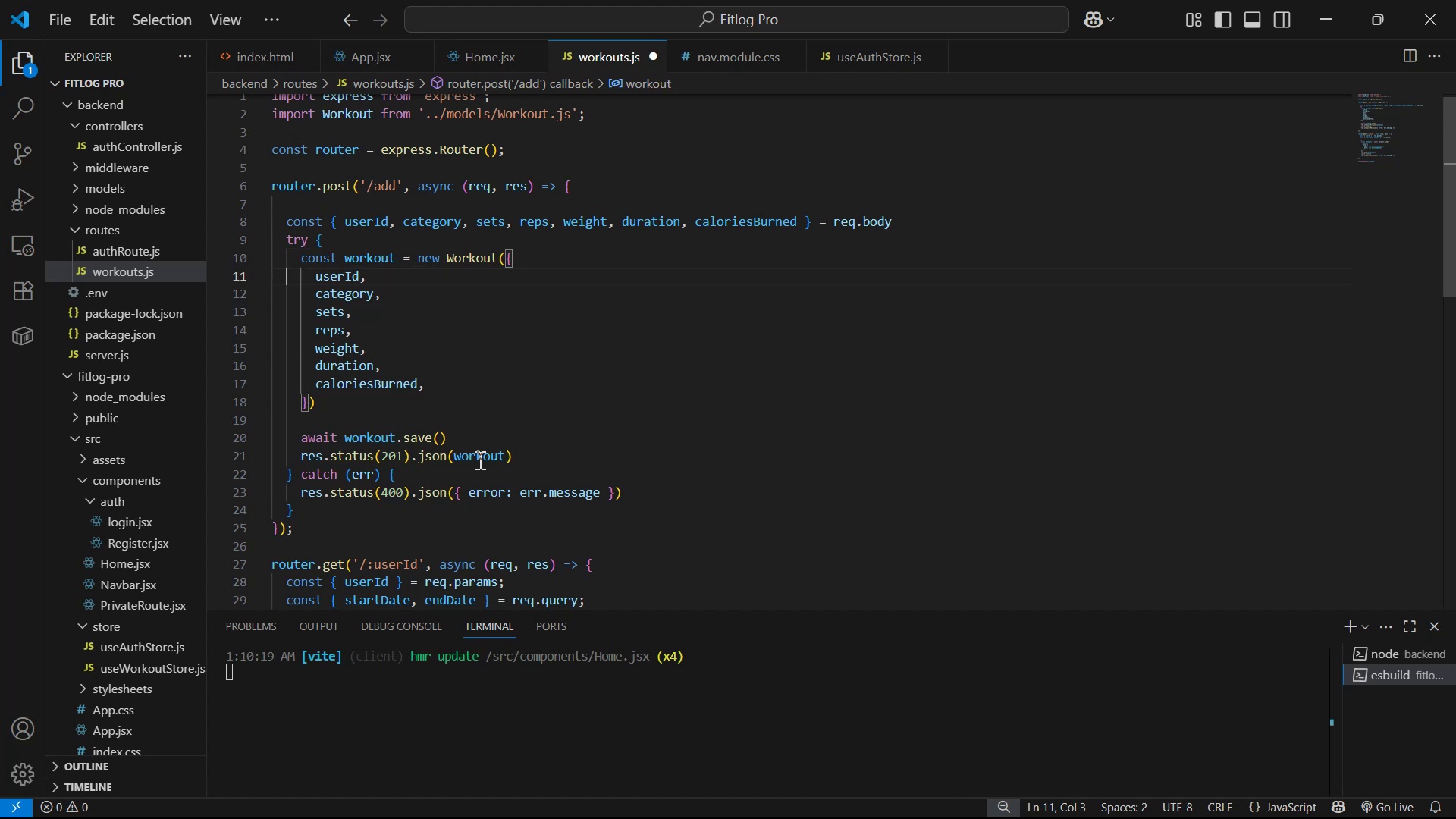 
key(ArrowDown)
 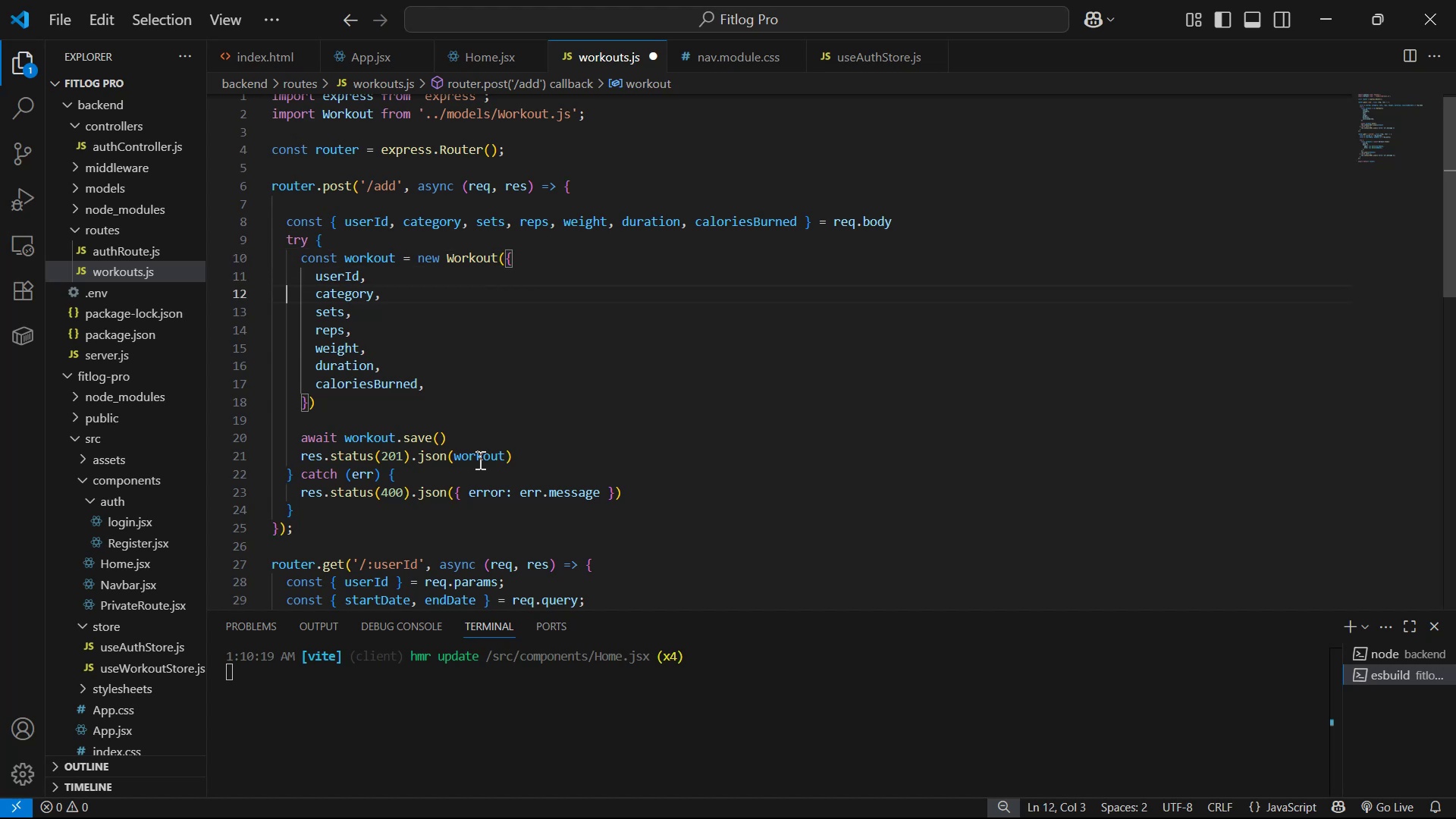 
key(ArrowDown)
 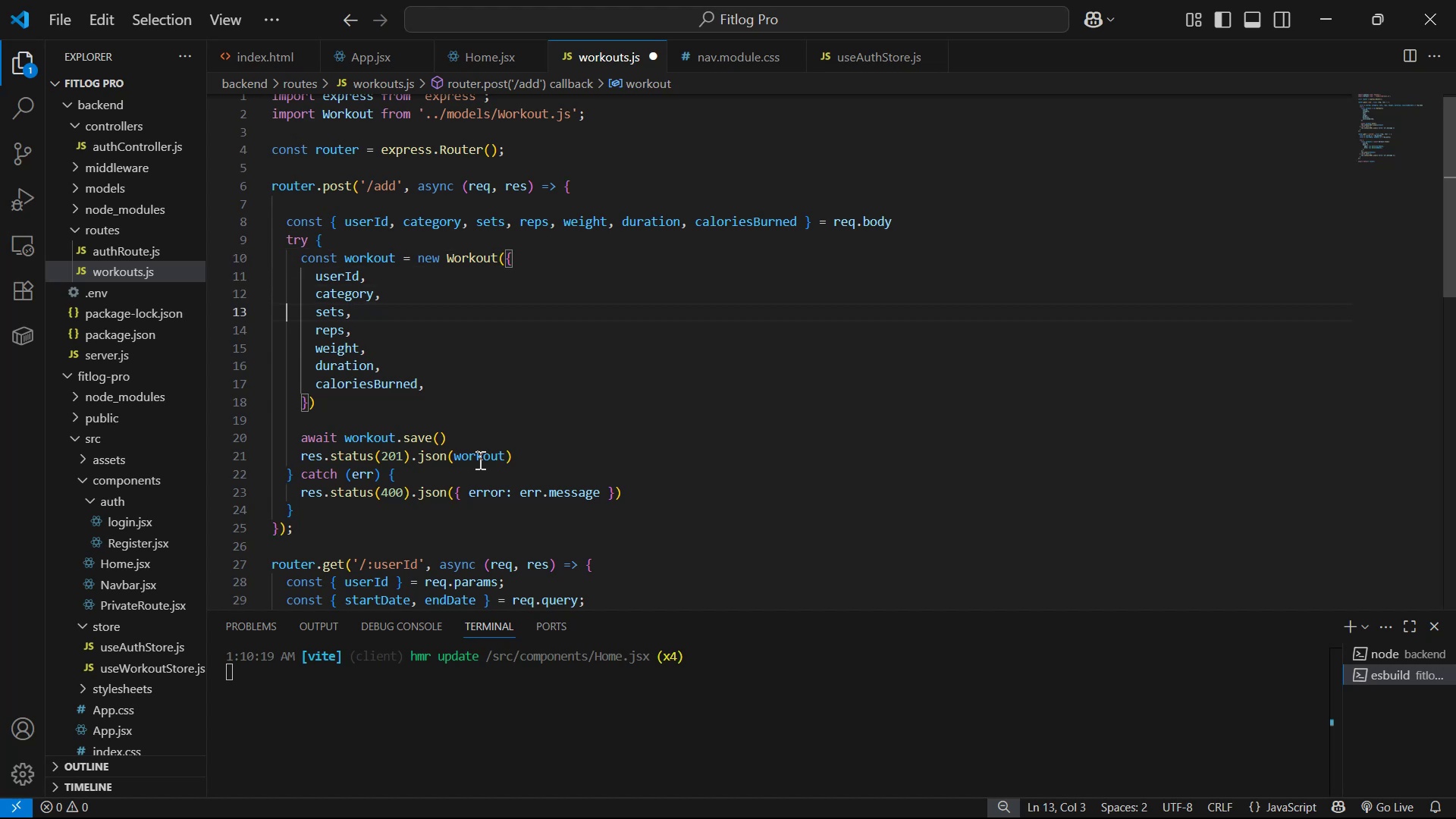 
key(ArrowDown)
 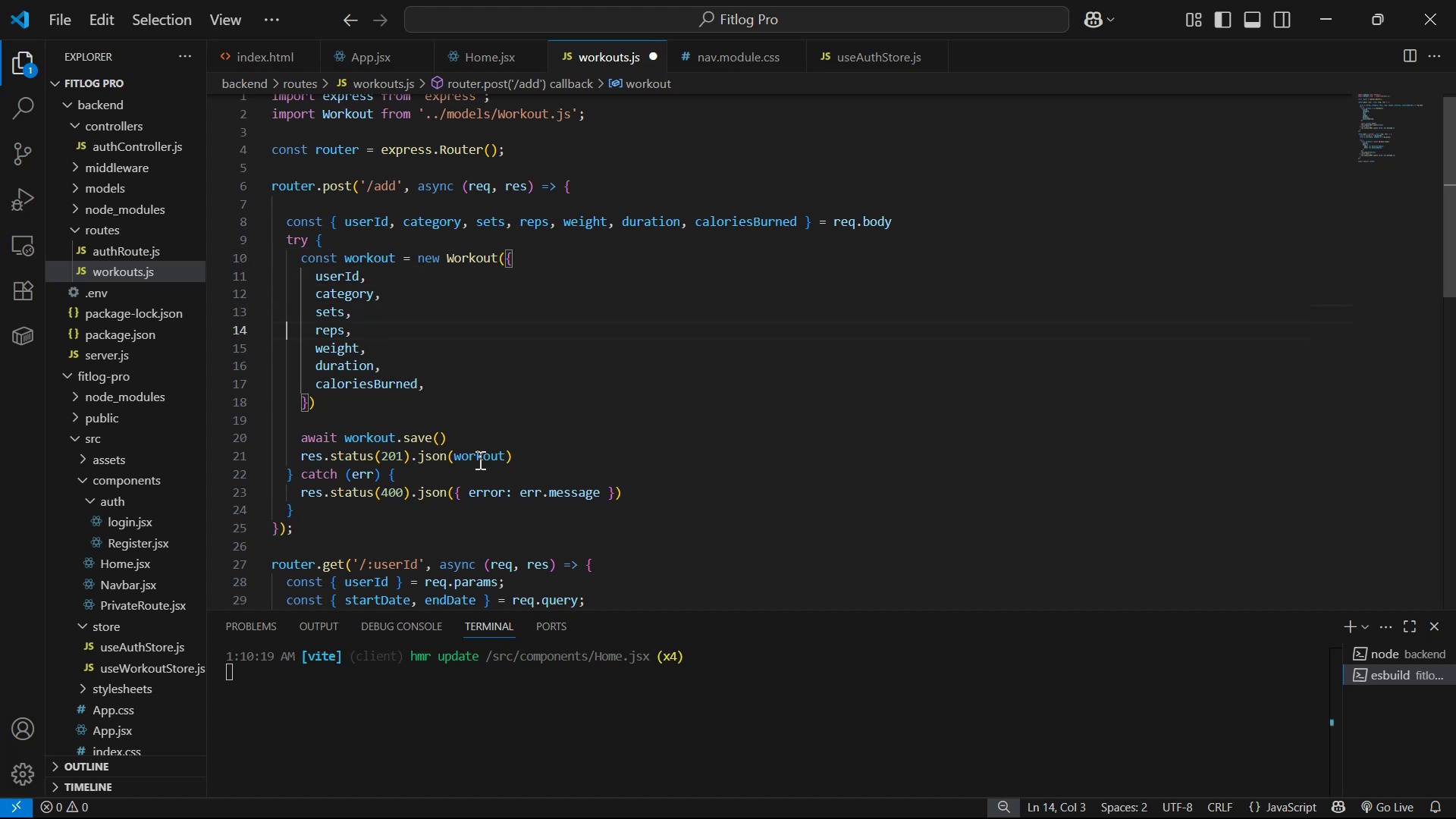 
key(ArrowDown)
 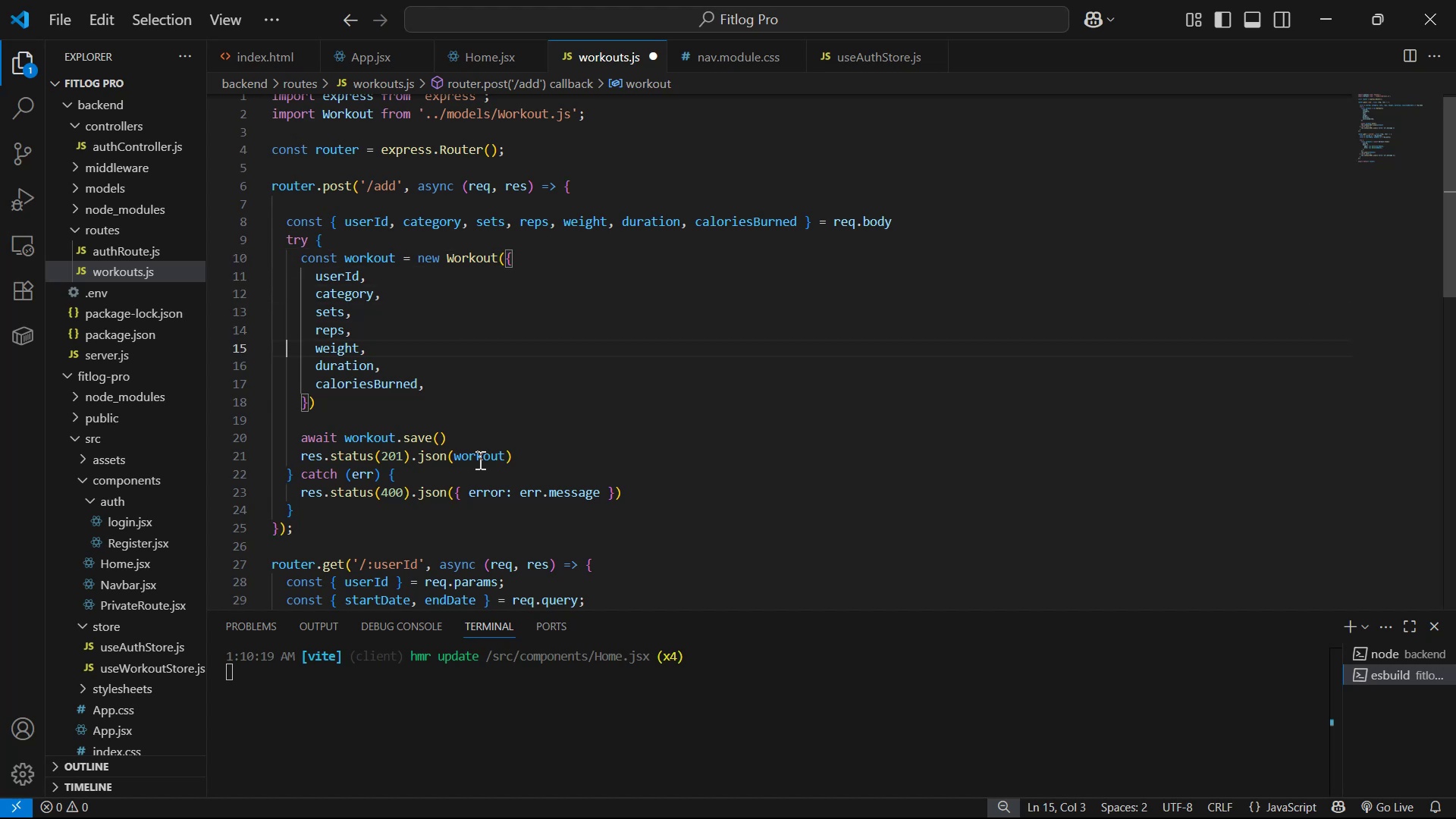 
key(ArrowDown)
 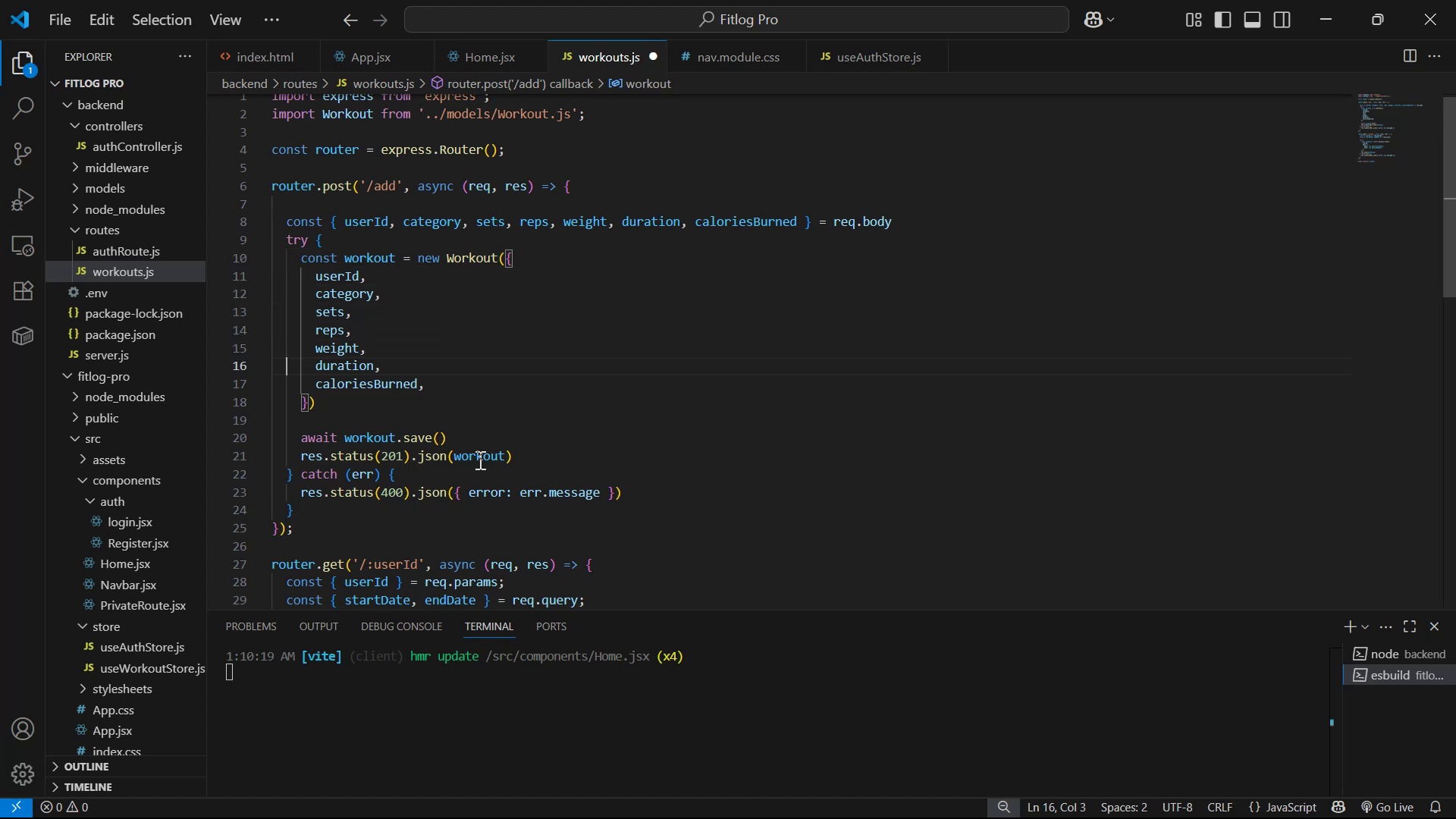 
key(ArrowDown)
 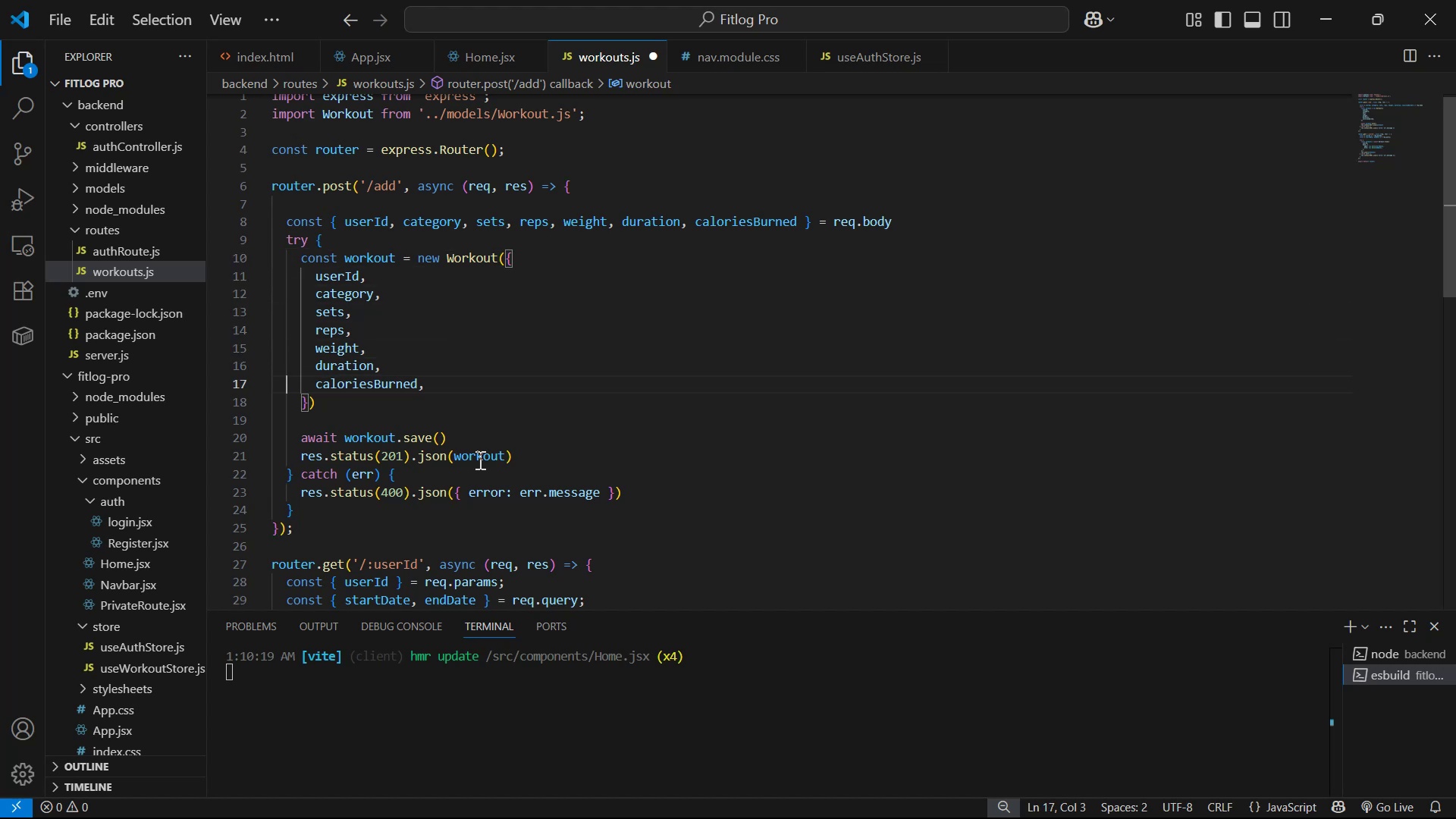 
key(ArrowDown)
 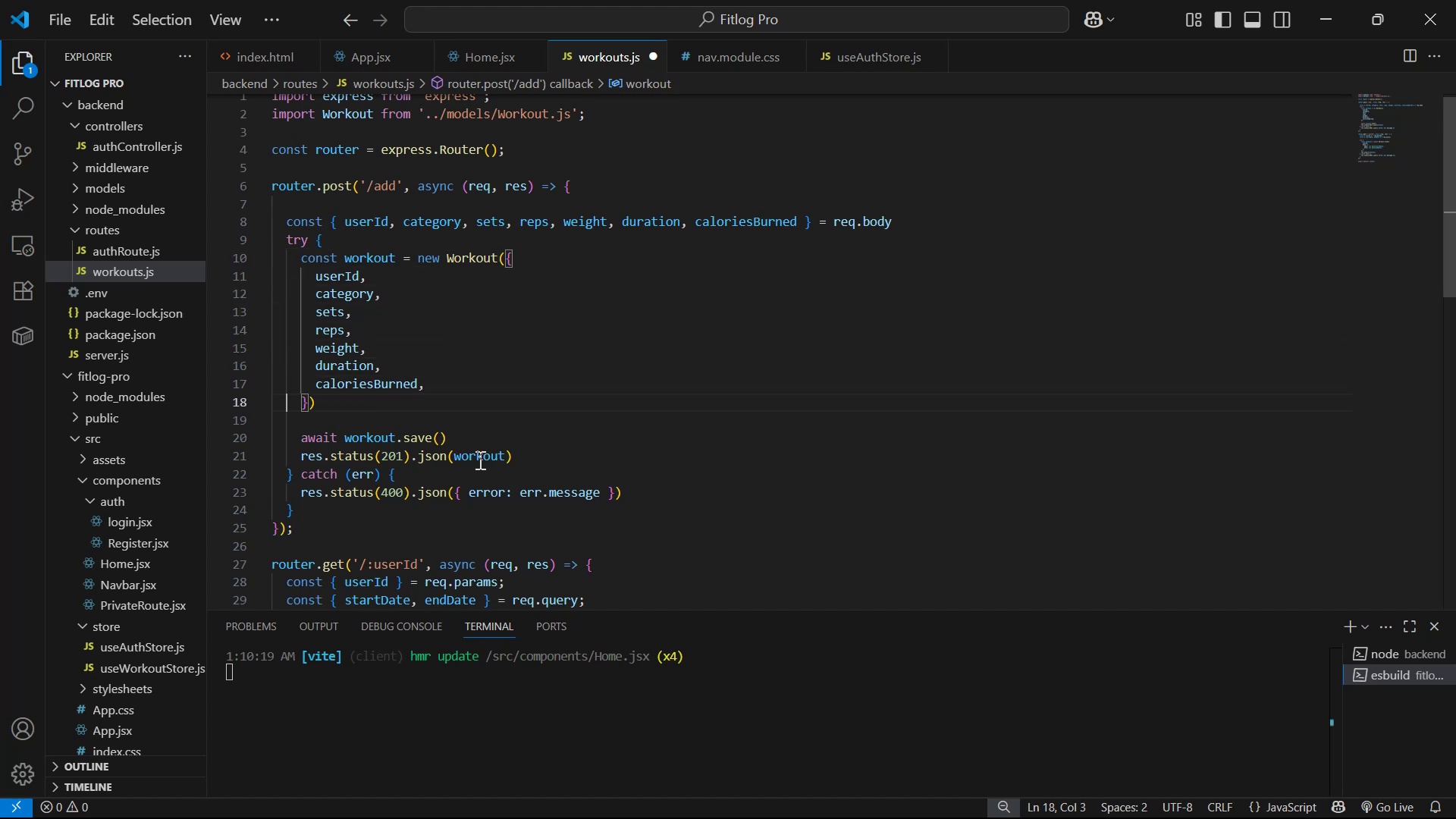 
key(ArrowDown)
 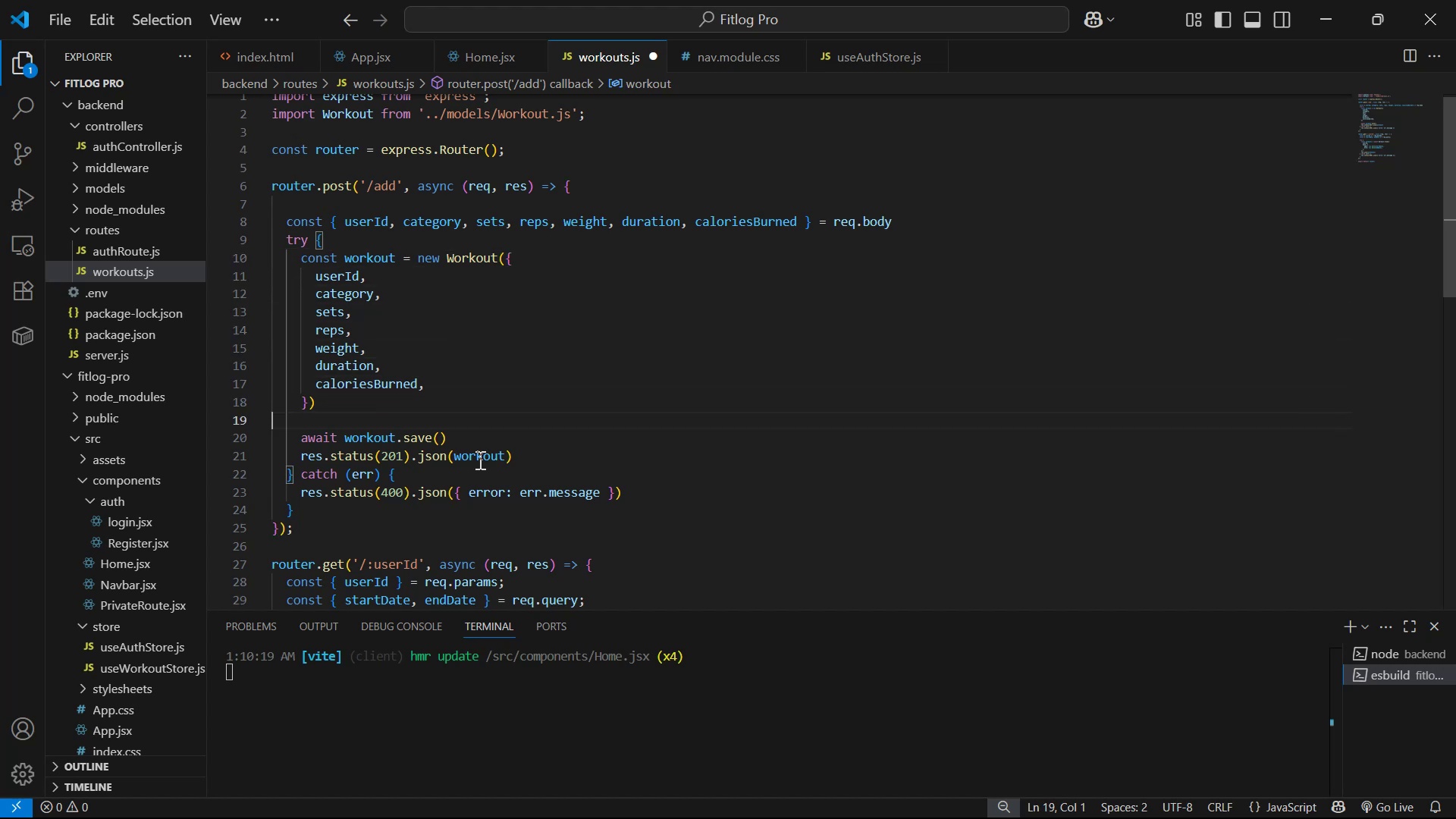 
key(ArrowDown)
 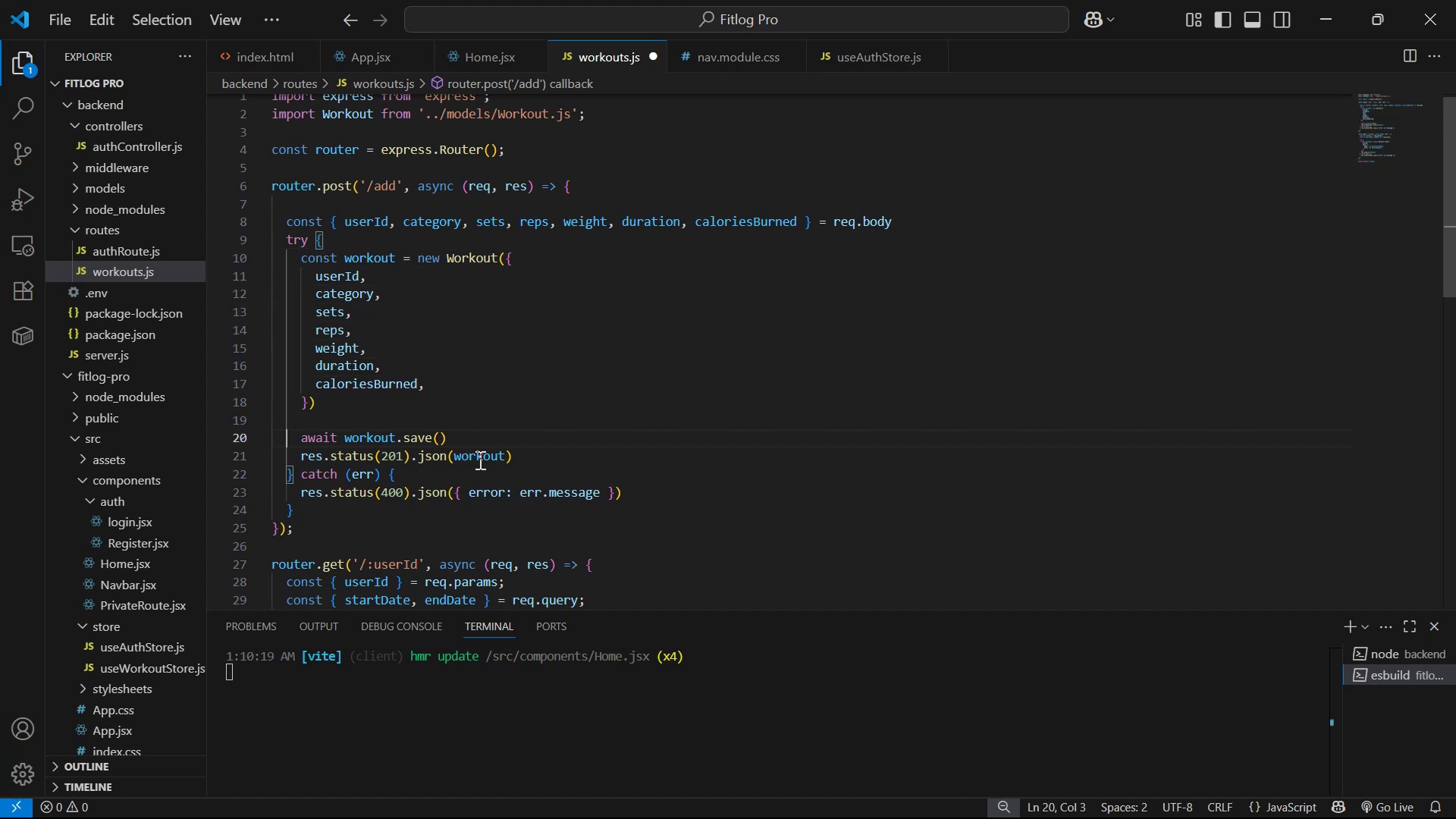 
key(ArrowDown)
 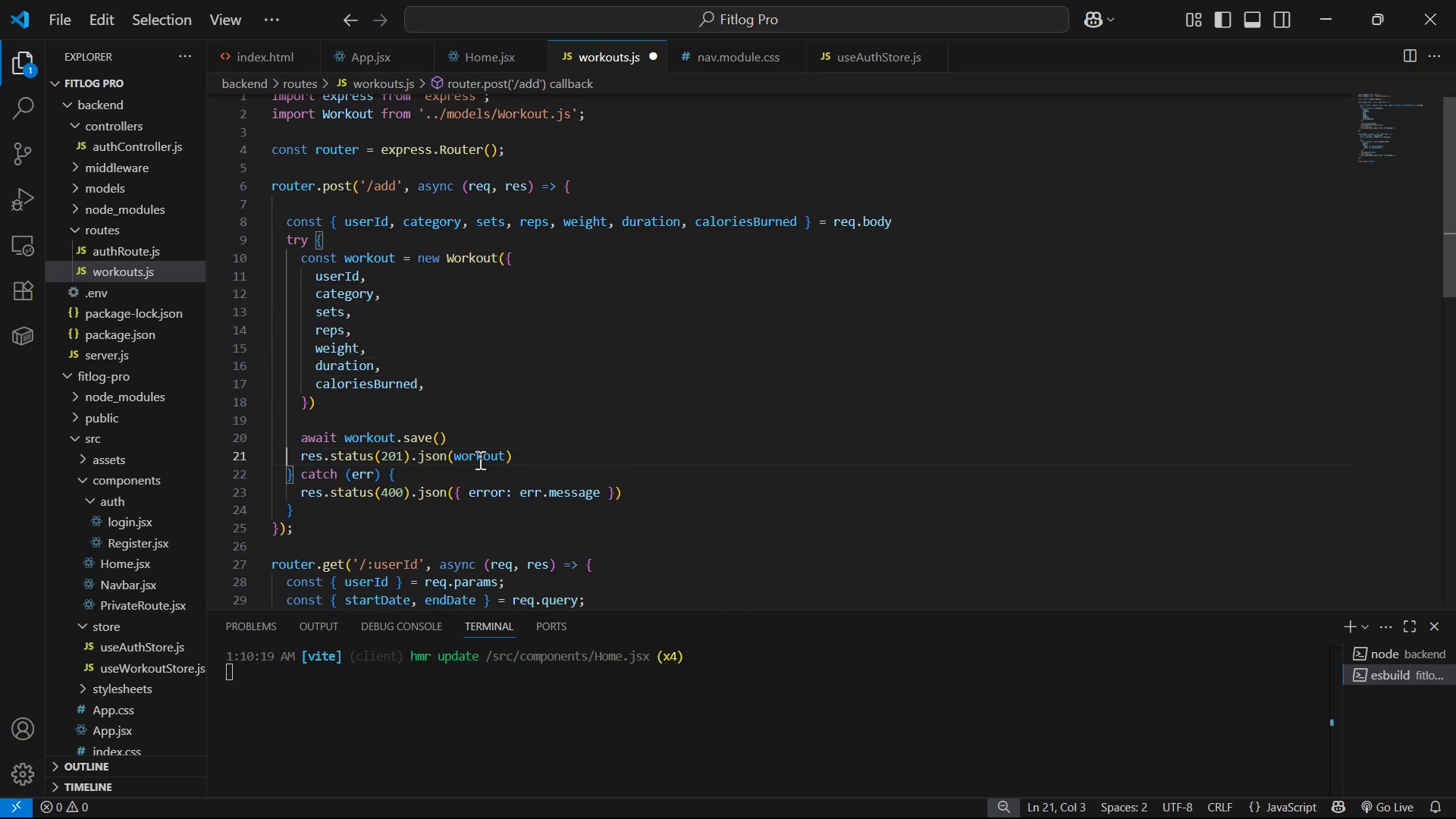 
key(ArrowDown)
 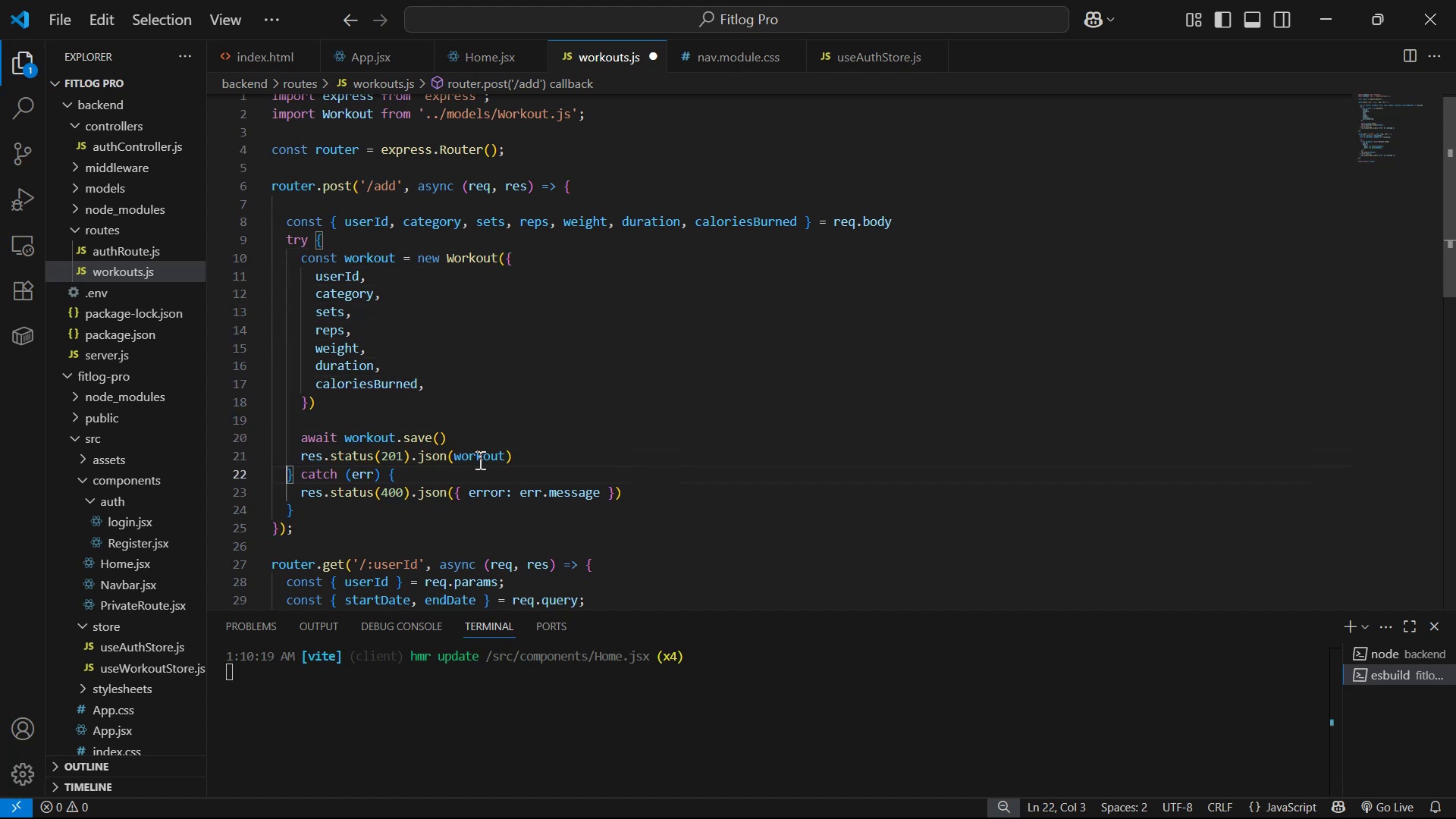 
key(ArrowDown)
 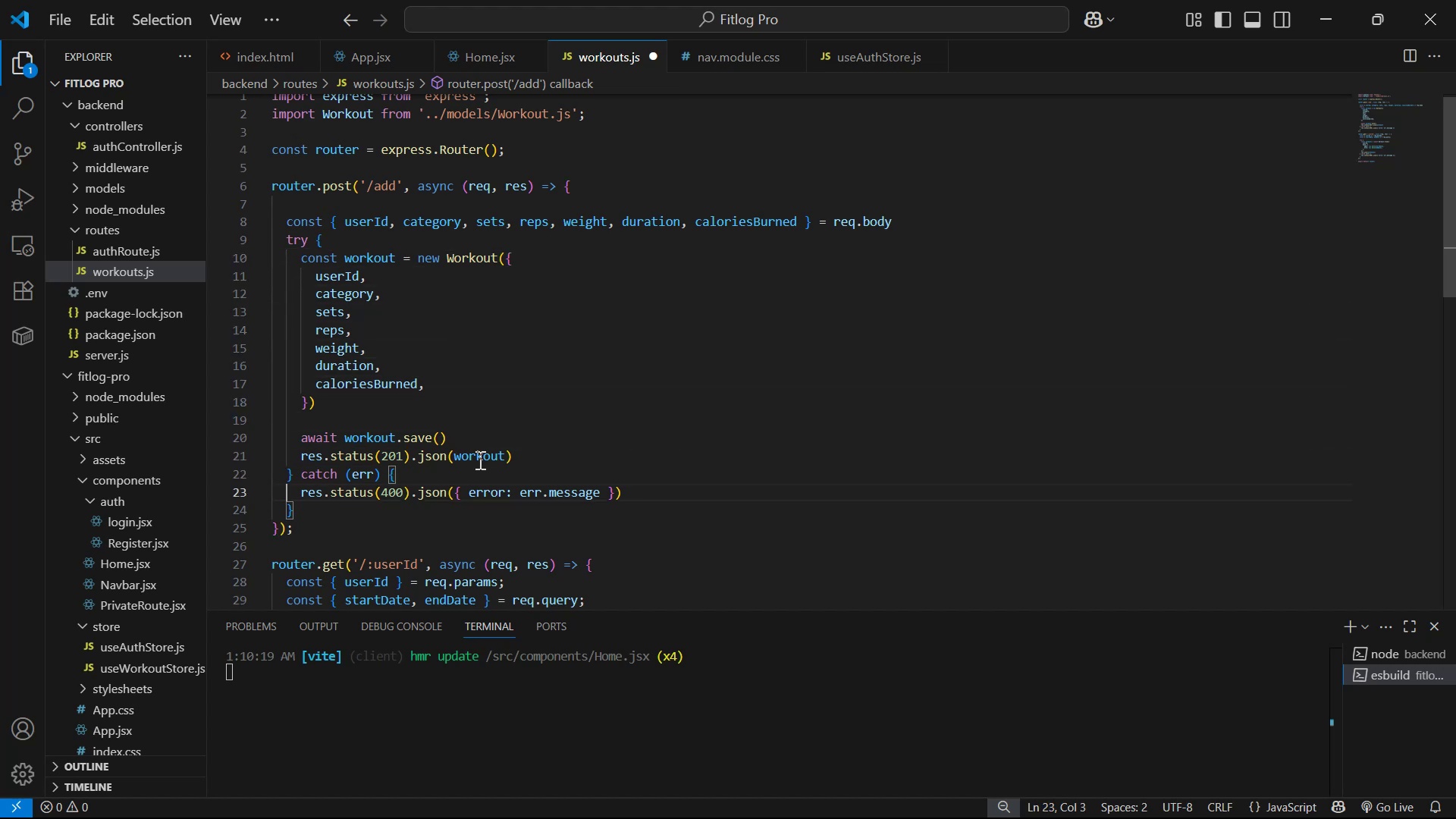 
key(ArrowDown)
 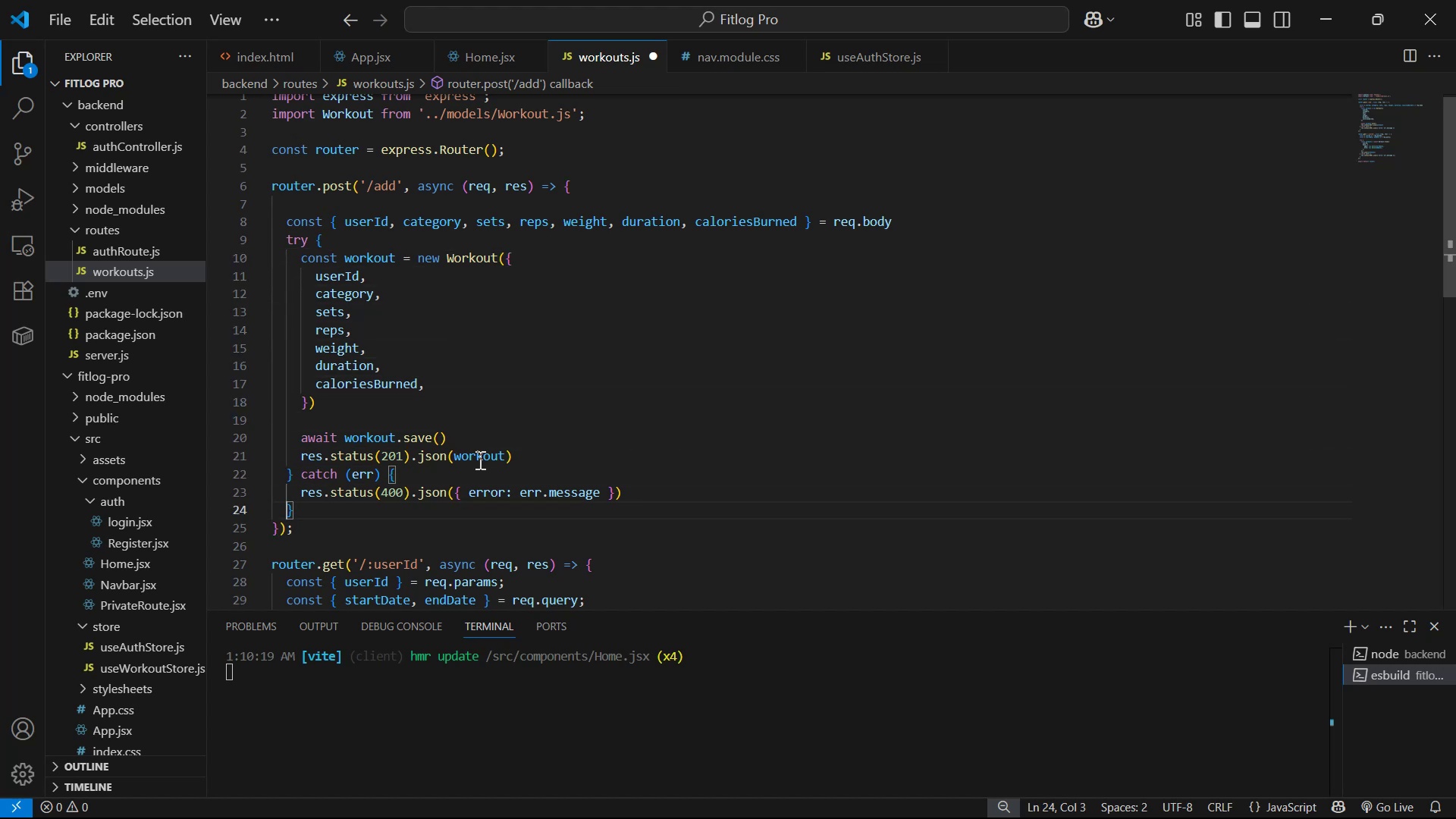 
key(ArrowDown)
 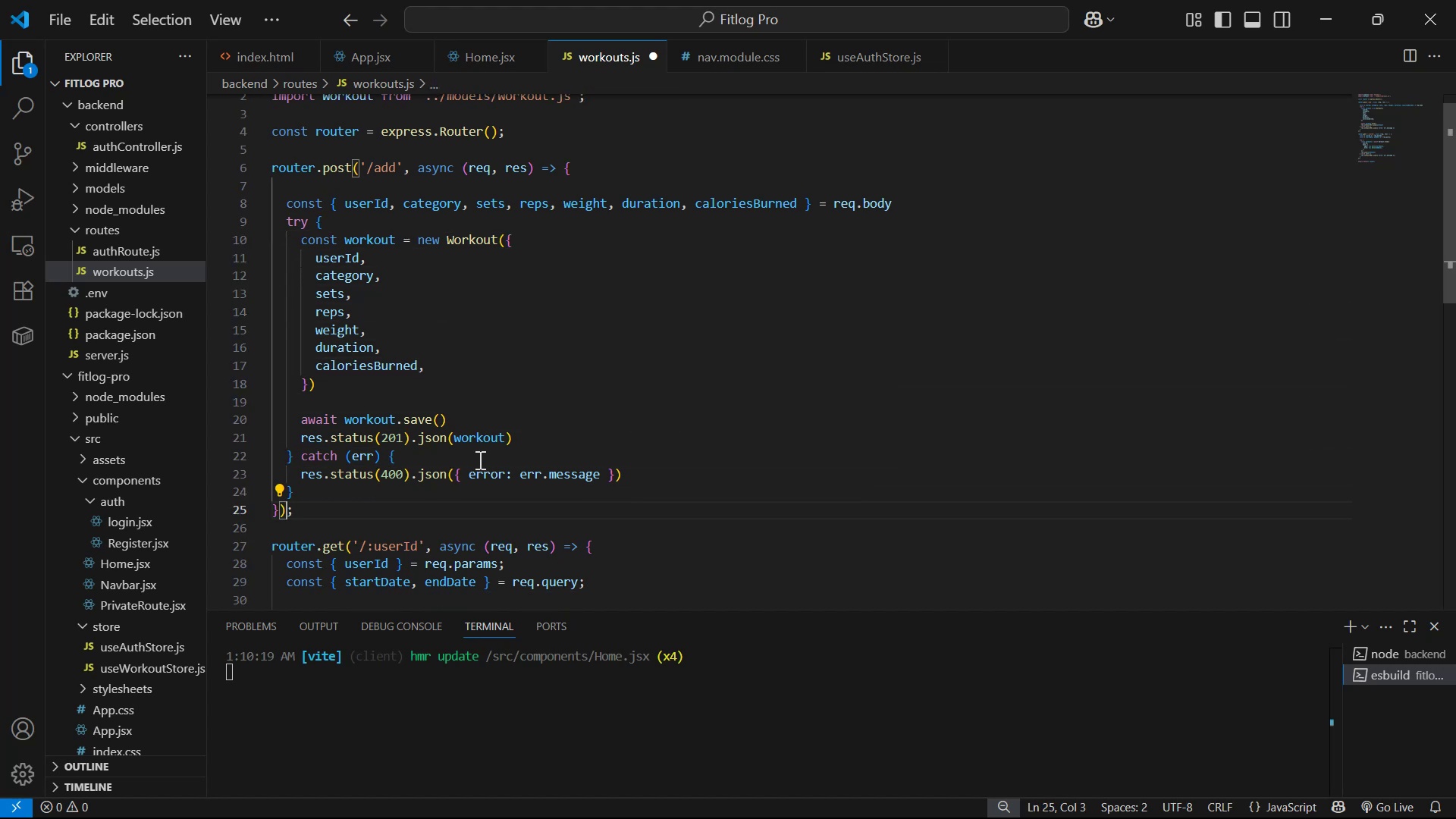 
key(ArrowLeft)
 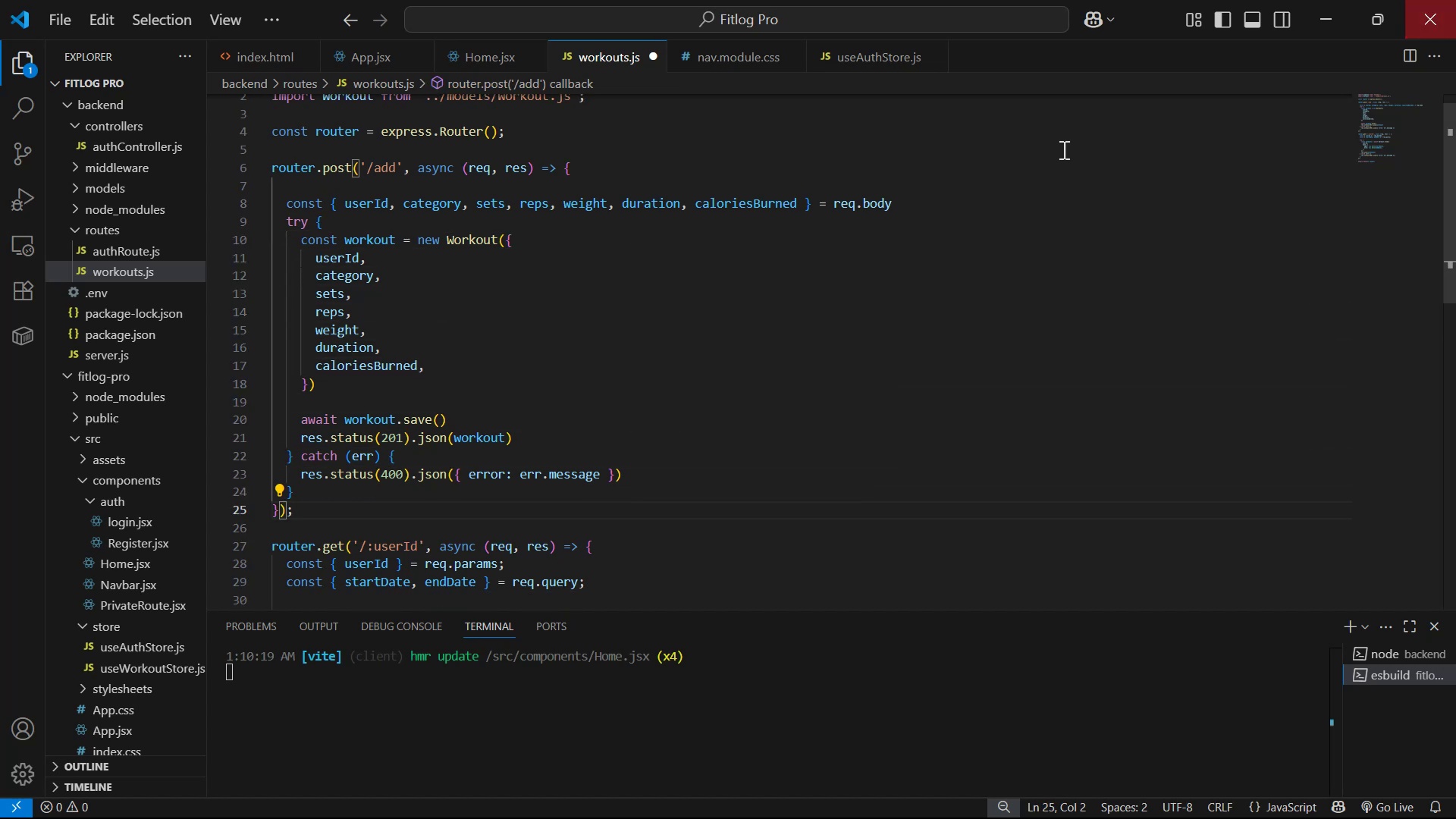 
left_click([679, 165])
 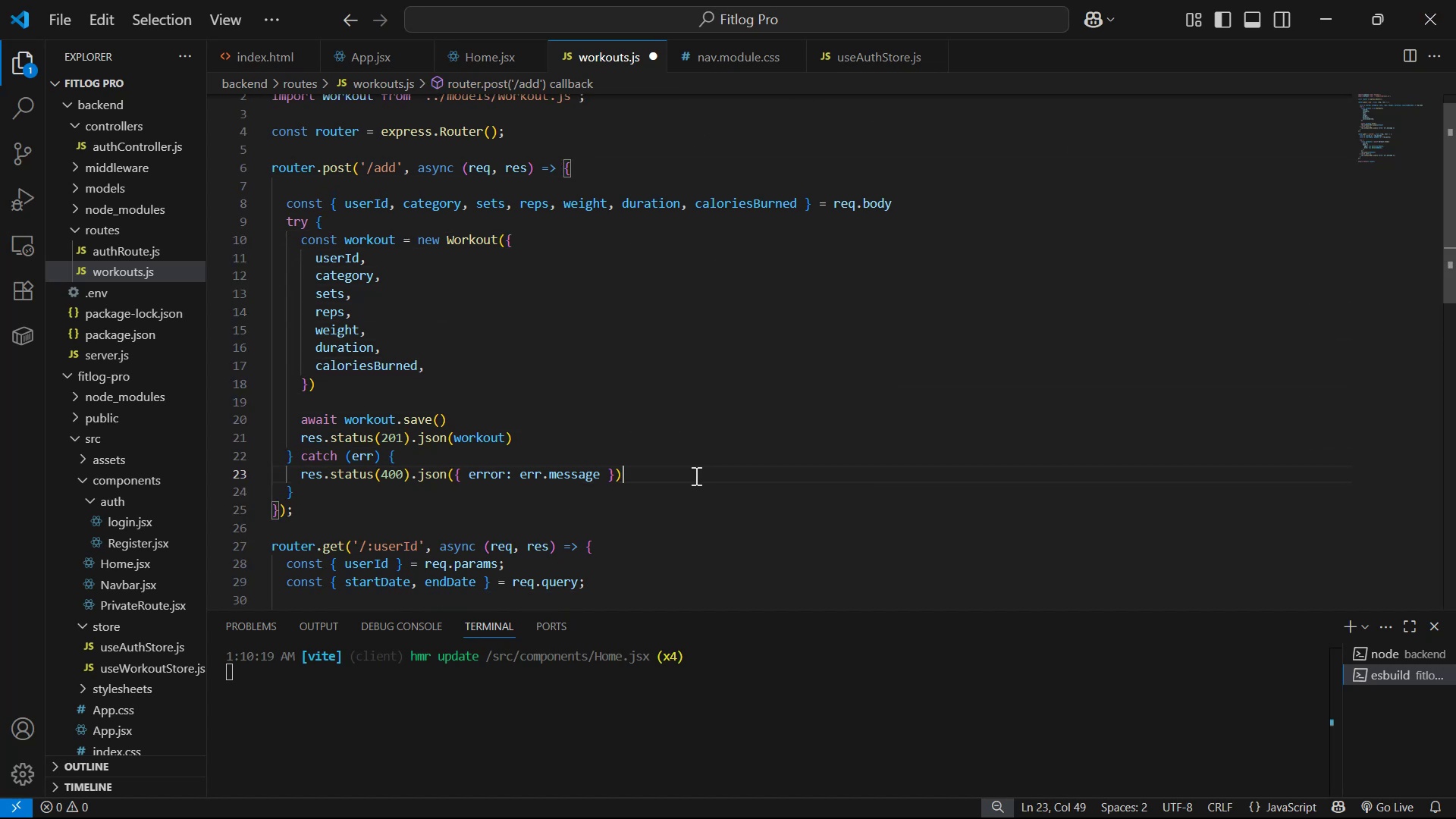 
key(Control+S)
 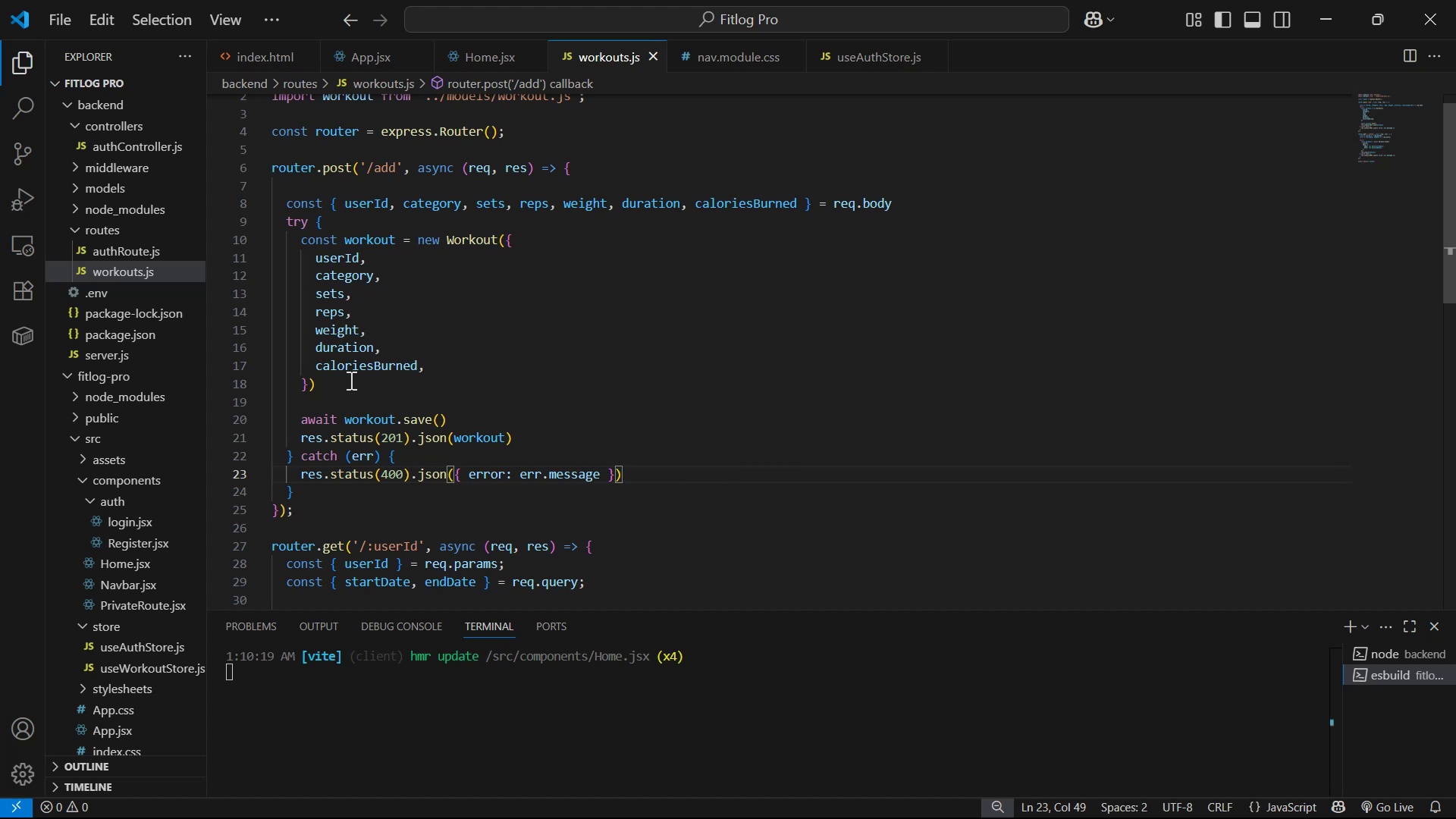 
key(Alt+Tab)
 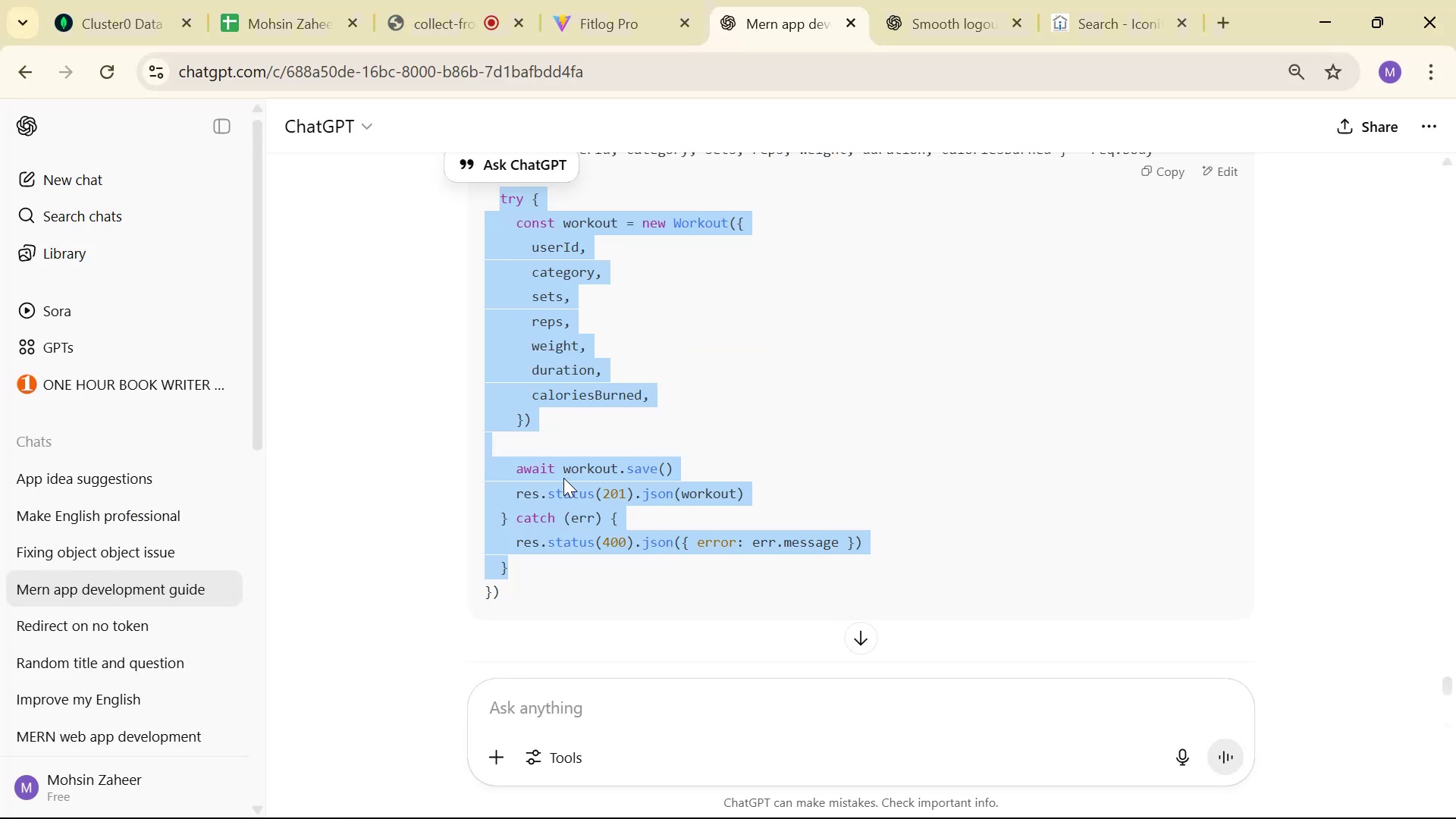 
scroll: coordinate [676, 461], scroll_direction: down, amount: 5.0
 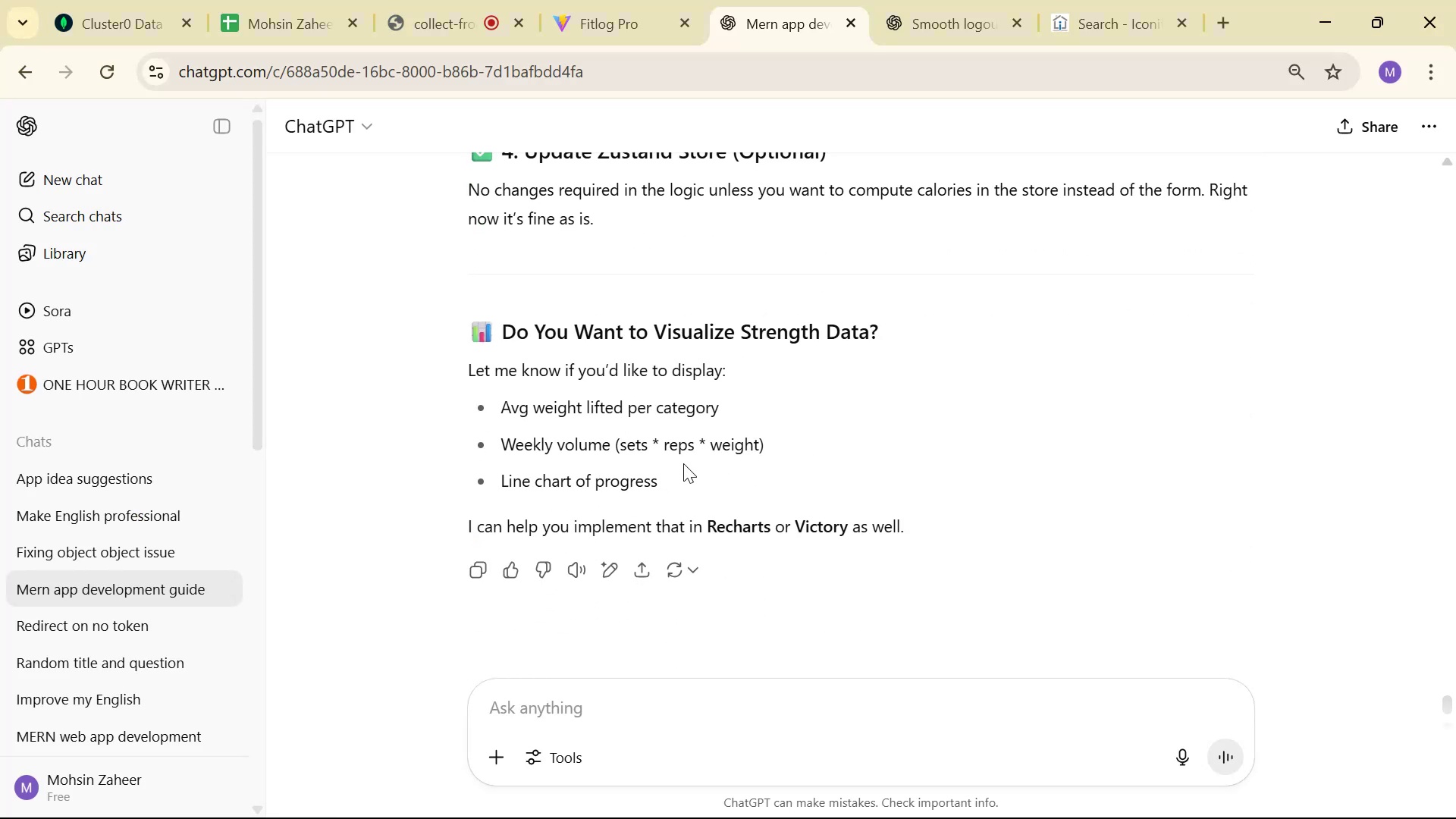 
scroll: coordinate [682, 467], scroll_direction: up, amount: 4.0
 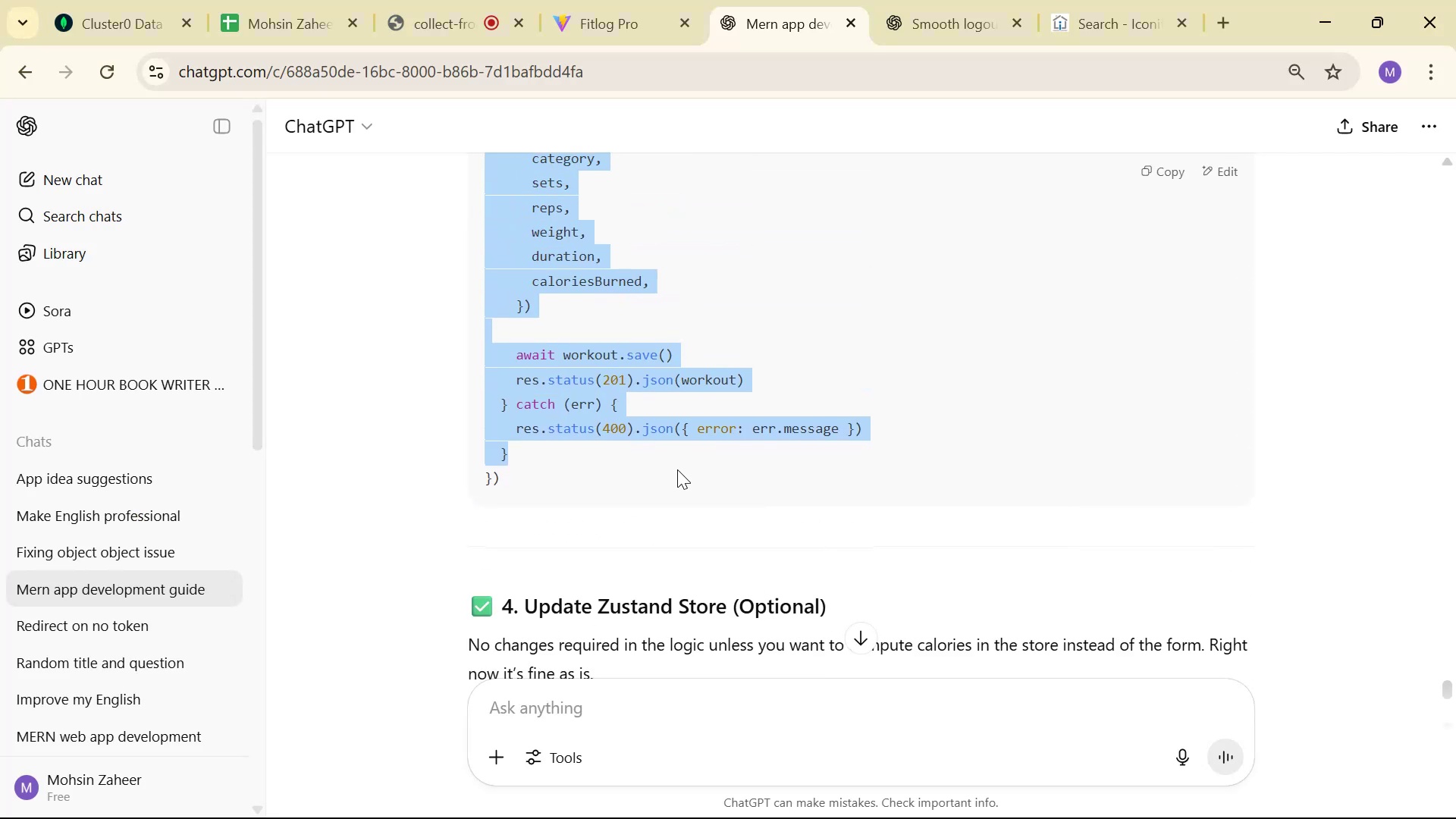 
scroll: coordinate [708, 513], scroll_direction: down, amount: 4.0
 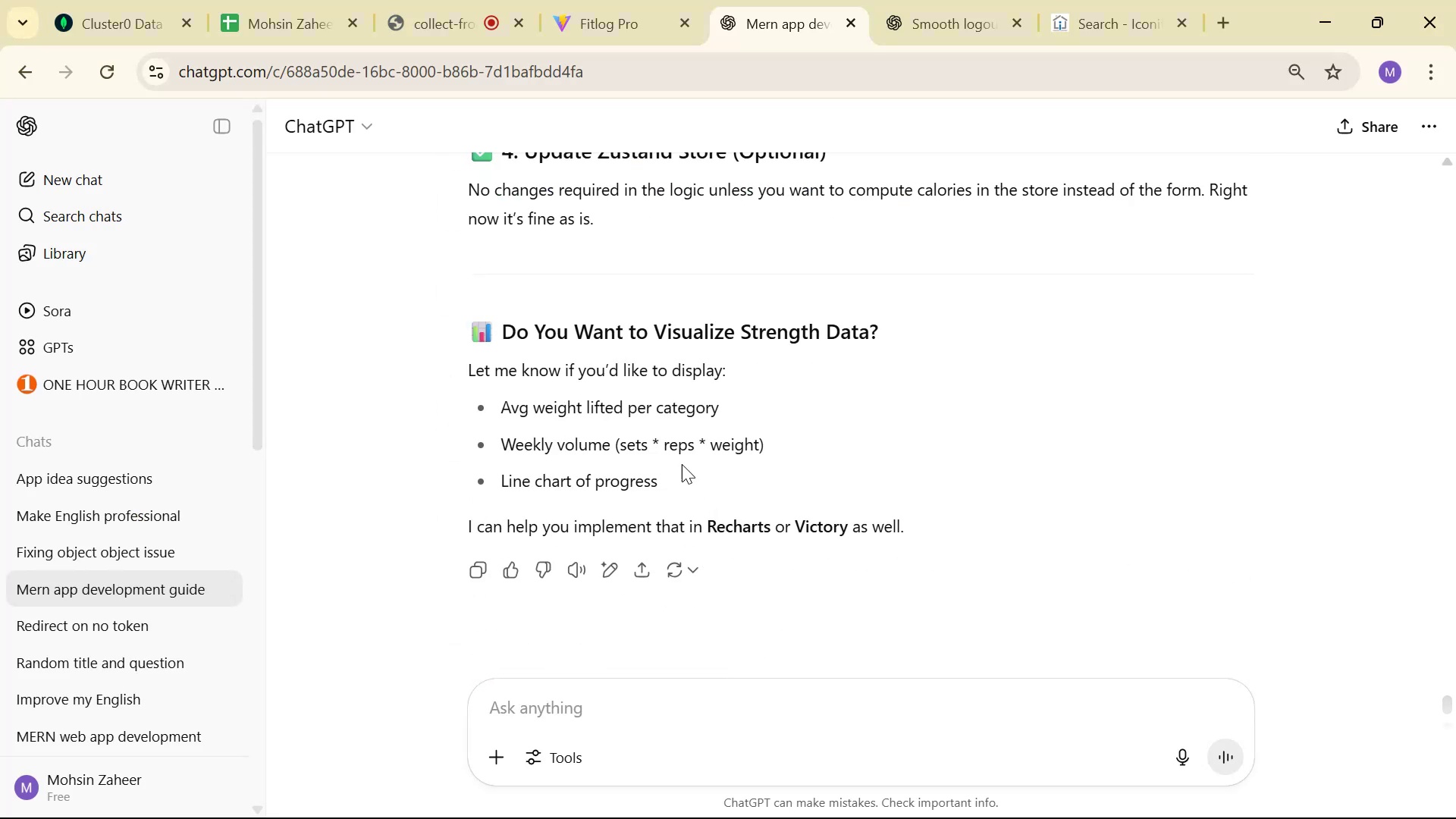 
scroll: coordinate [666, 405], scroll_direction: up, amount: 2.0
 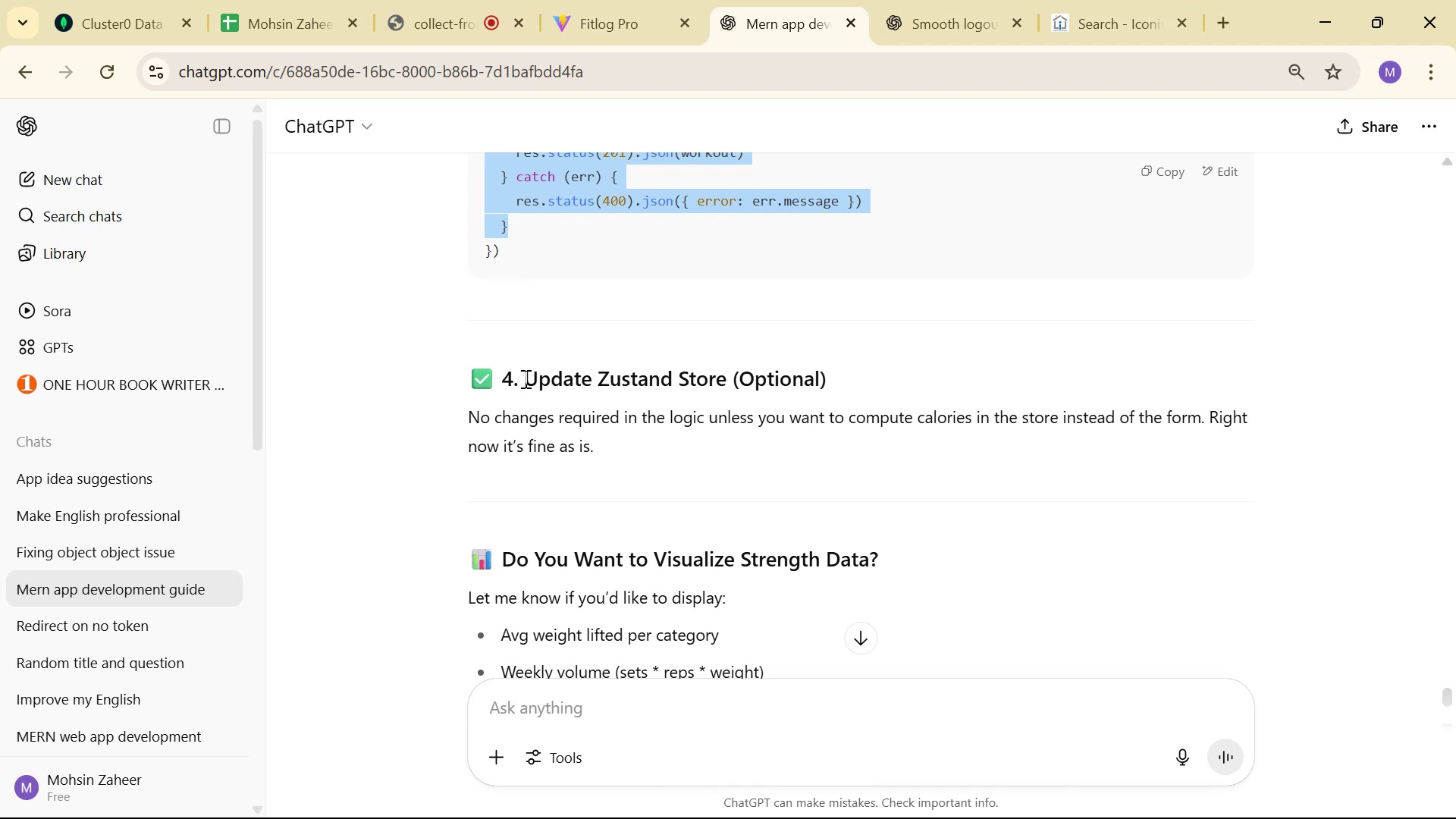 
left_click_drag(start_coordinate=[524, 378], to_coordinate=[899, 389])
 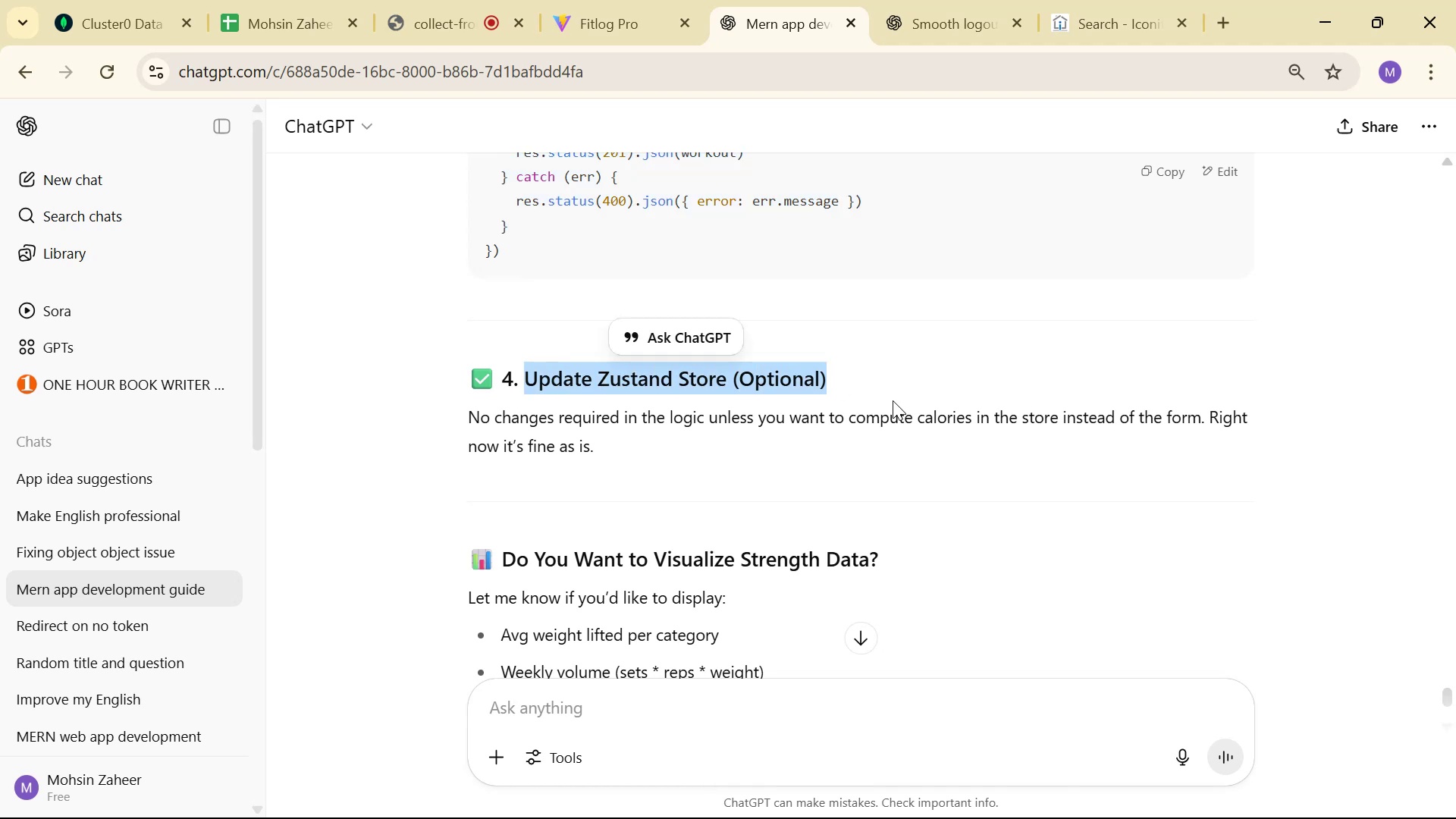 
key(Alt+AltLeft)
 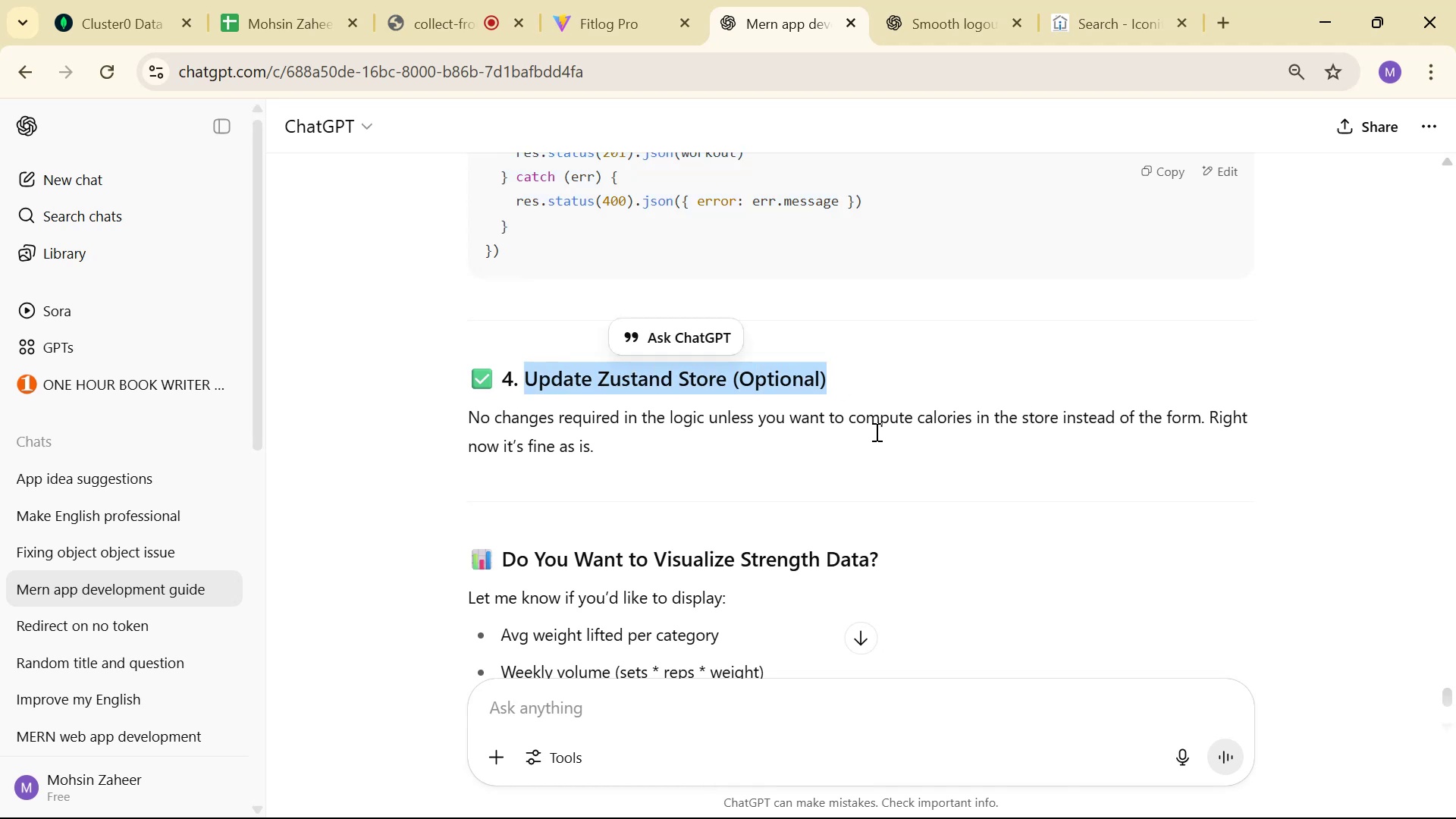 
key(Alt+Tab)
 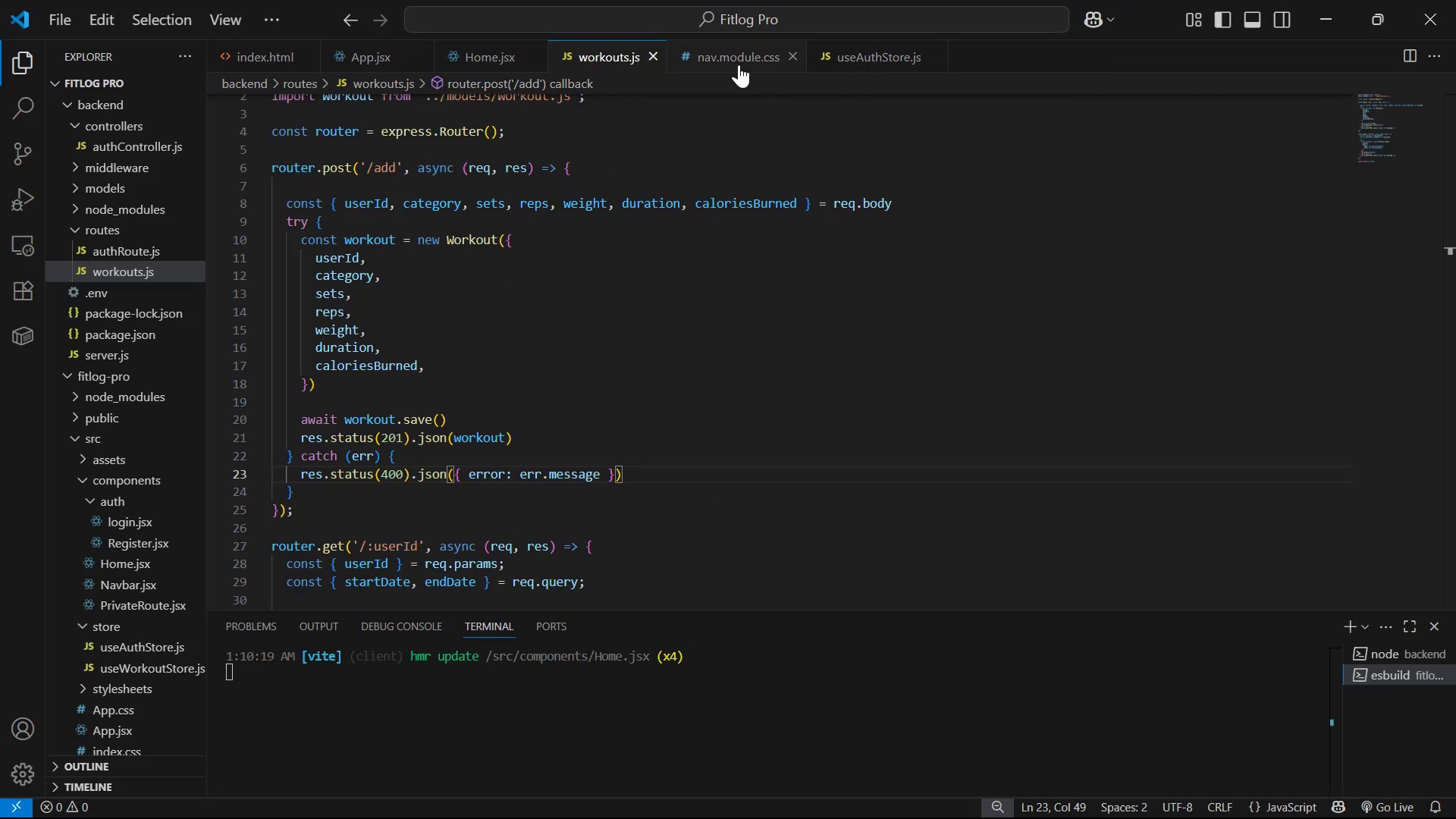 
scroll: coordinate [177, 482], scroll_direction: down, amount: 4.0
 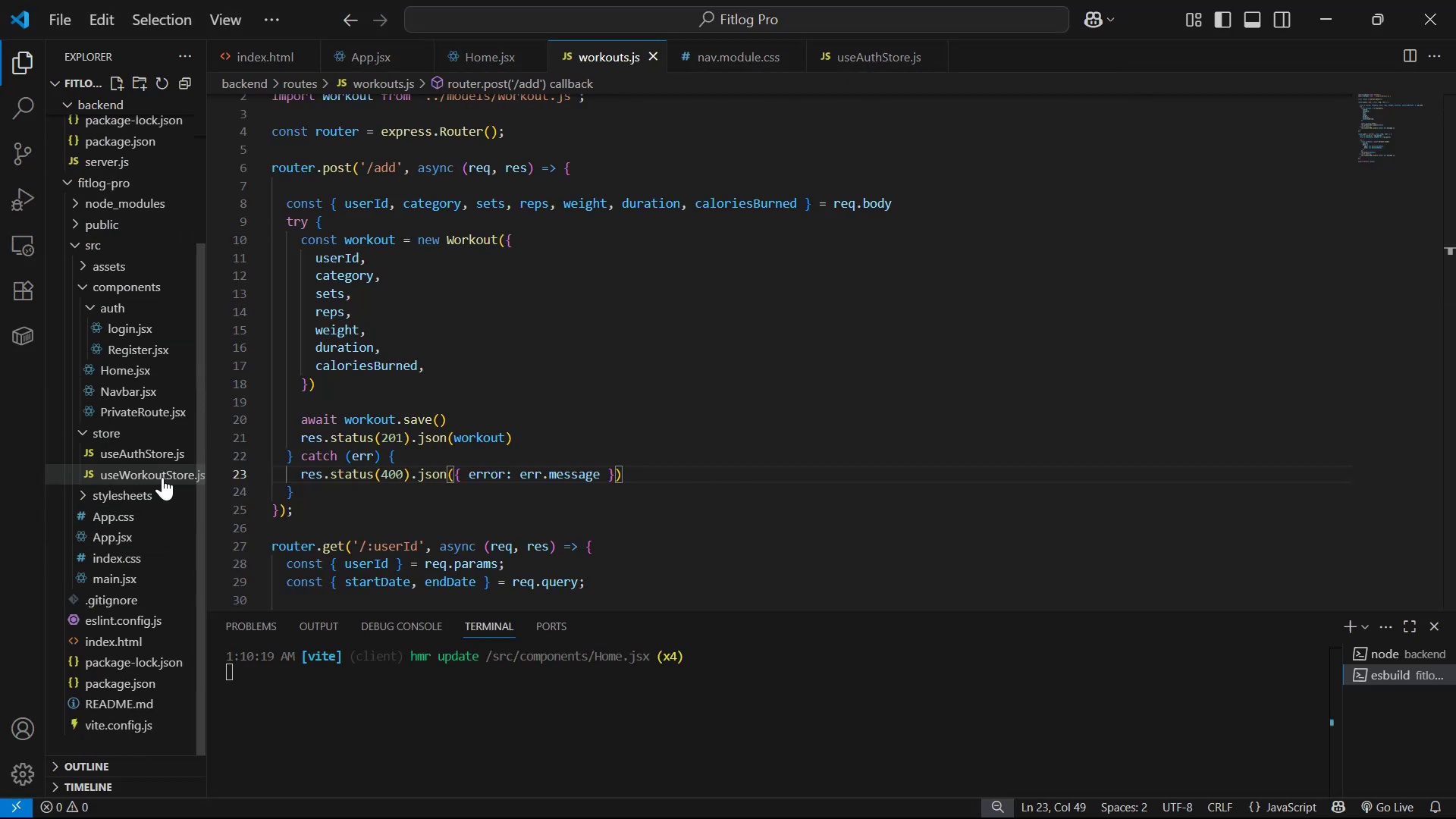 
double_click([834, 454])
 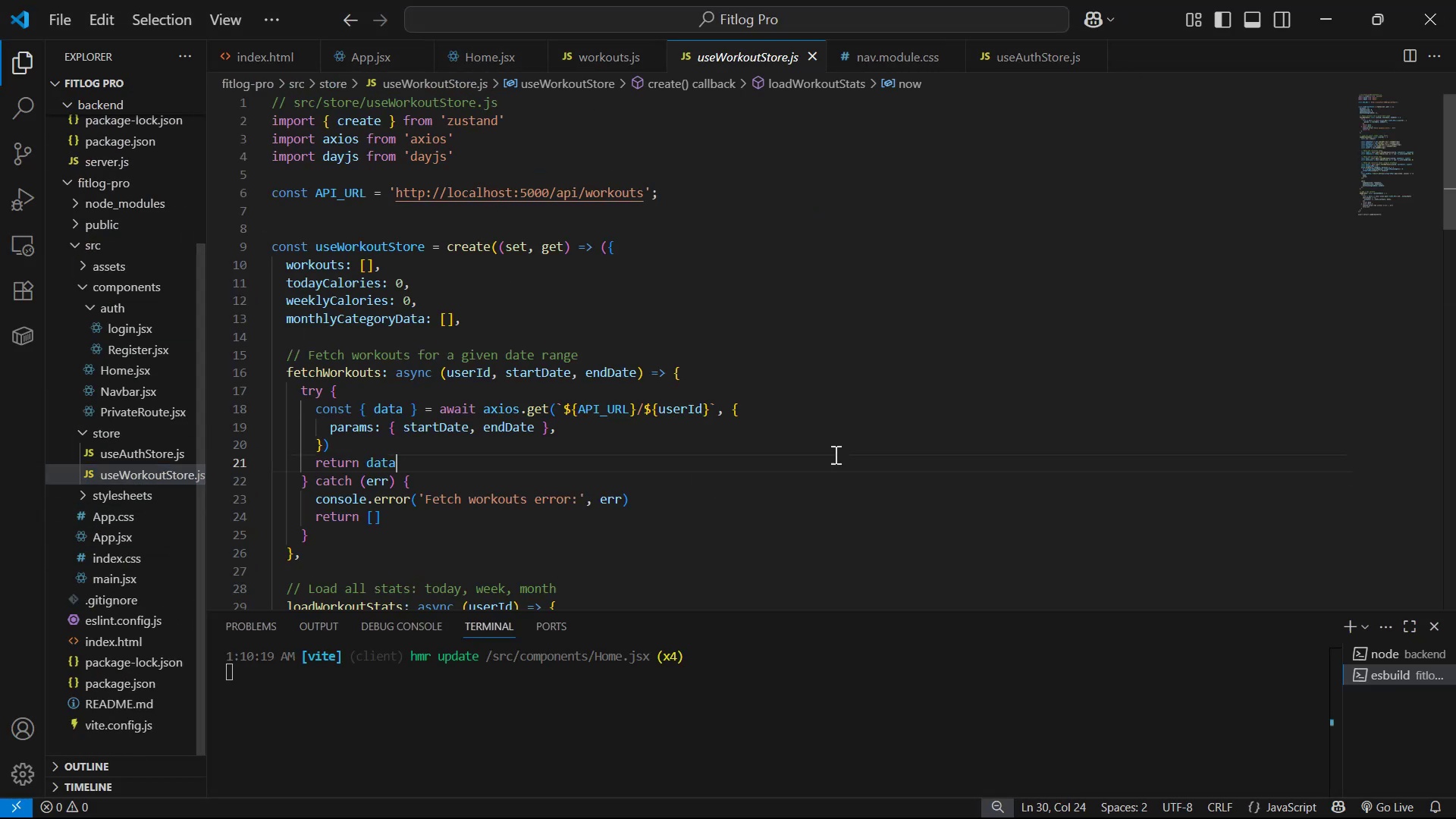 
key(Control+A)
 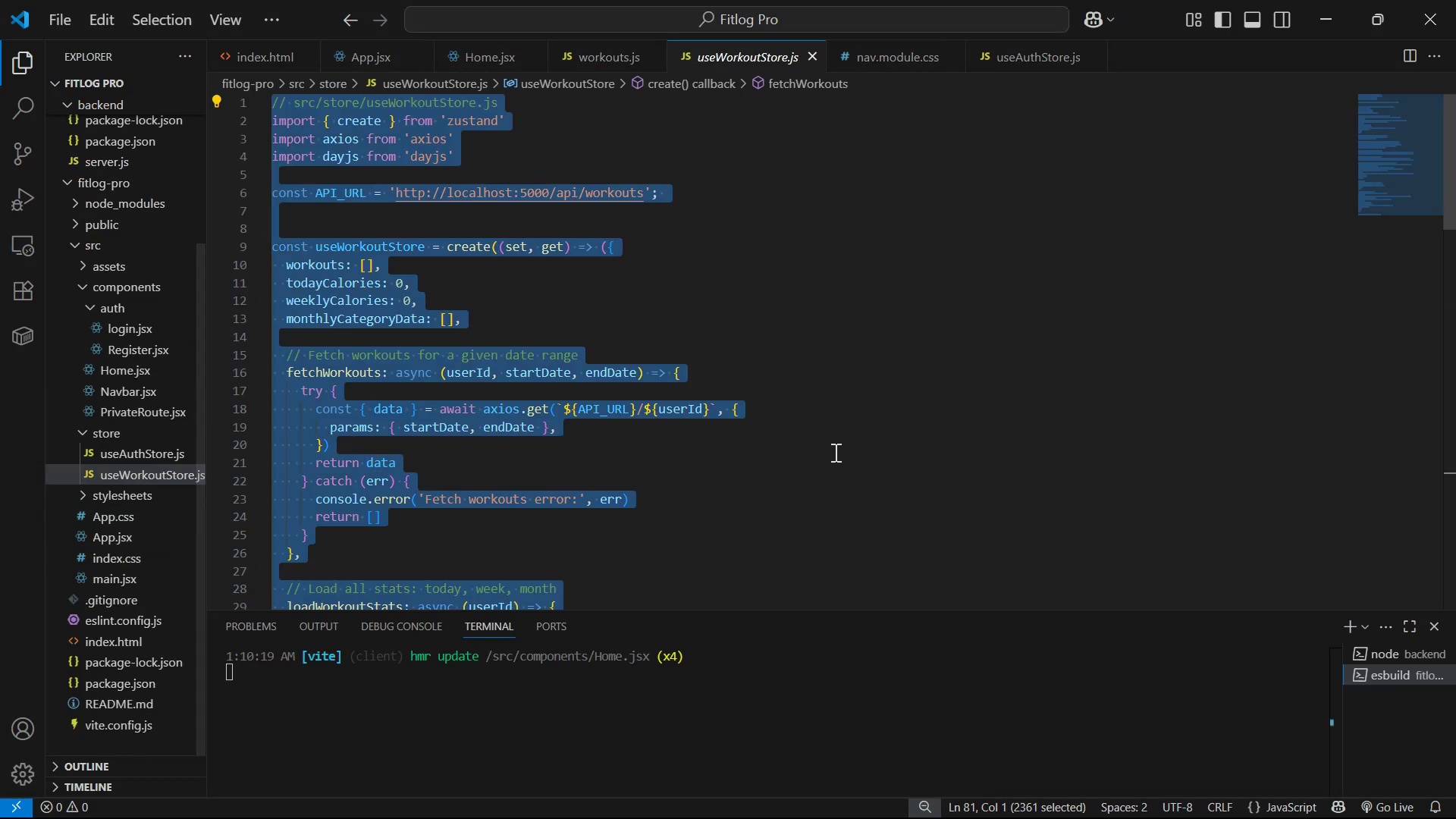 
key(Control+C)
 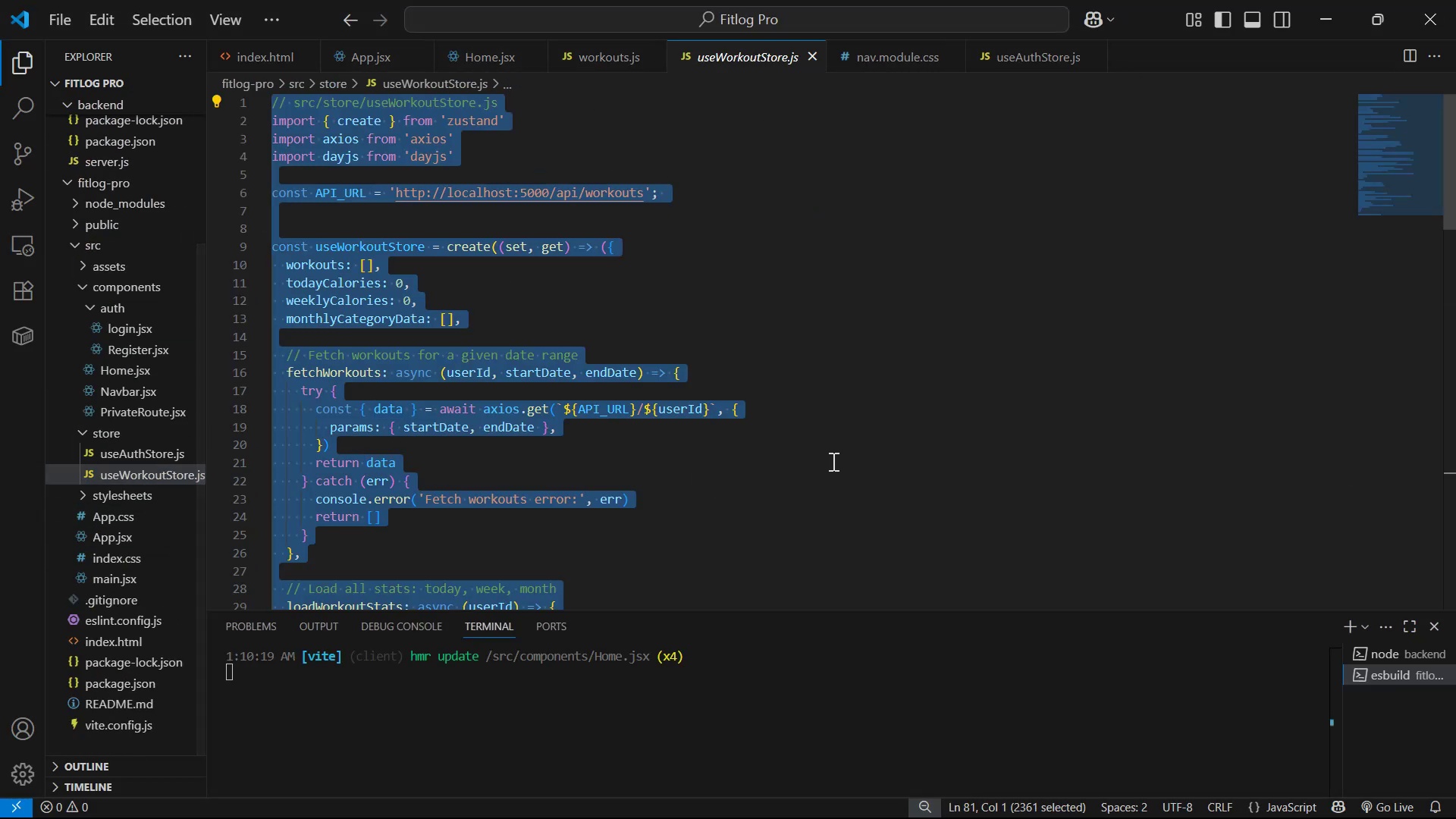 
key(Alt+AltLeft)
 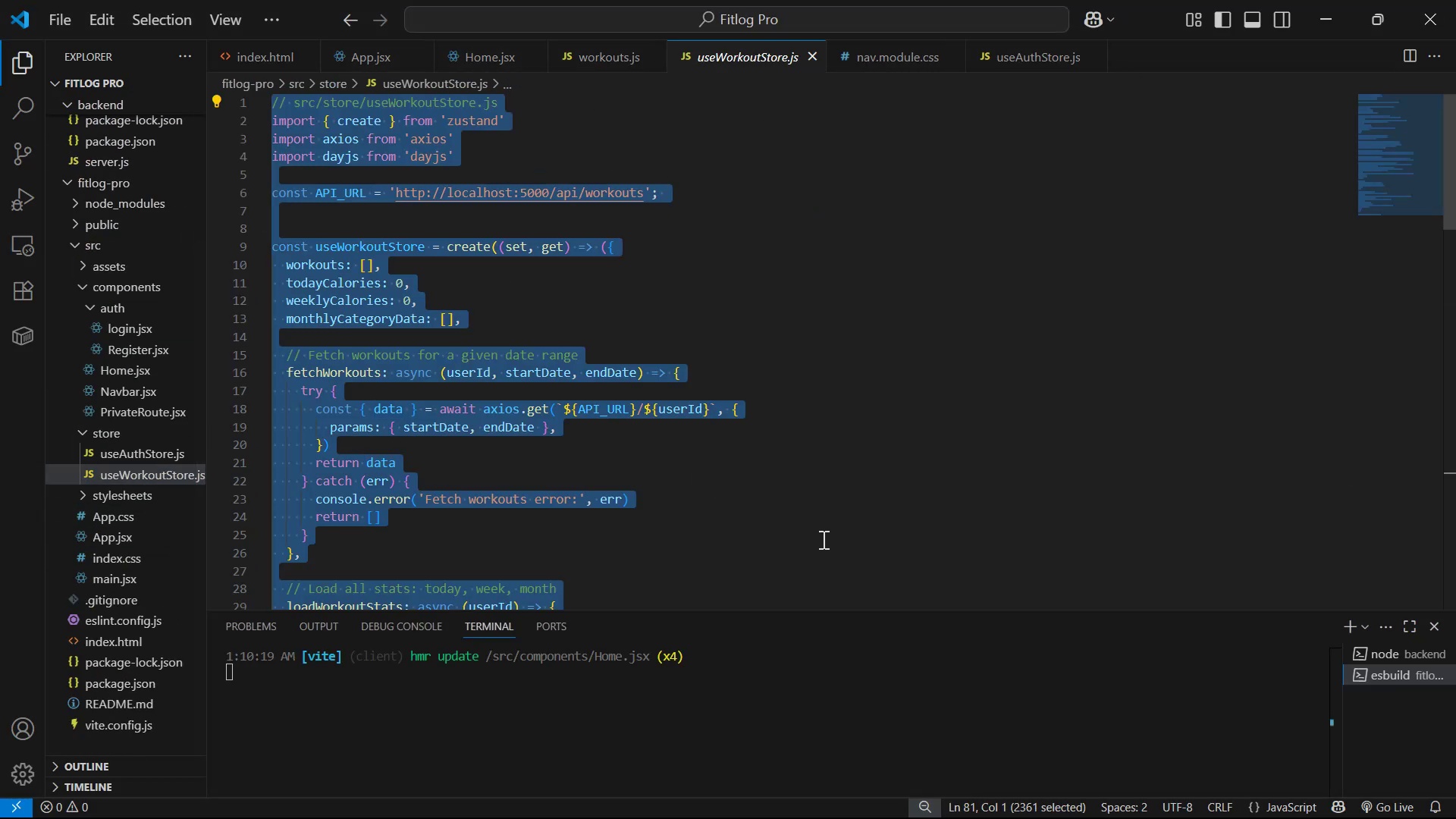 
key(Alt+Tab)
 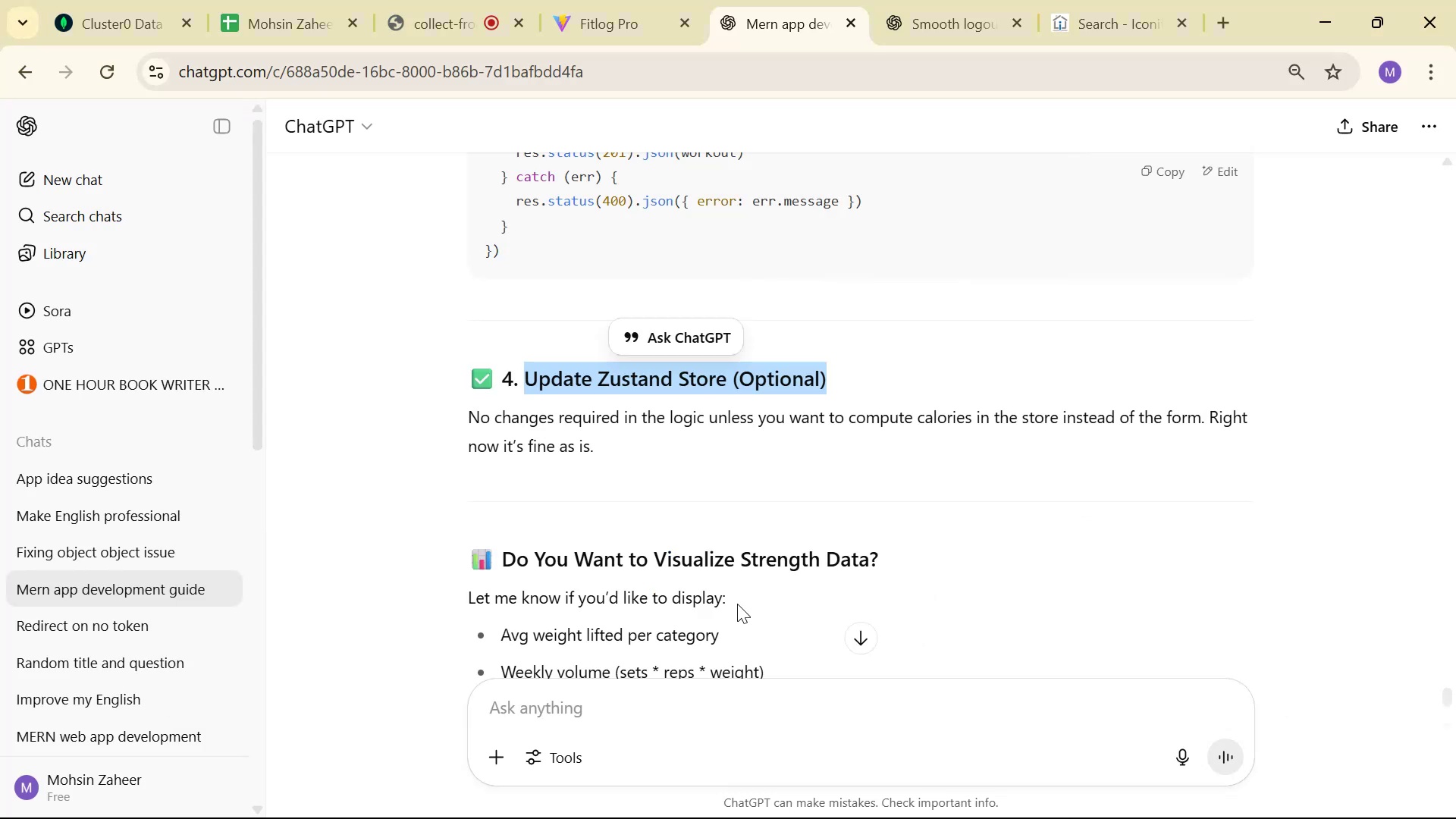 
key(Alt+AltLeft)
 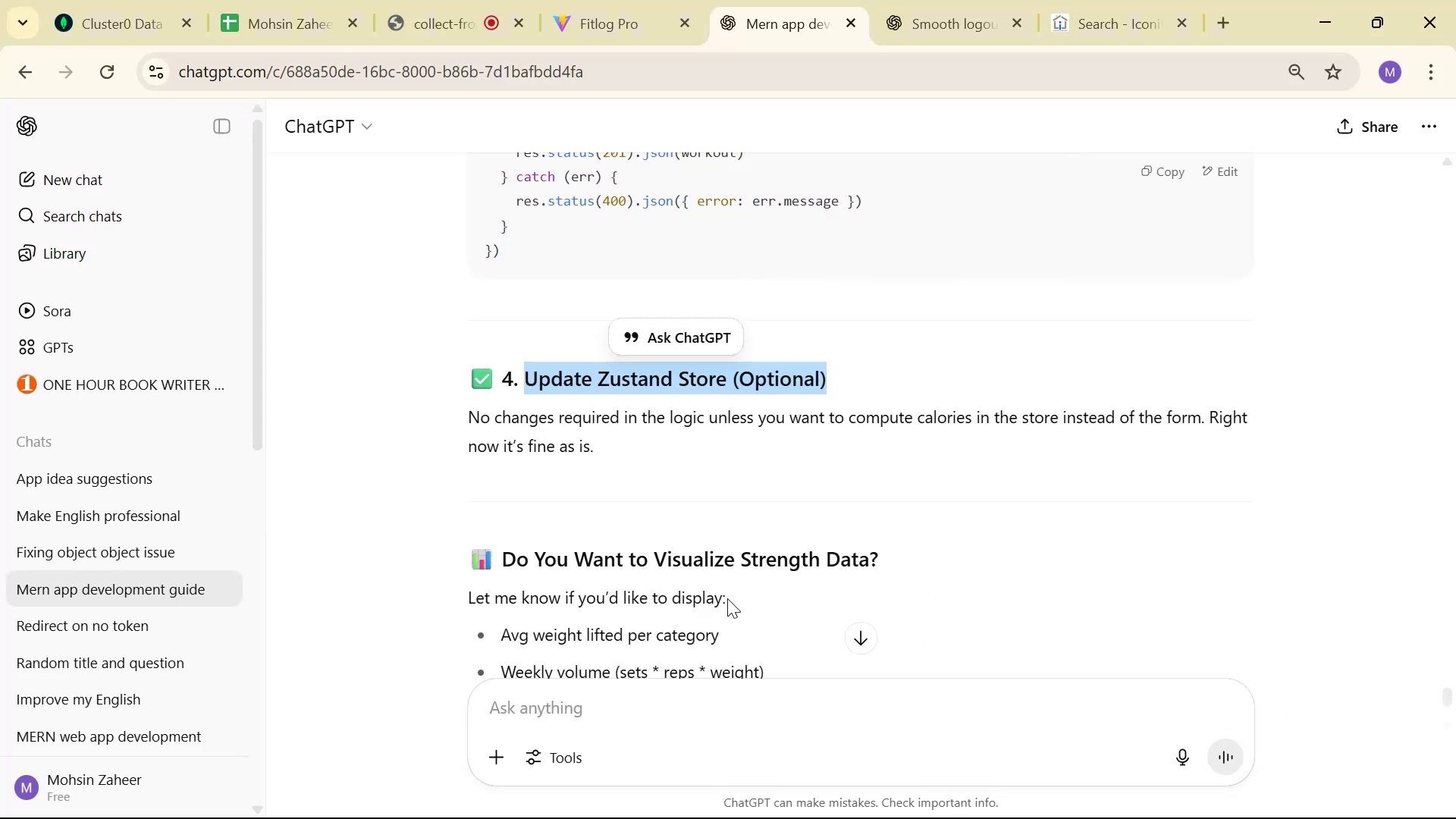 
key(Alt+Tab)
 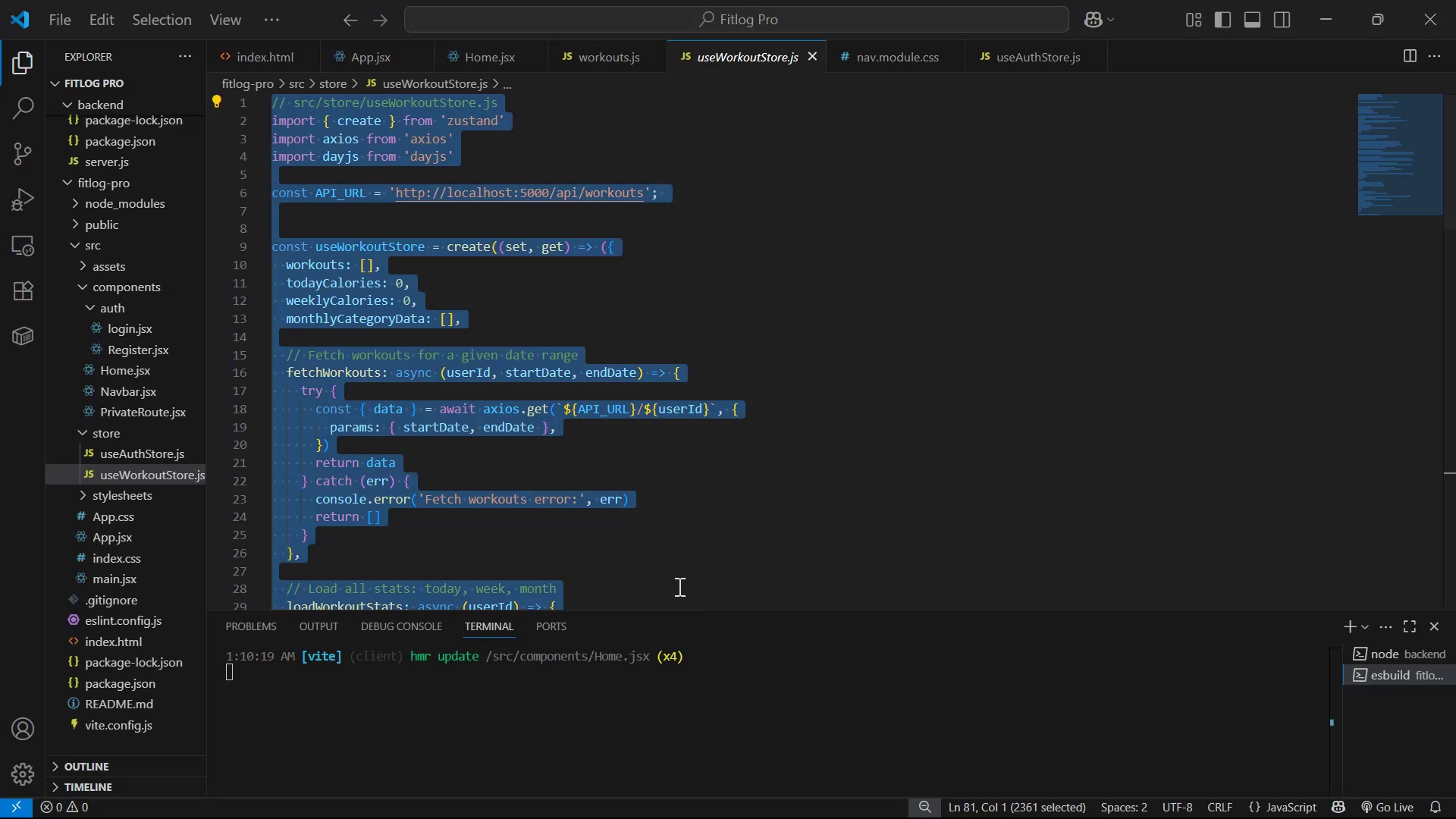 
scroll: coordinate [699, 516], scroll_direction: down, amount: 16.0
 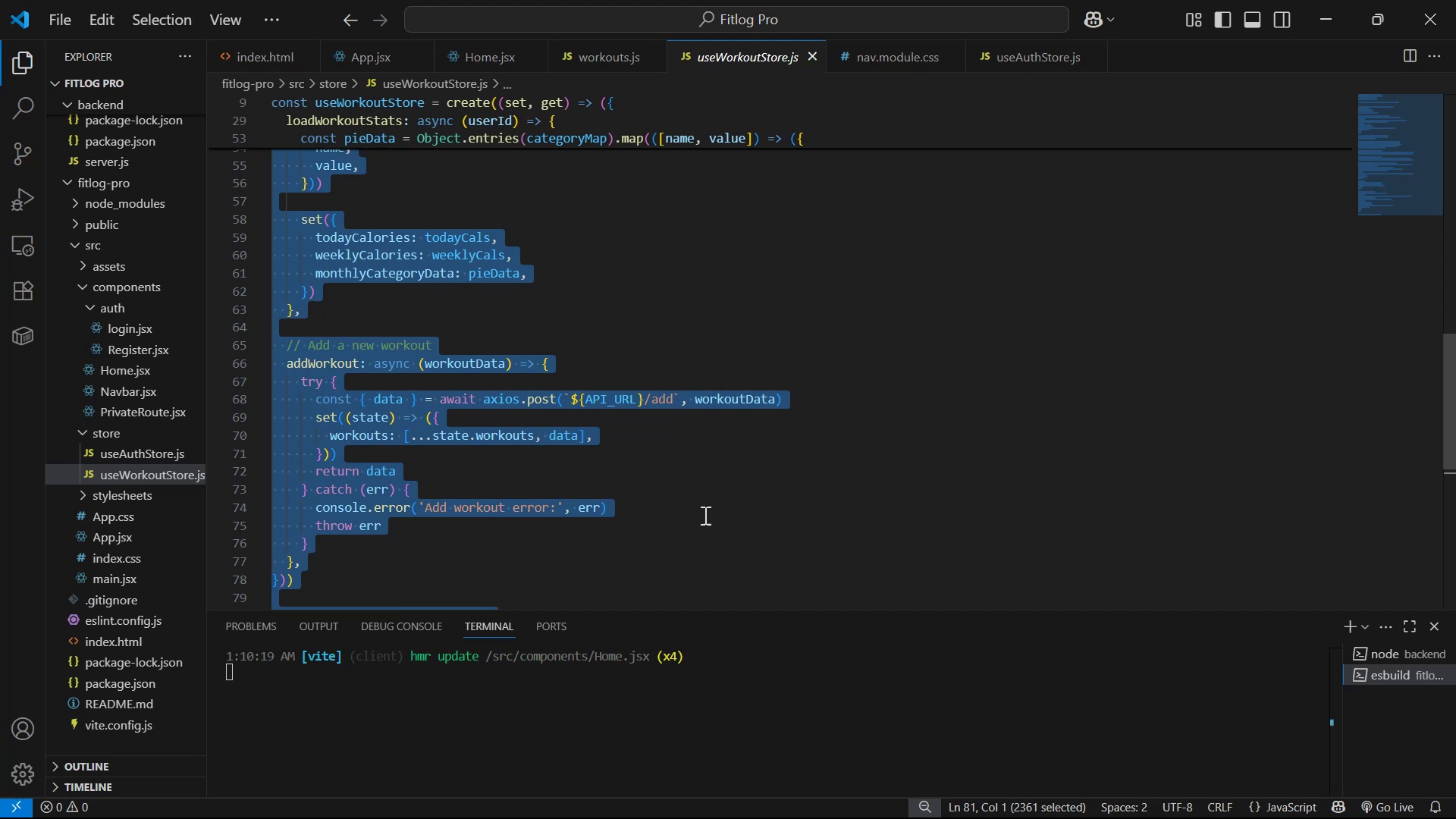 
left_click([705, 514])
 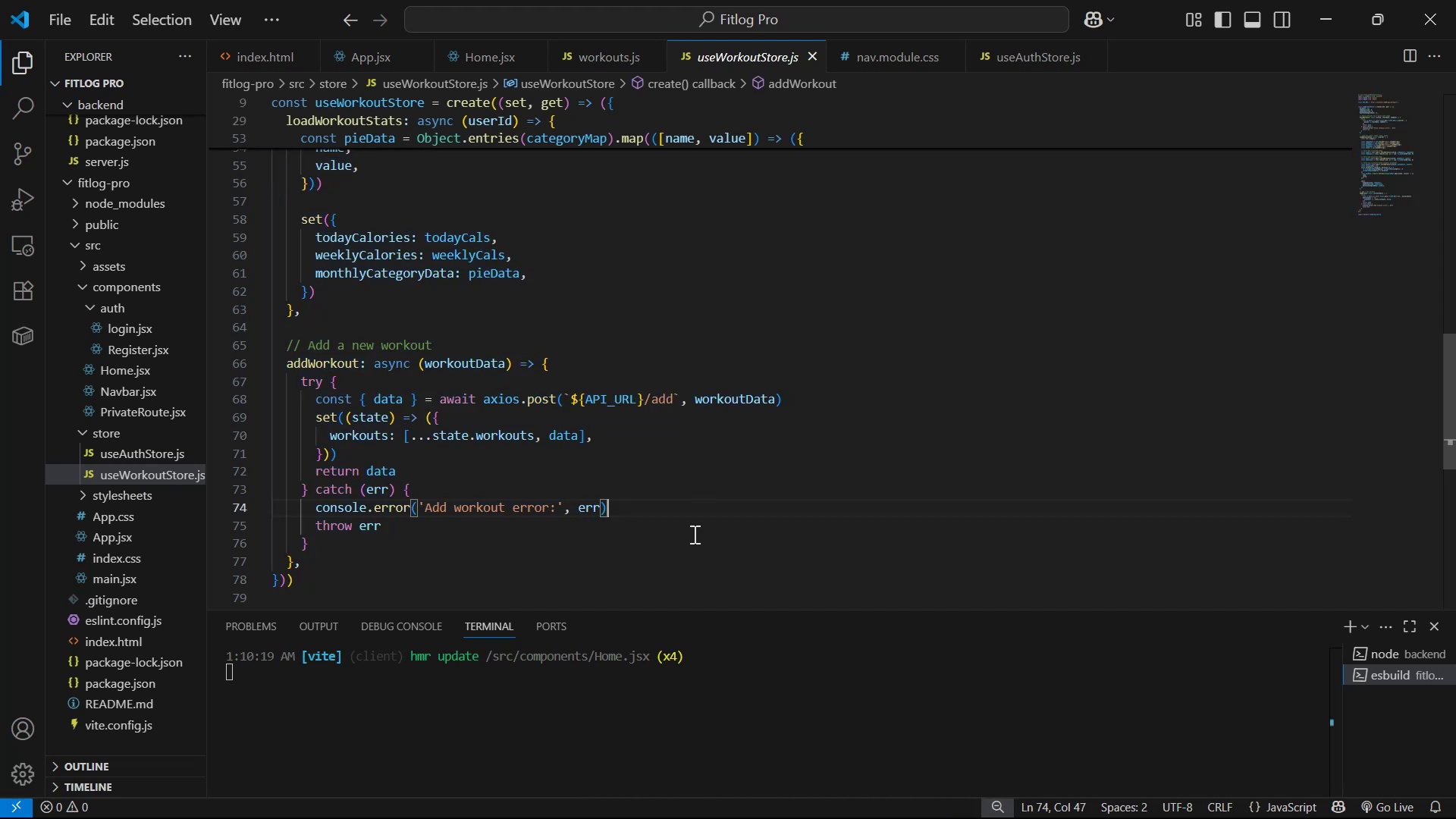 
scroll: coordinate [795, 477], scroll_direction: down, amount: 2.0
 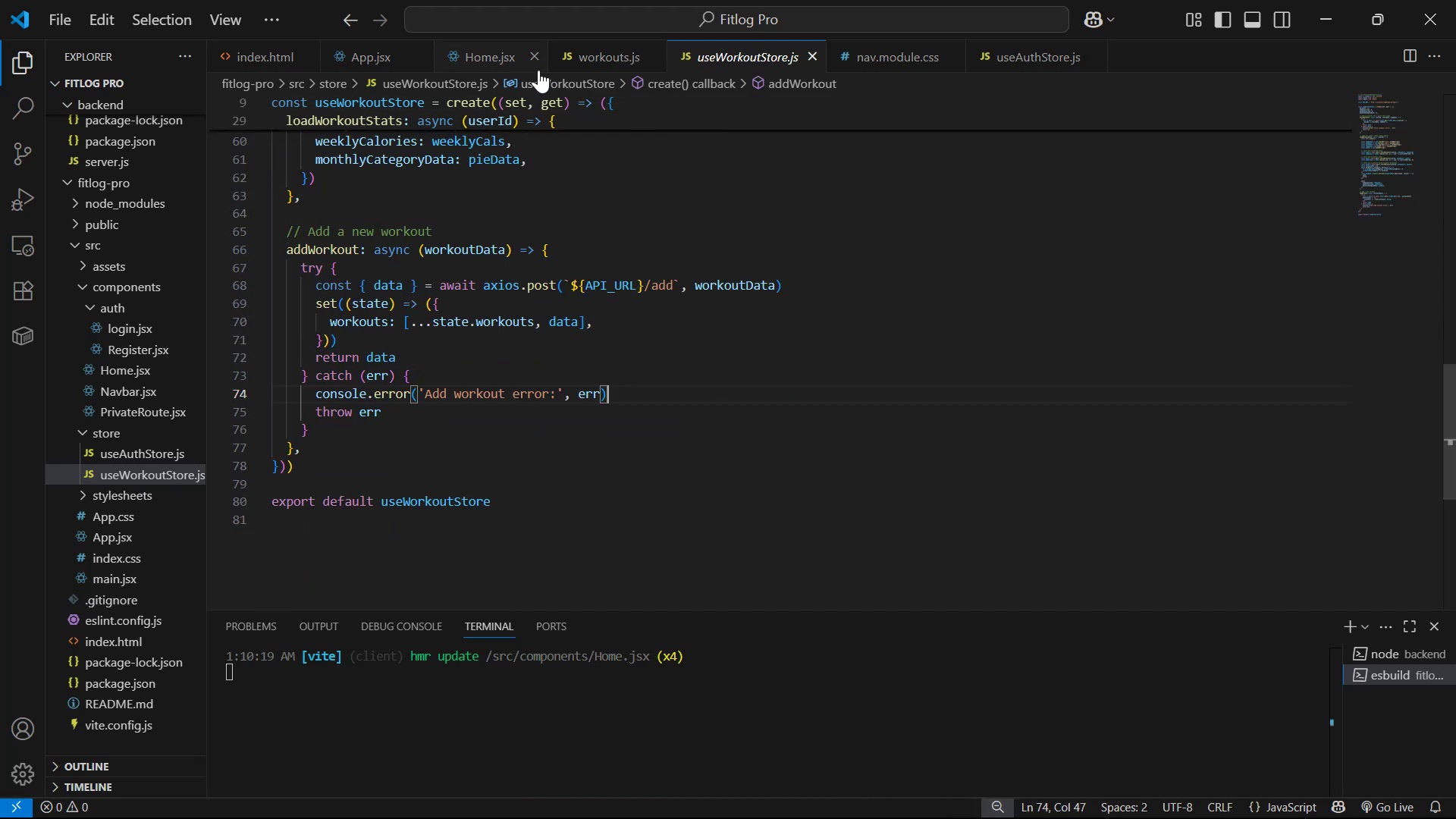 
left_click_drag(start_coordinate=[283, 250], to_coordinate=[359, 257])
 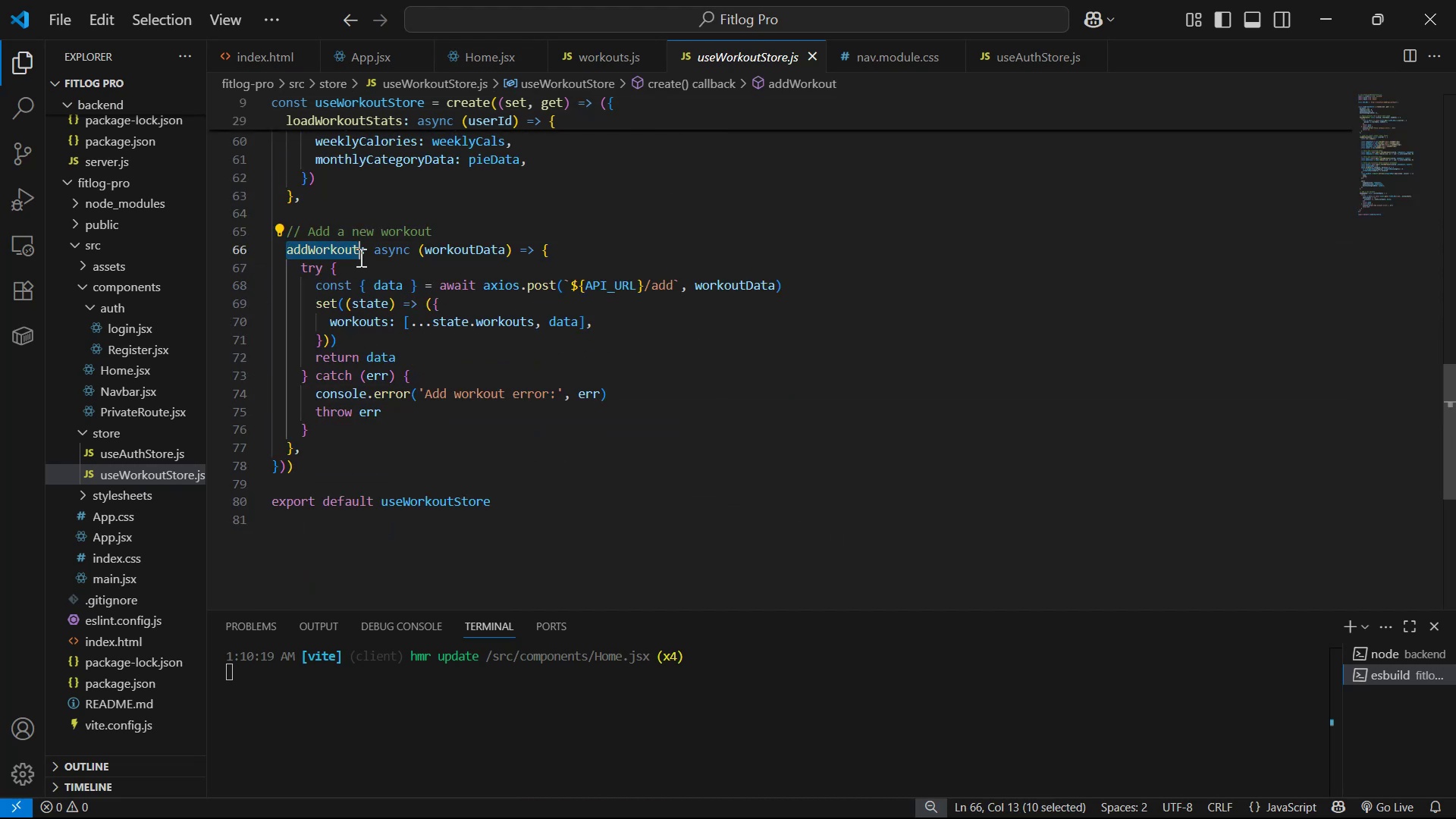 
key(Control+C)
 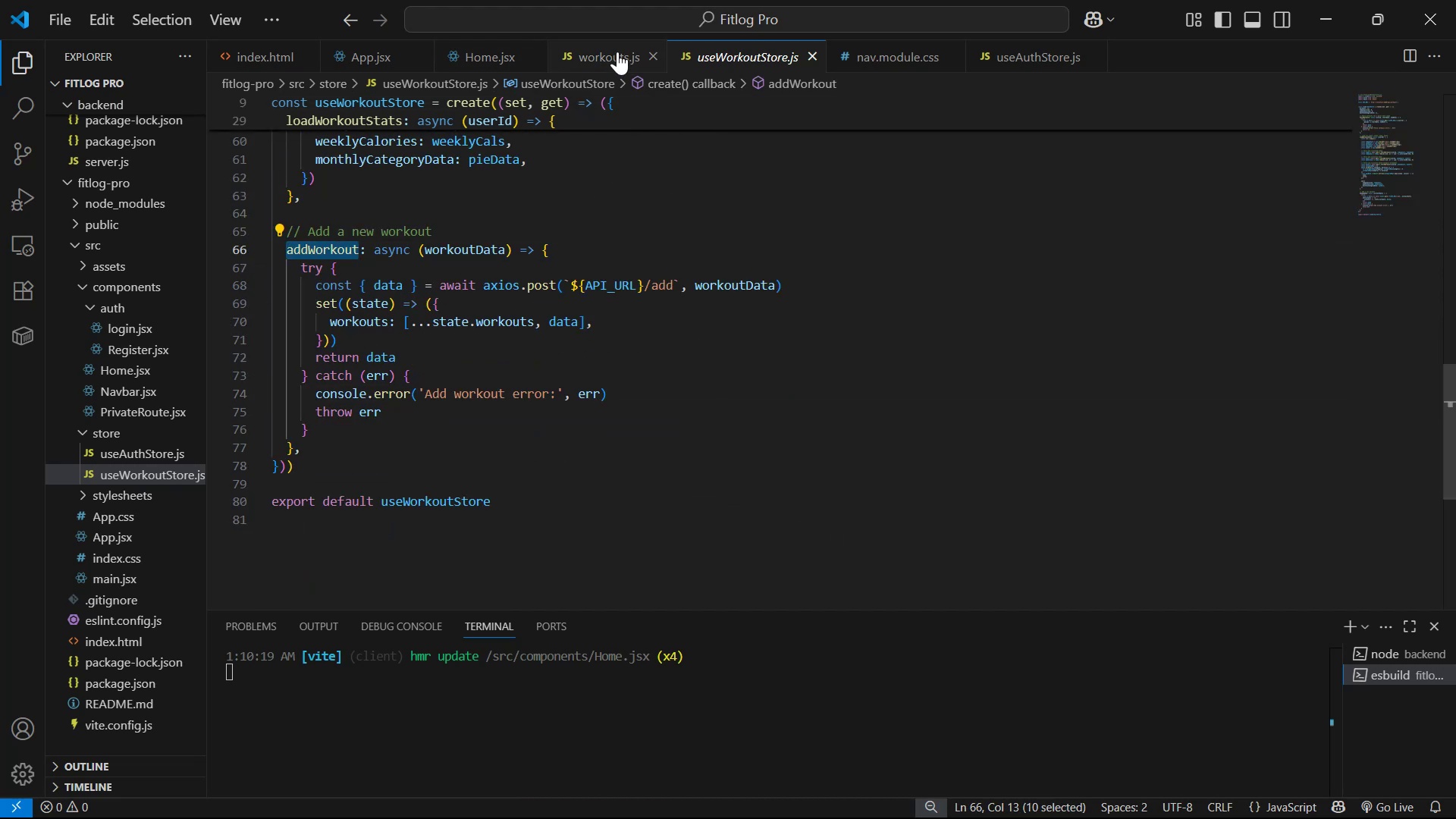 
left_click([609, 52])
 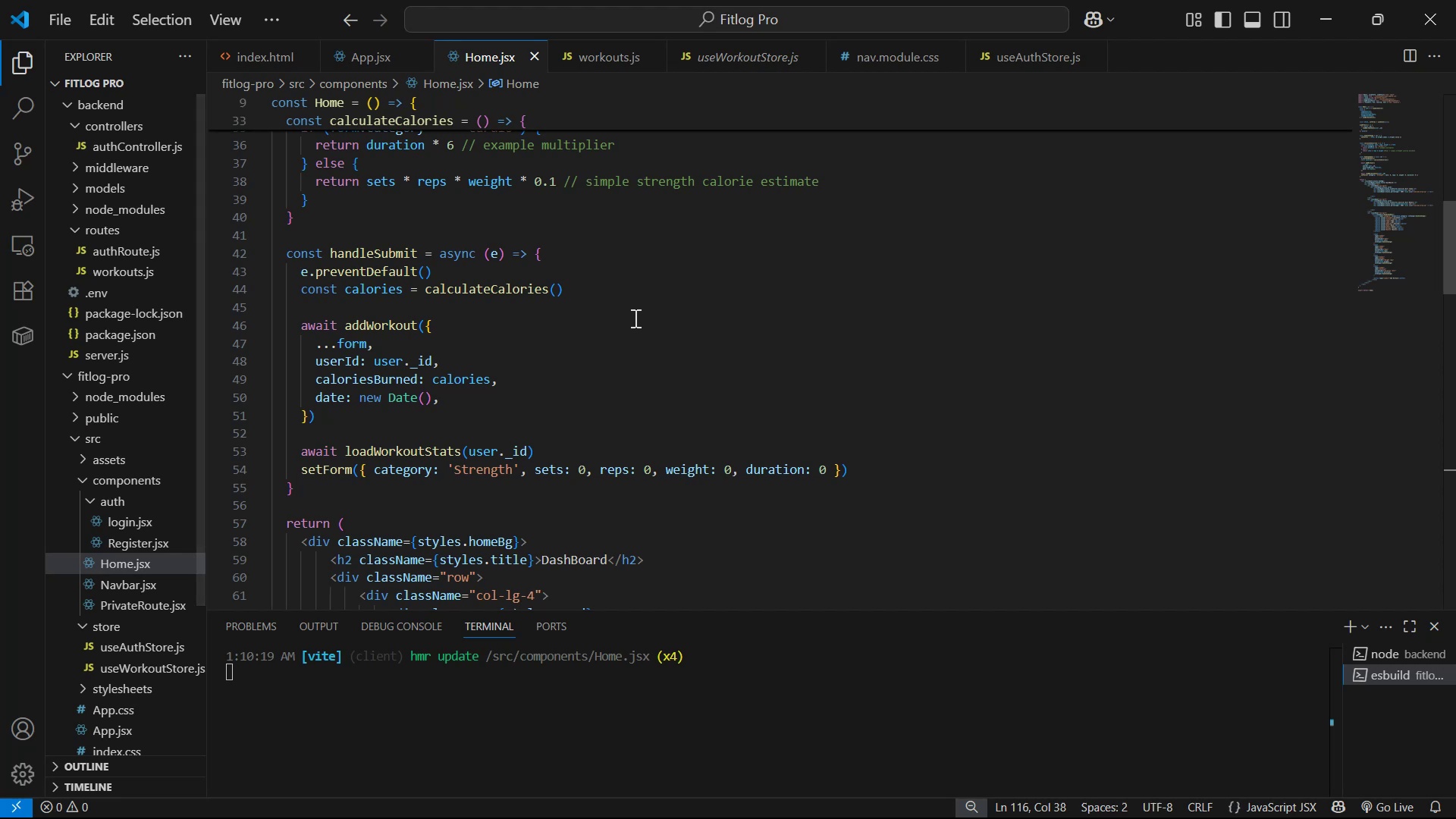 
scroll: coordinate [561, 346], scroll_direction: up, amount: 10.0
 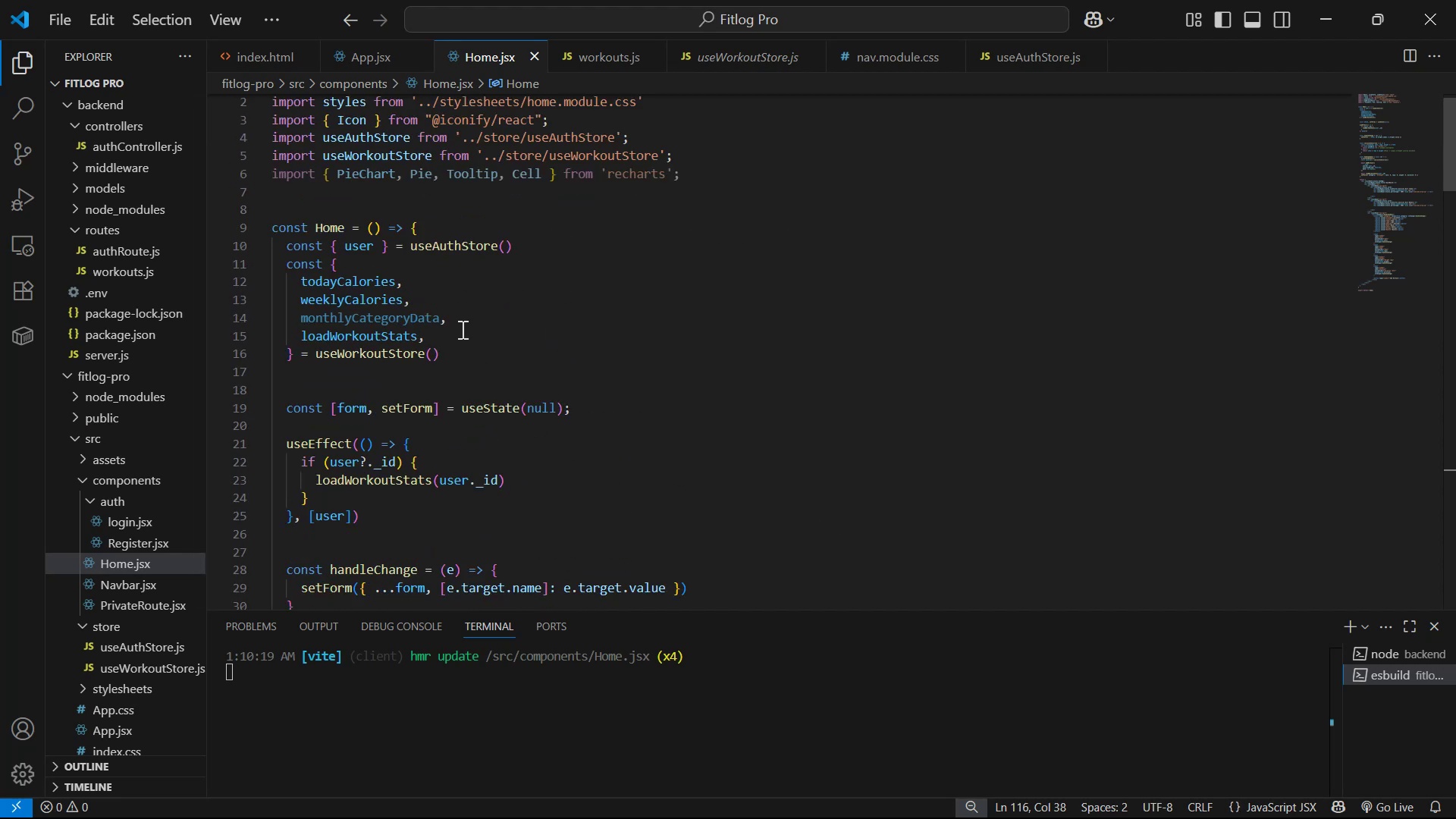 
left_click([459, 334])
 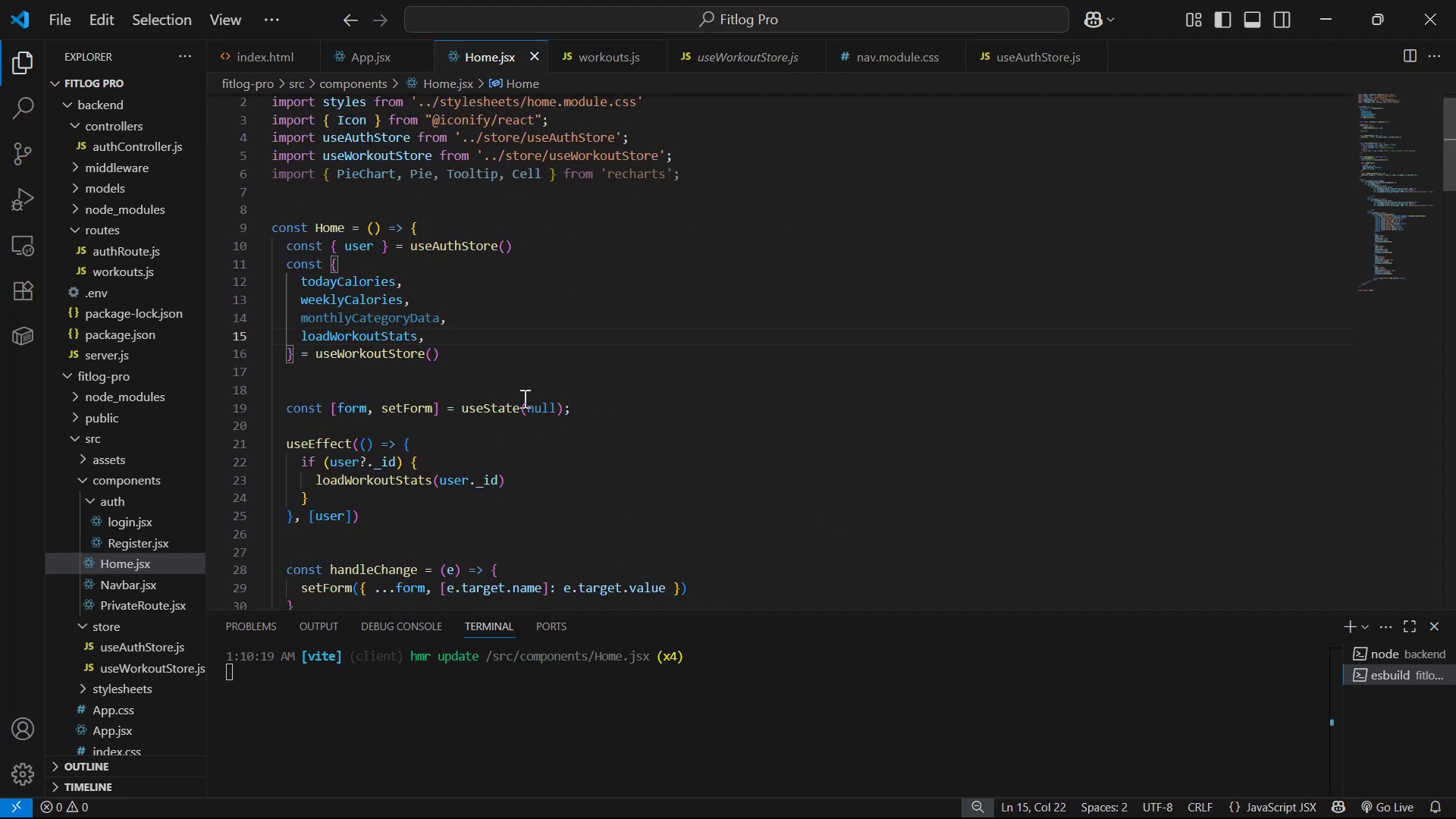 
key(Enter)
 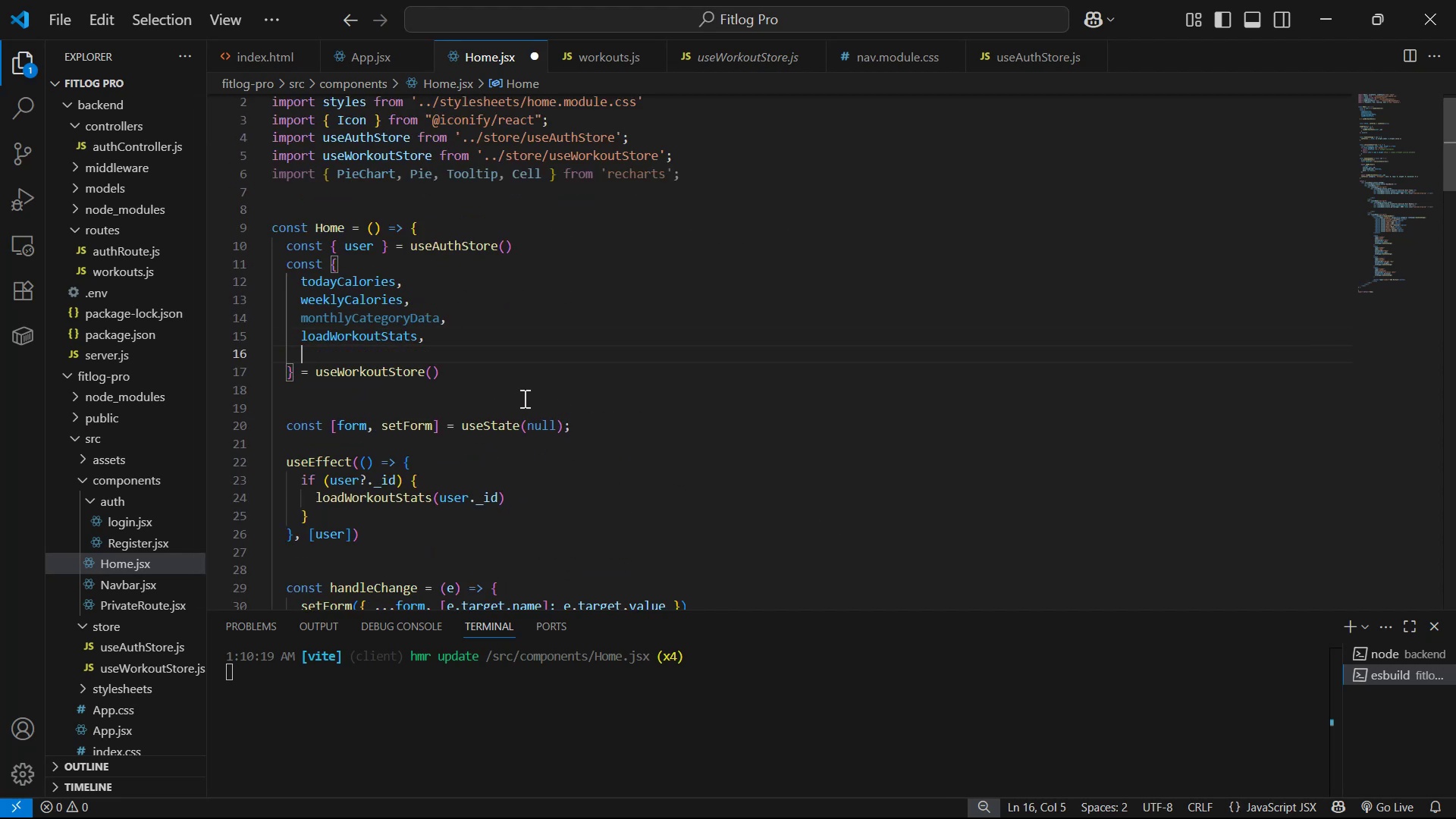 
key(Control+V)
 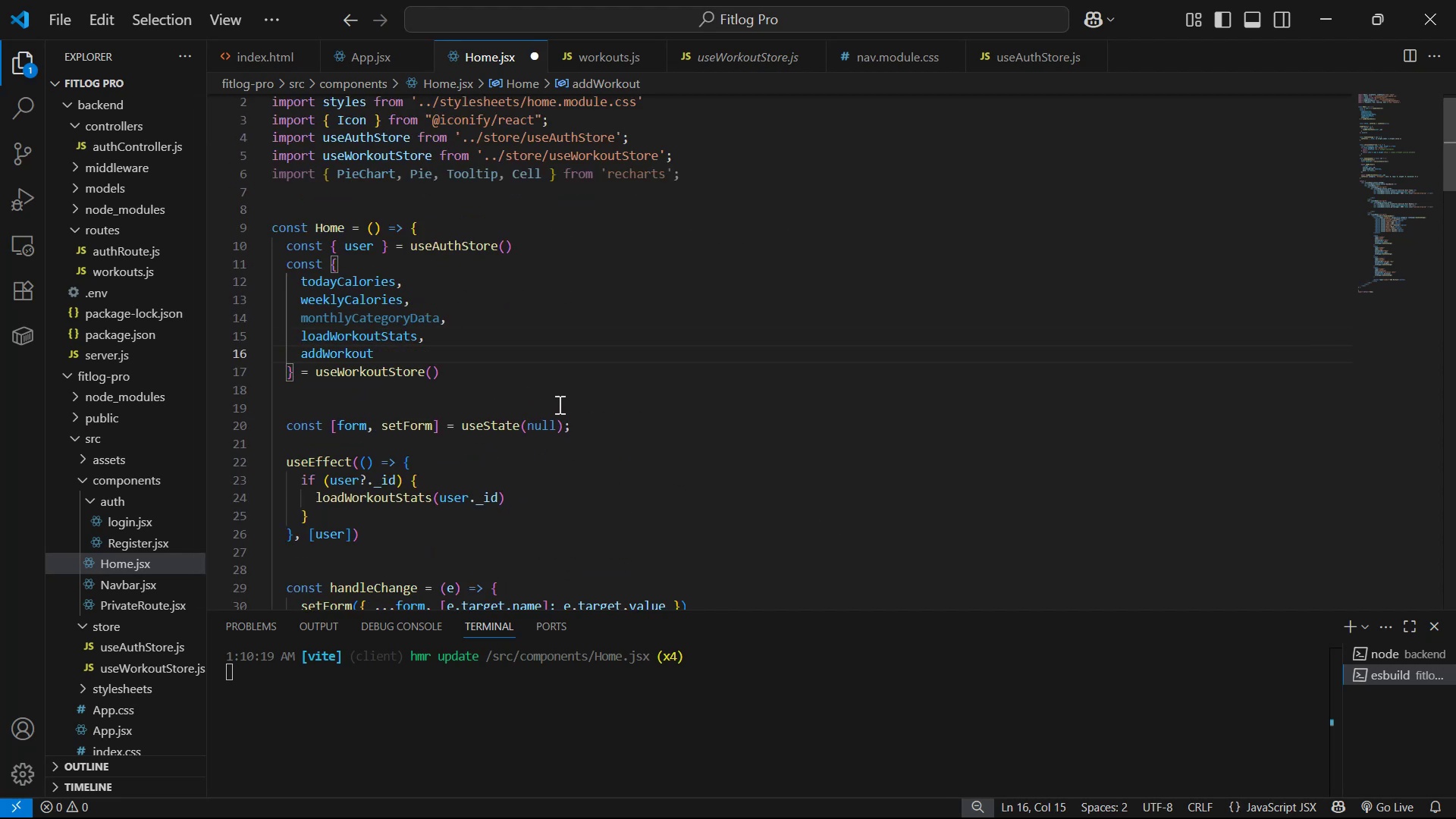 
key(Control+S)
 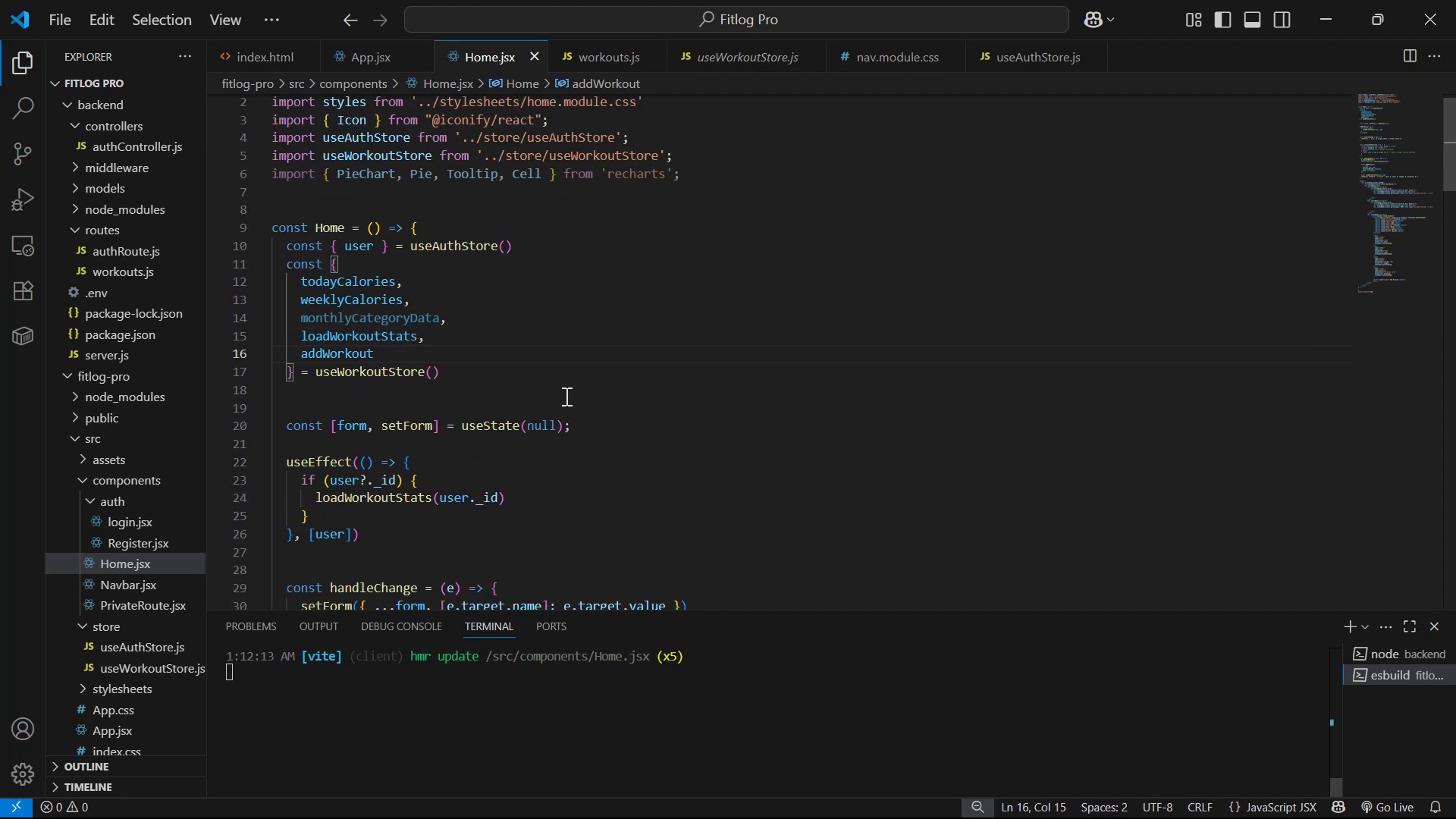 
key(Alt+AltLeft)
 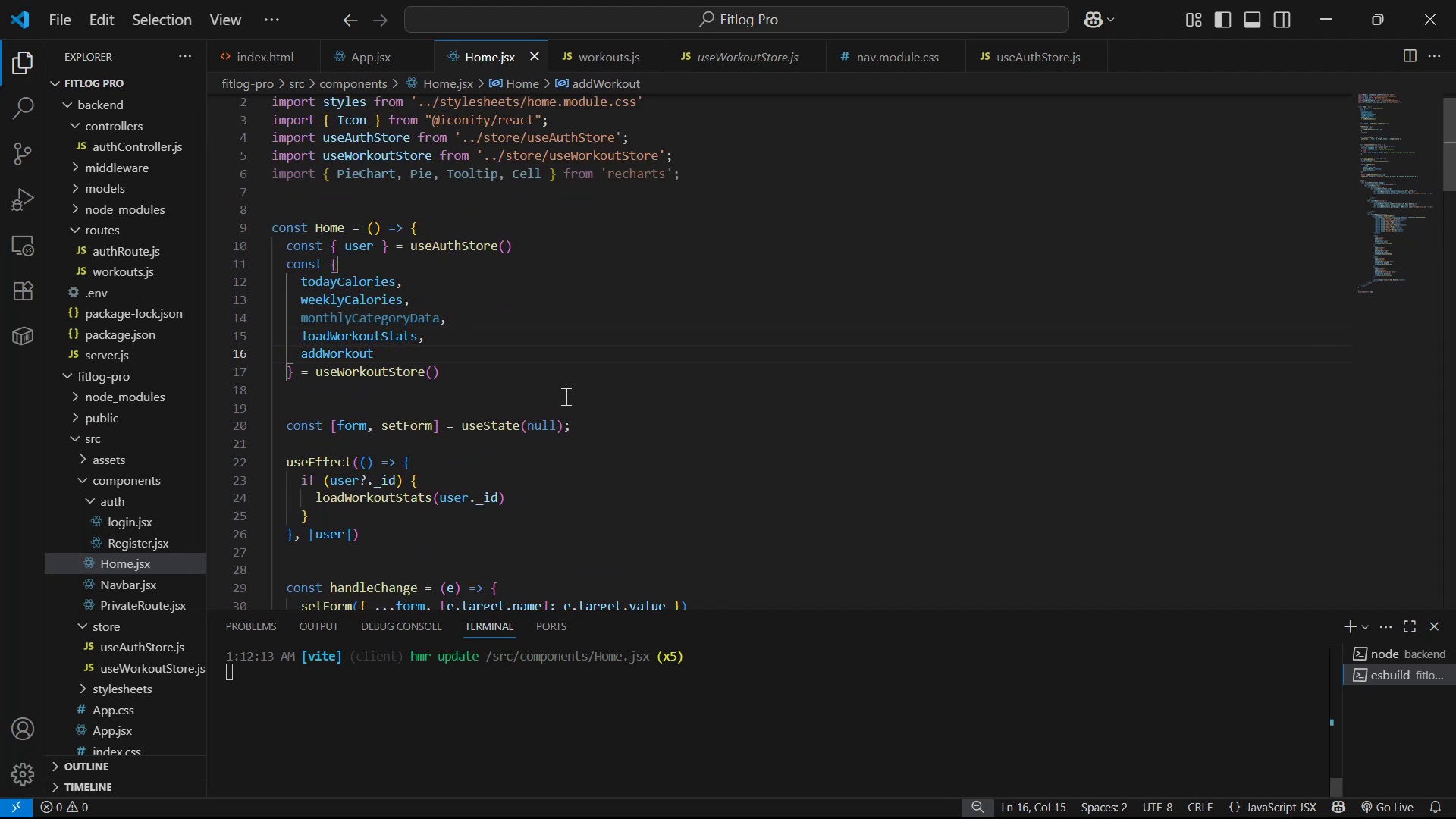 
key(Alt+Tab)
 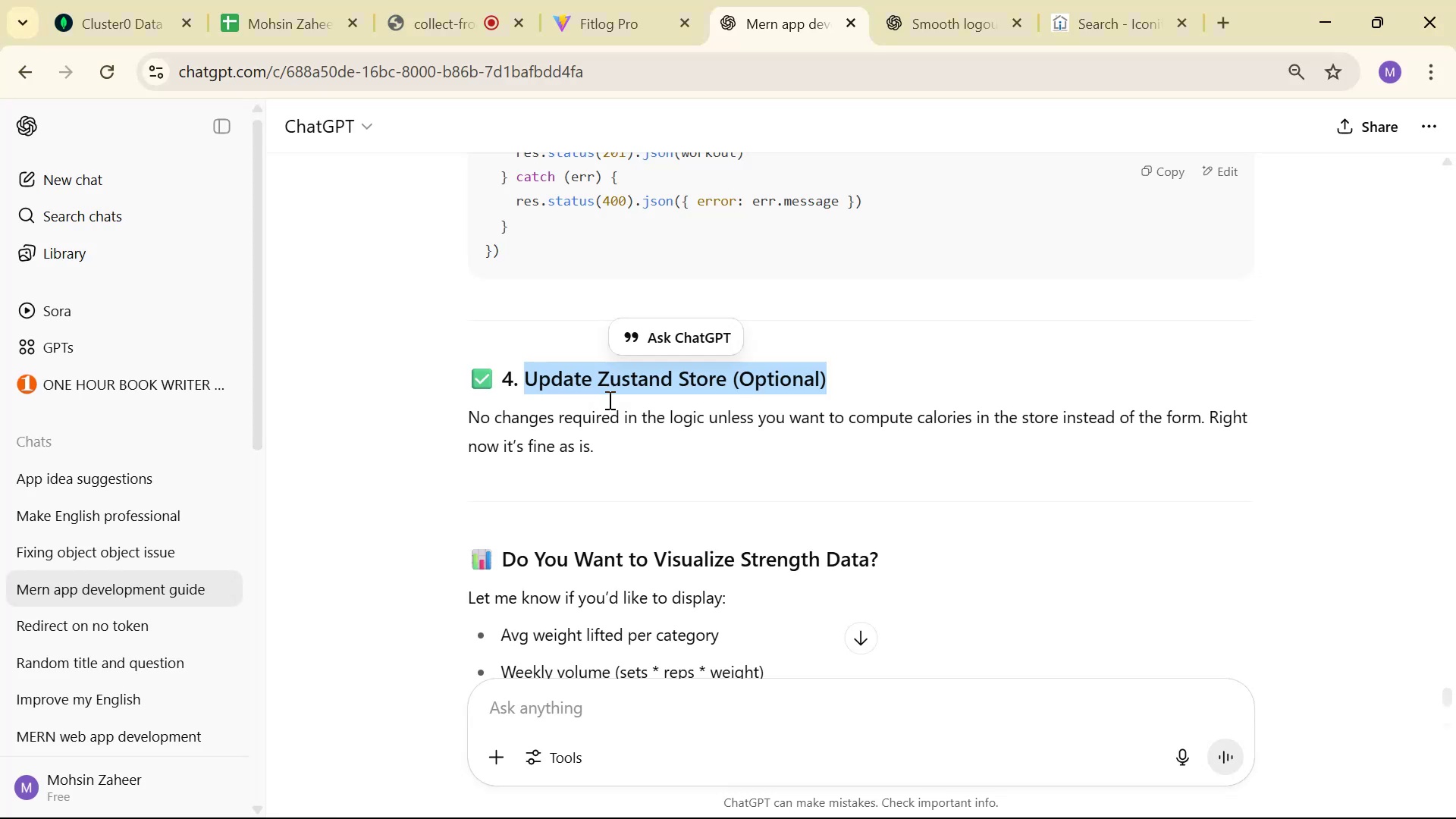 
scroll: coordinate [707, 453], scroll_direction: none, amount: 0.0
 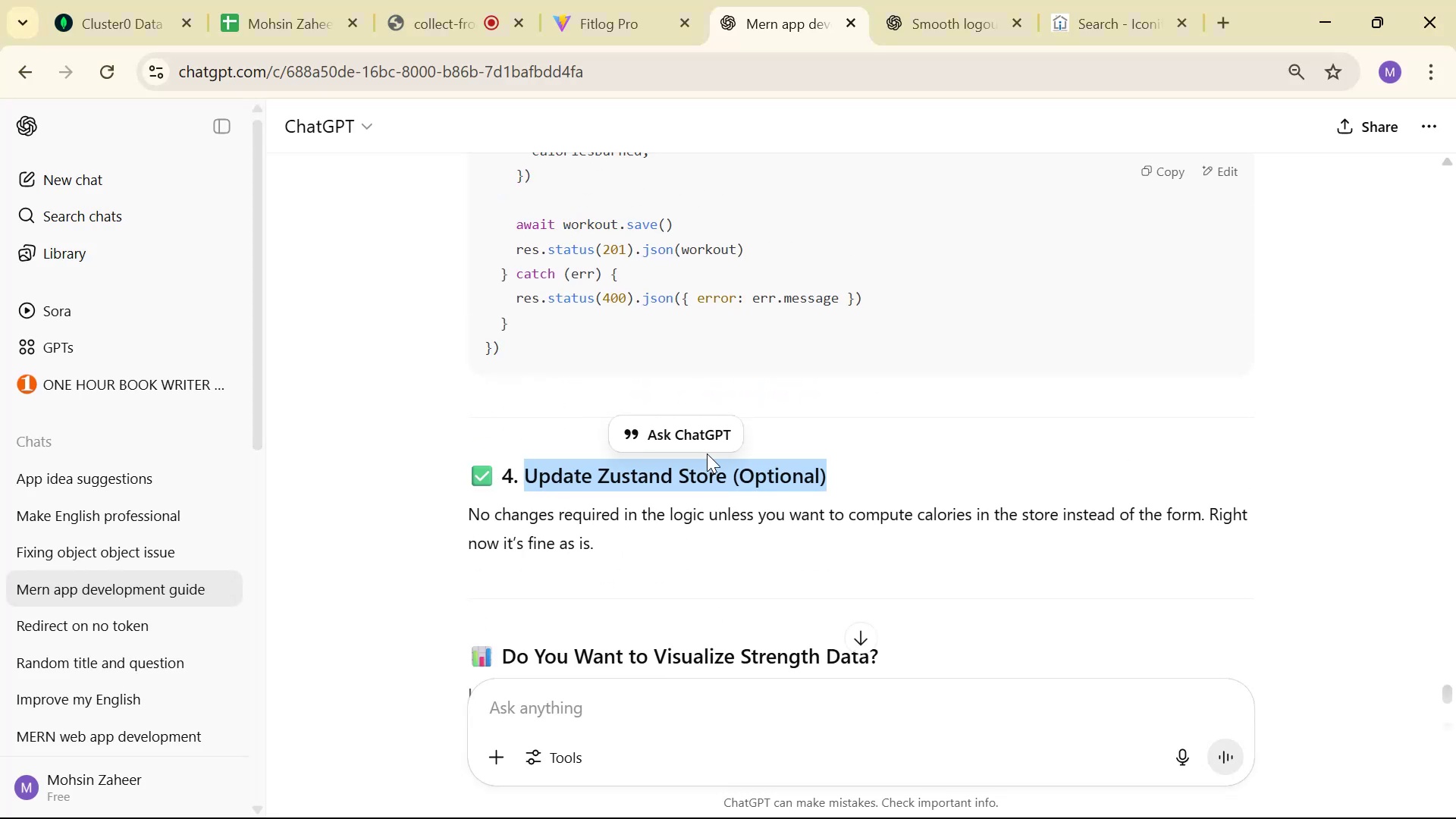 
key(Alt+AltLeft)
 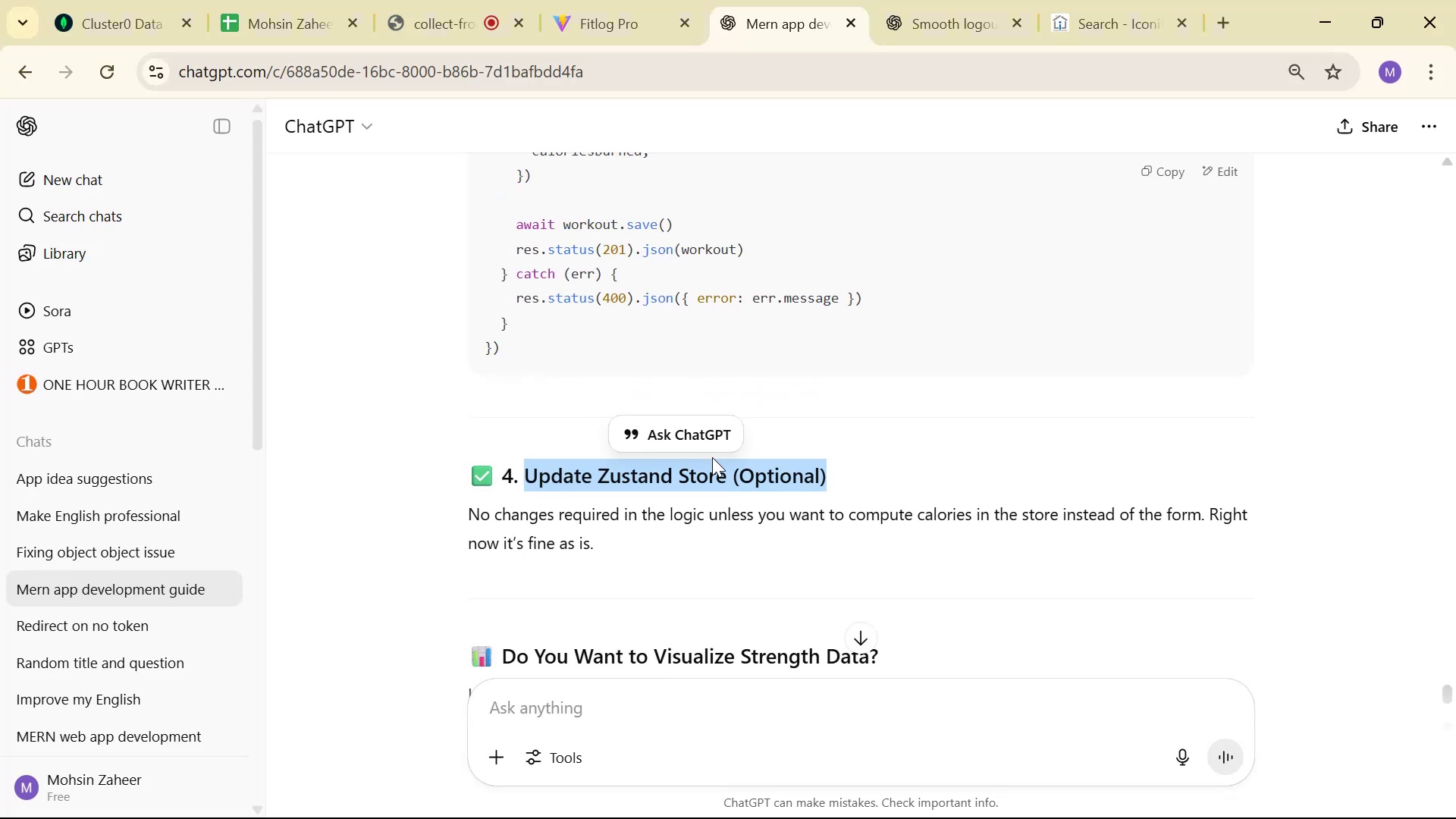 
key(Alt+Tab)
 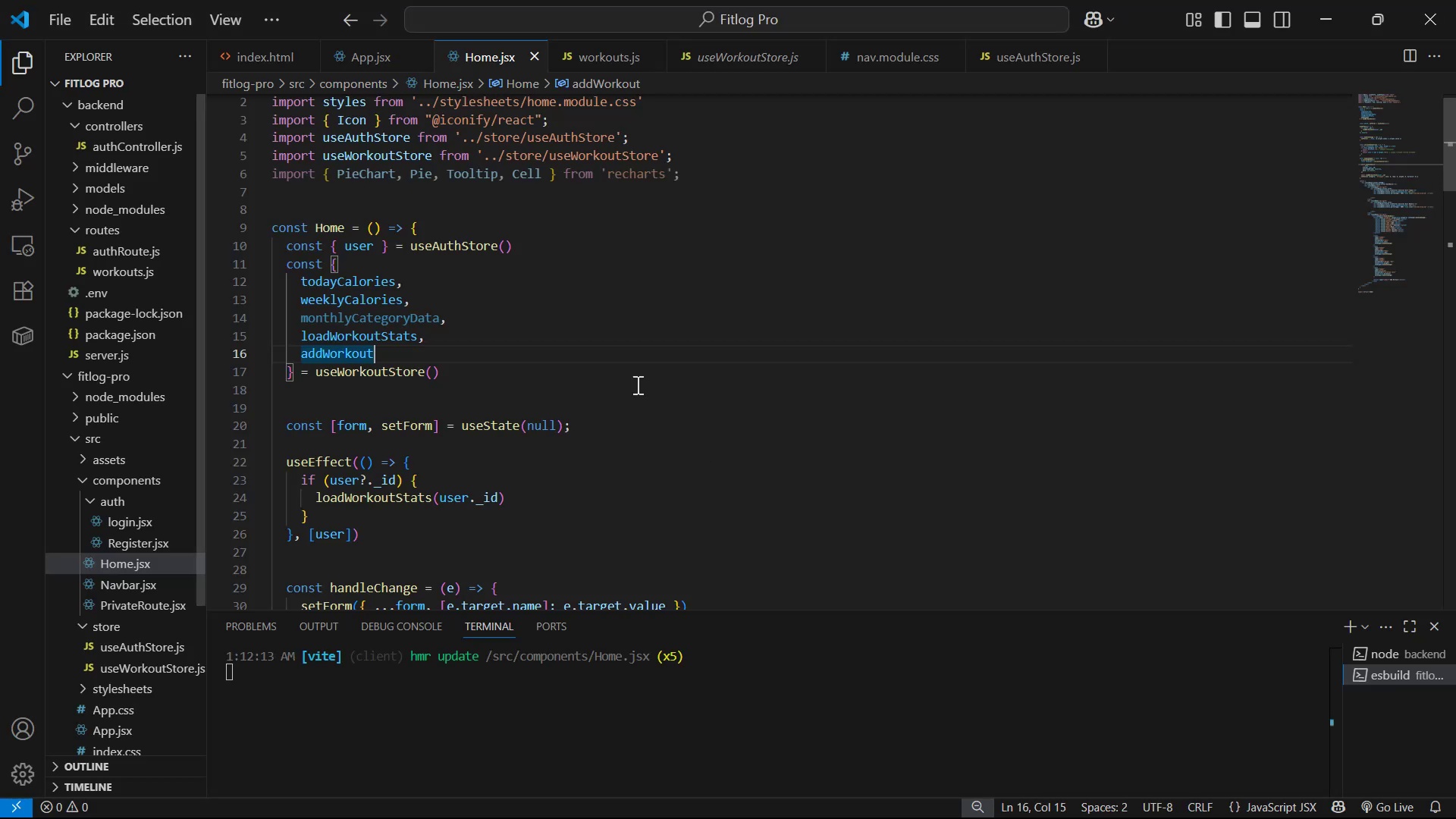 
left_click([639, 358])
 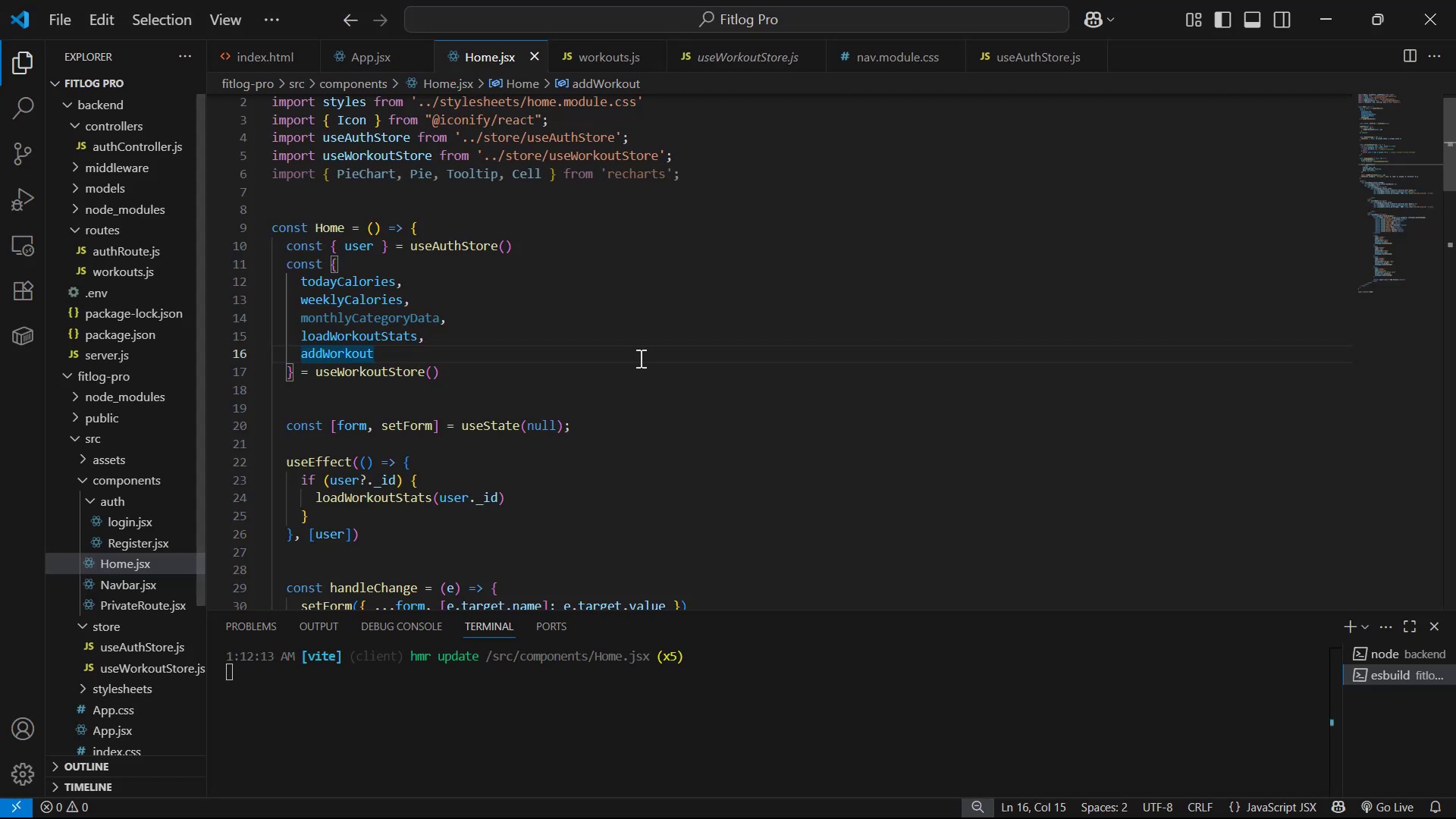 
key(Control+S)
 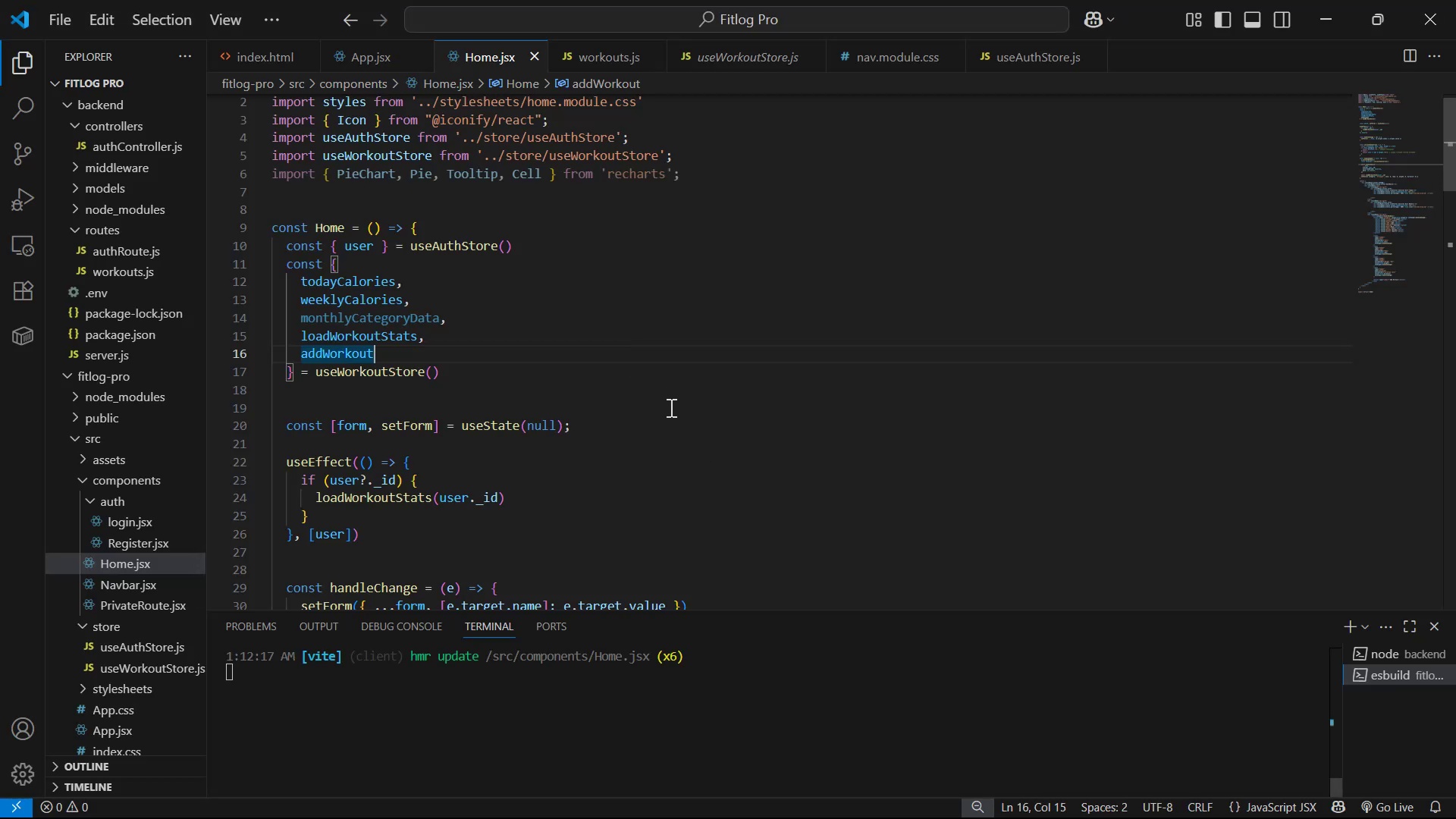 
left_click([662, 379])
 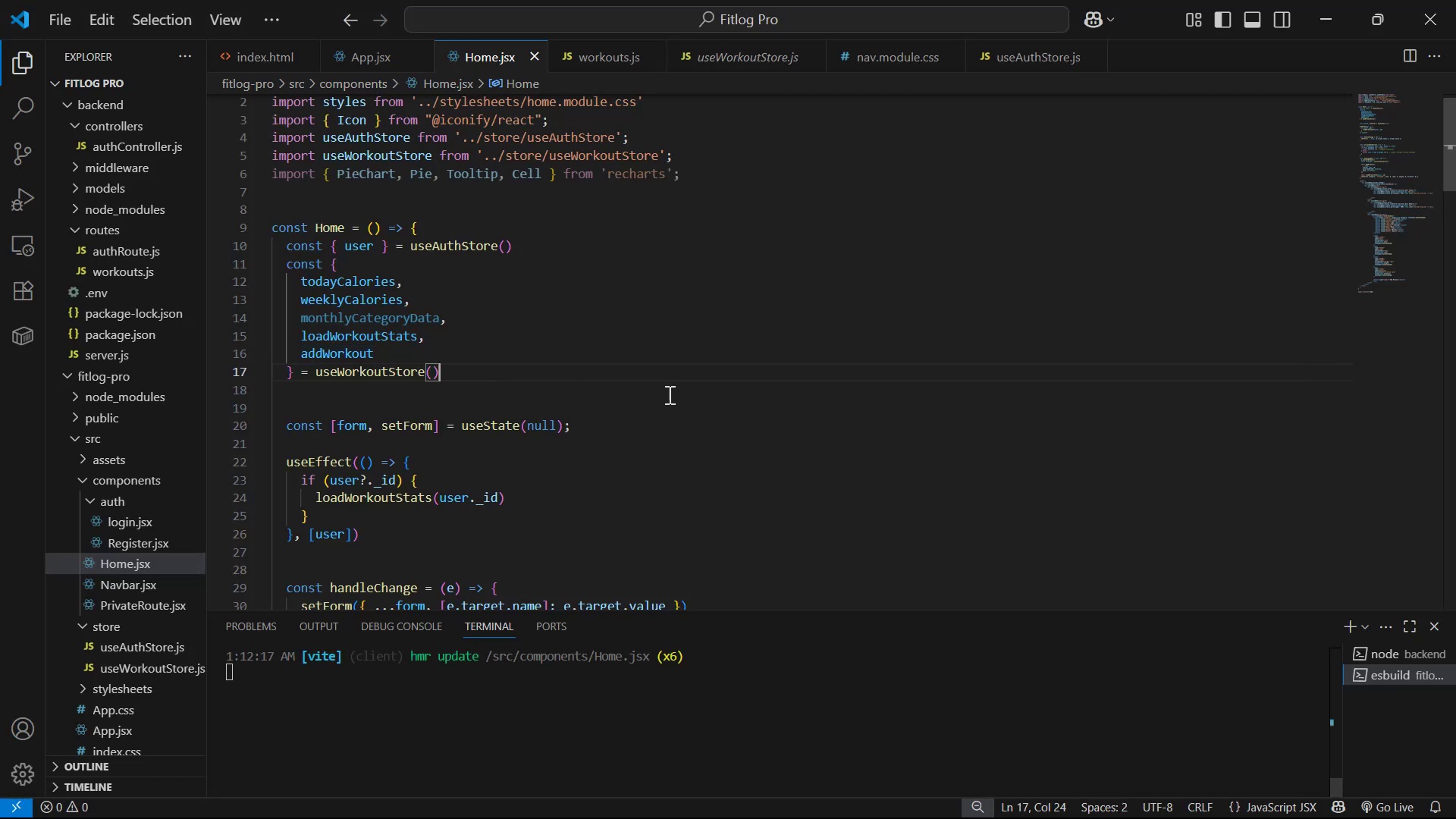 
scroll: coordinate [715, 436], scroll_direction: down, amount: 16.0
 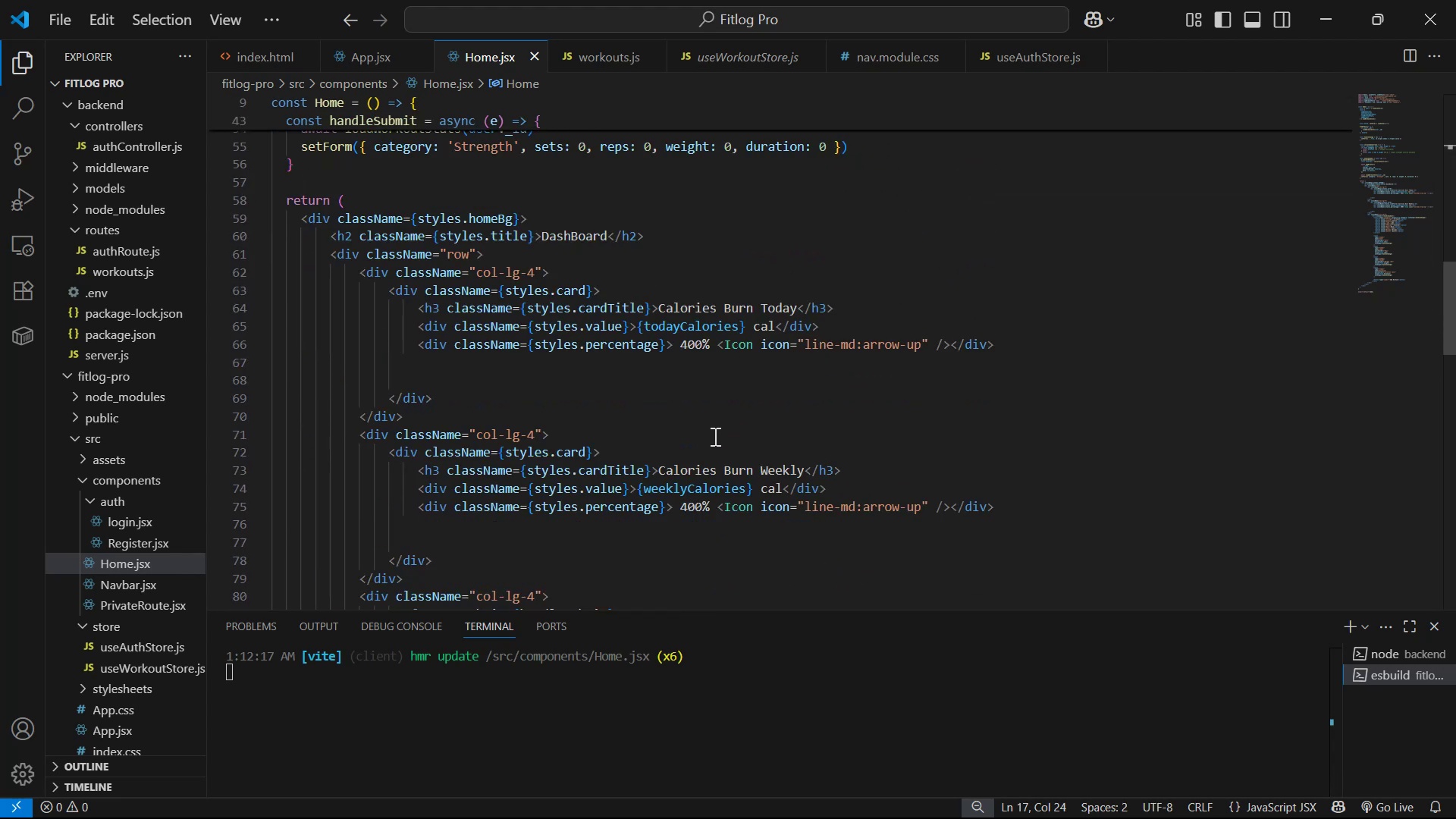 
key(Alt+Tab)
 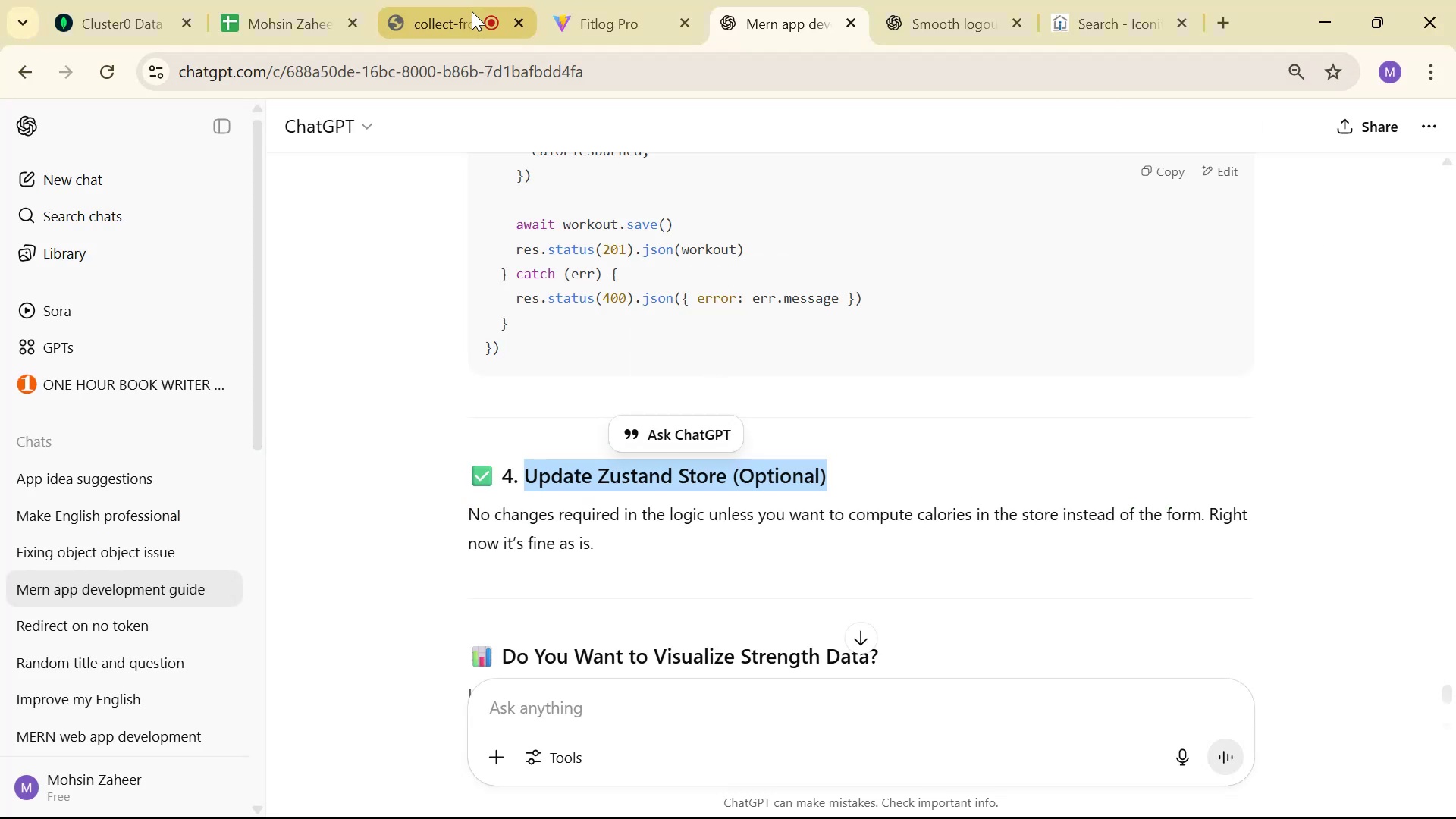 
double_click([614, 8])
 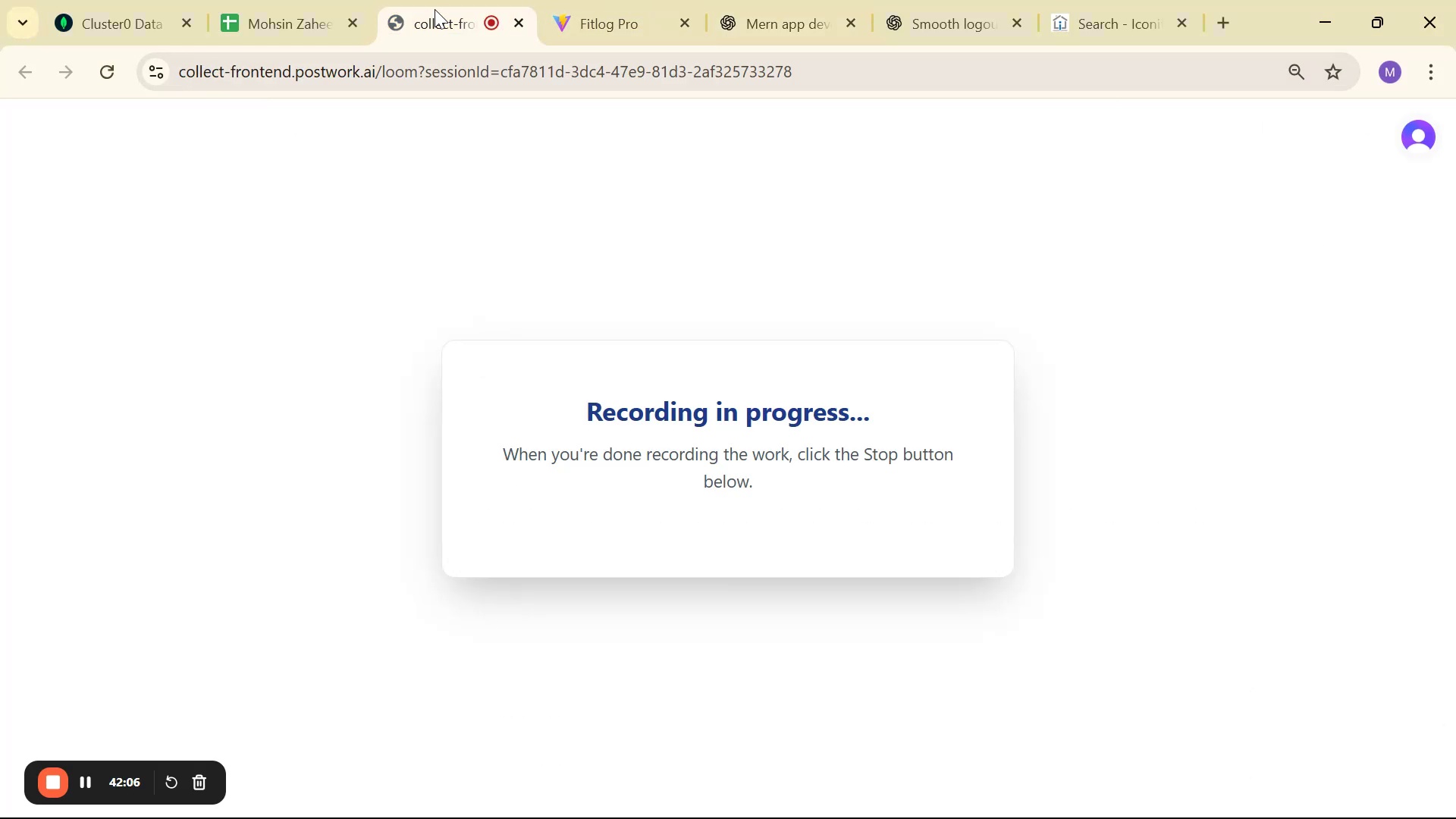 
double_click([620, 0])
 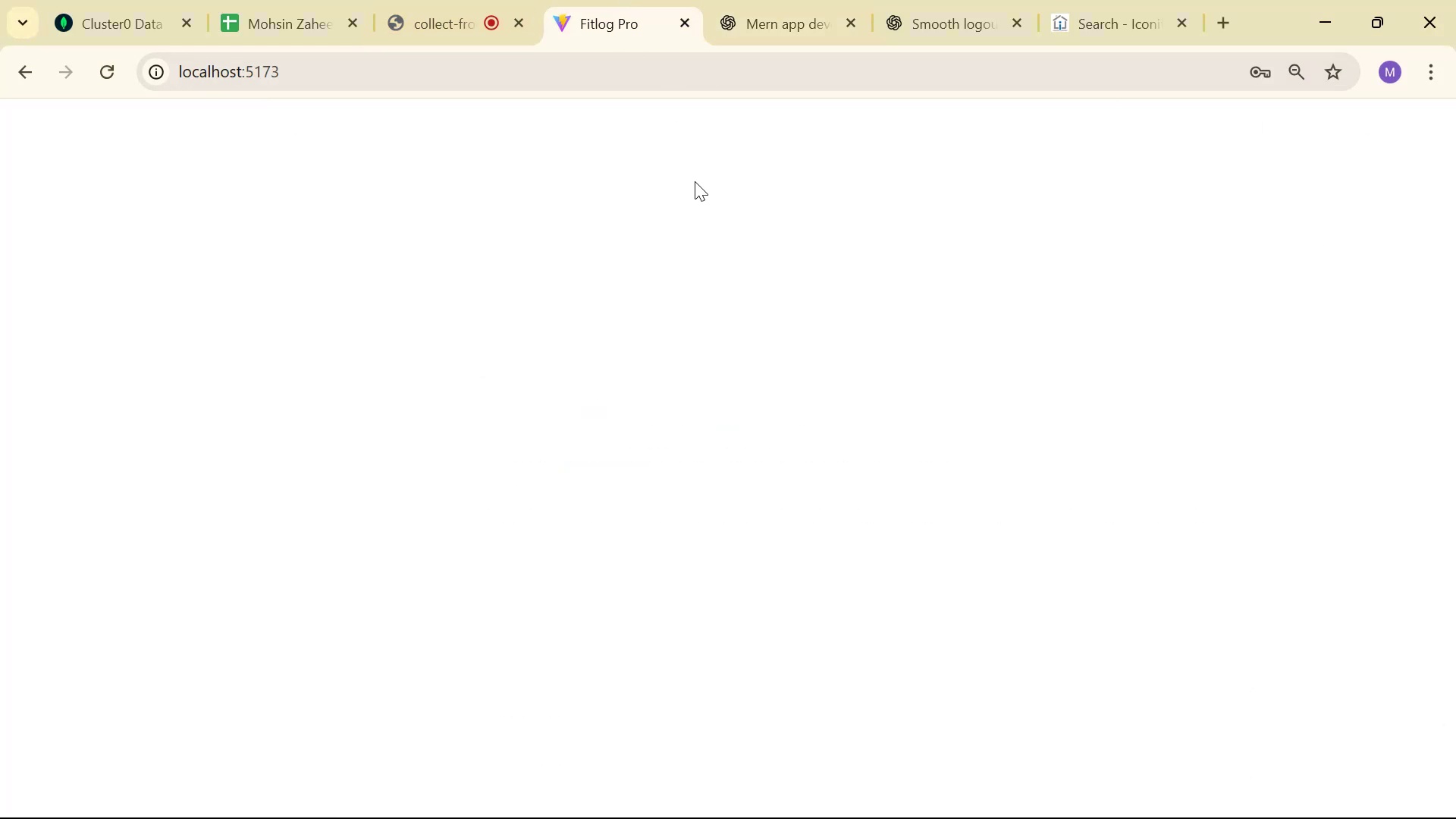 
key(Control+Shift+R)
 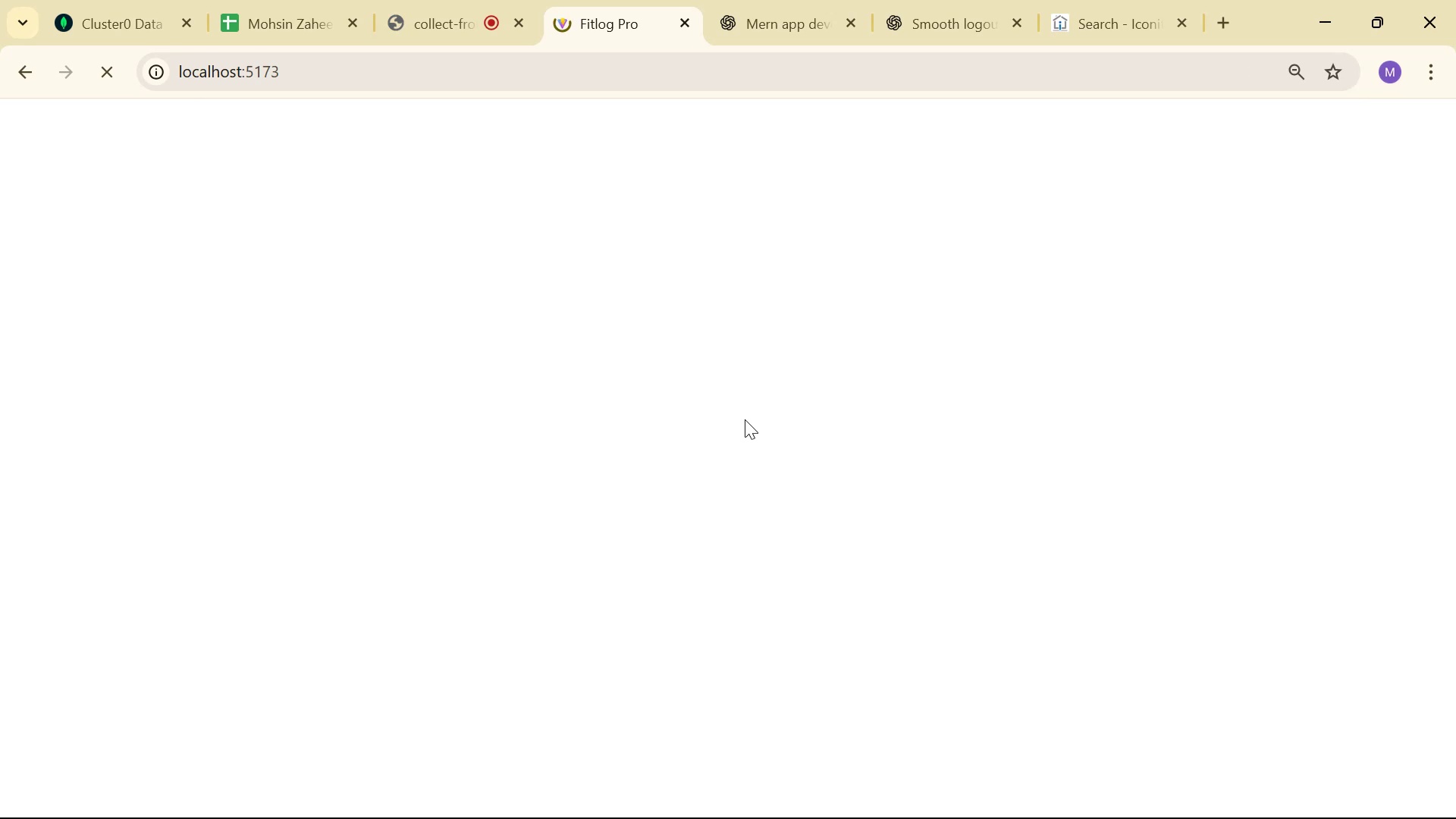 
right_click([767, 426])
 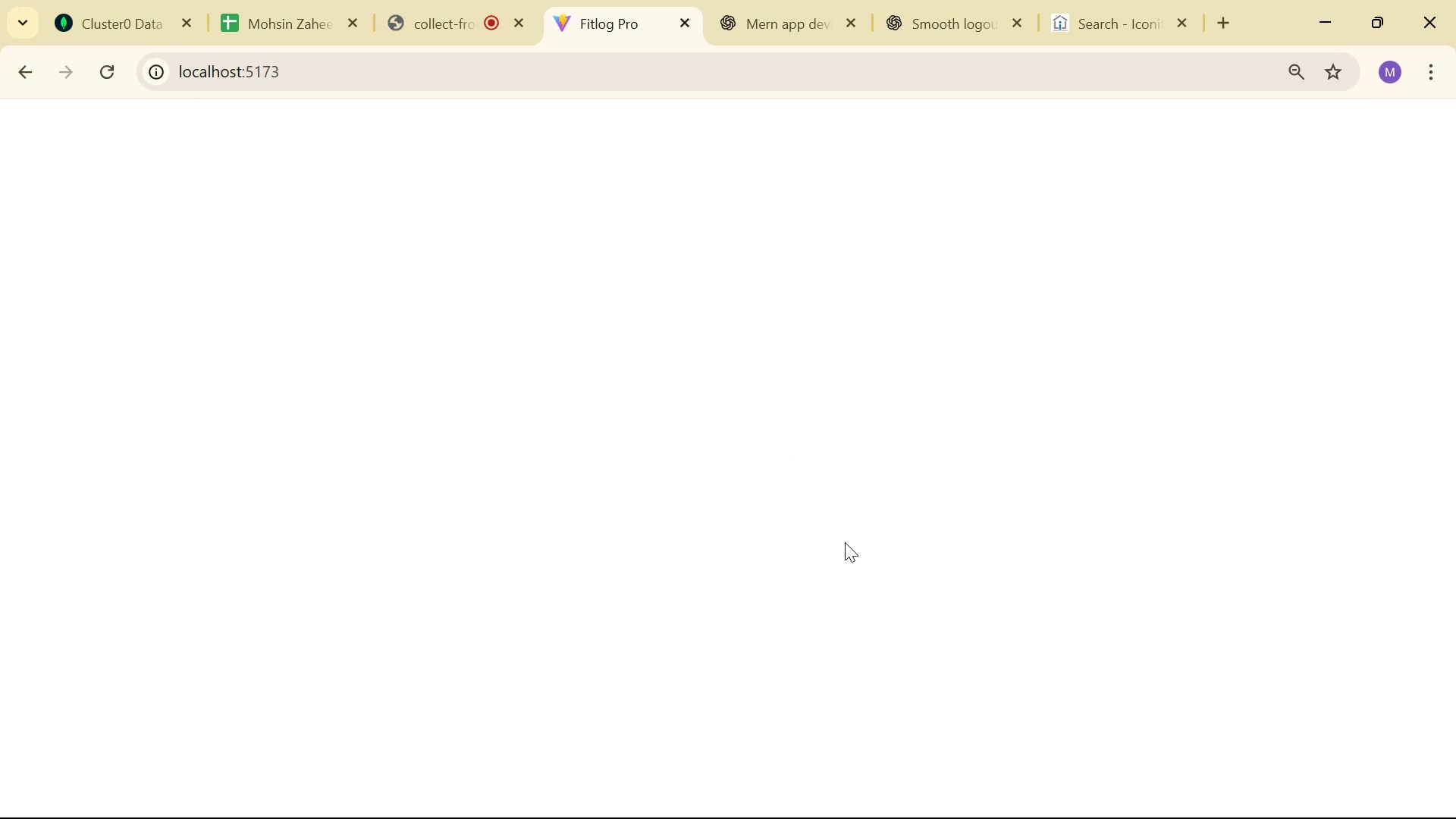 
right_click([859, 554])
 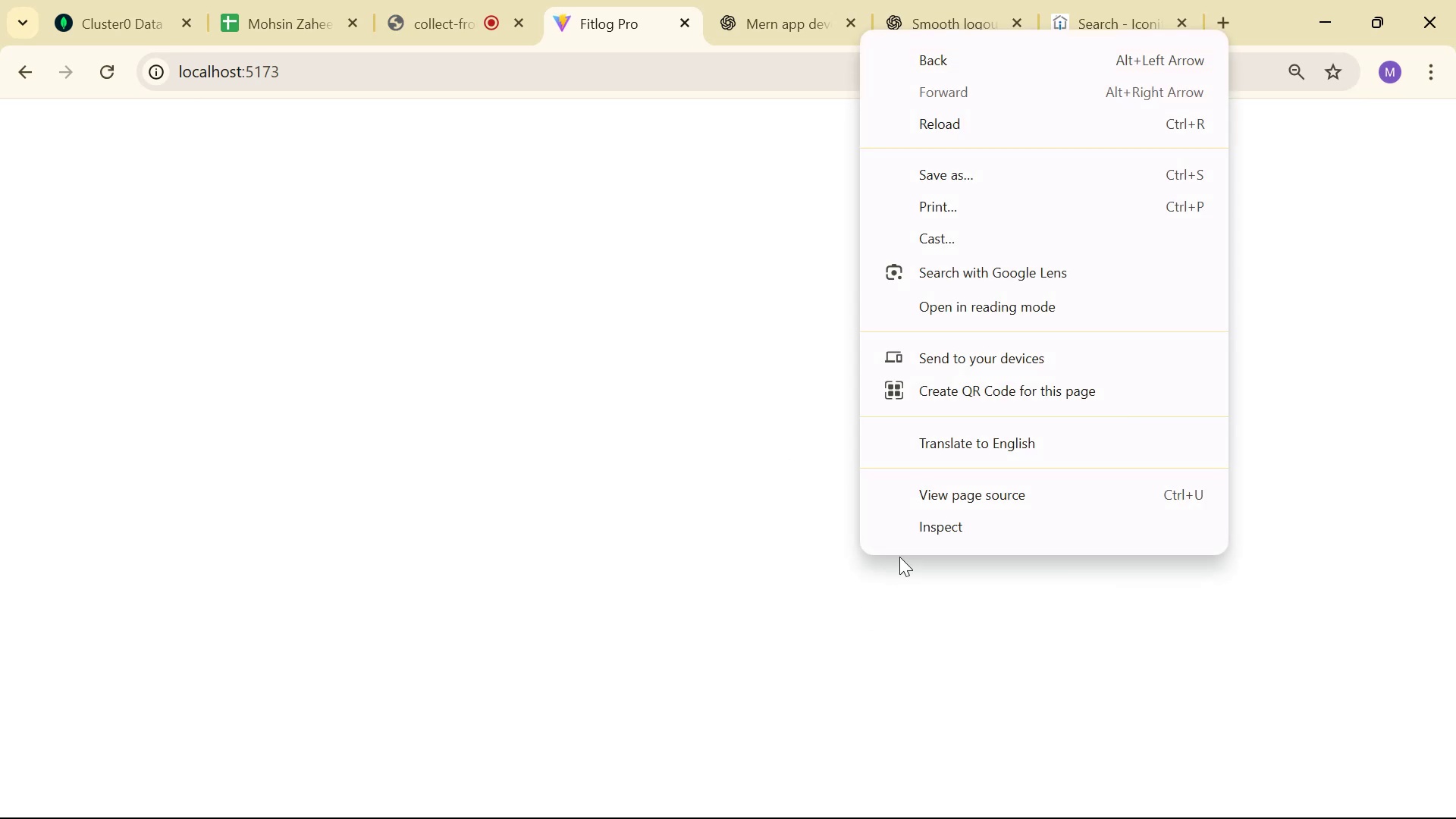 
left_click([918, 516])
 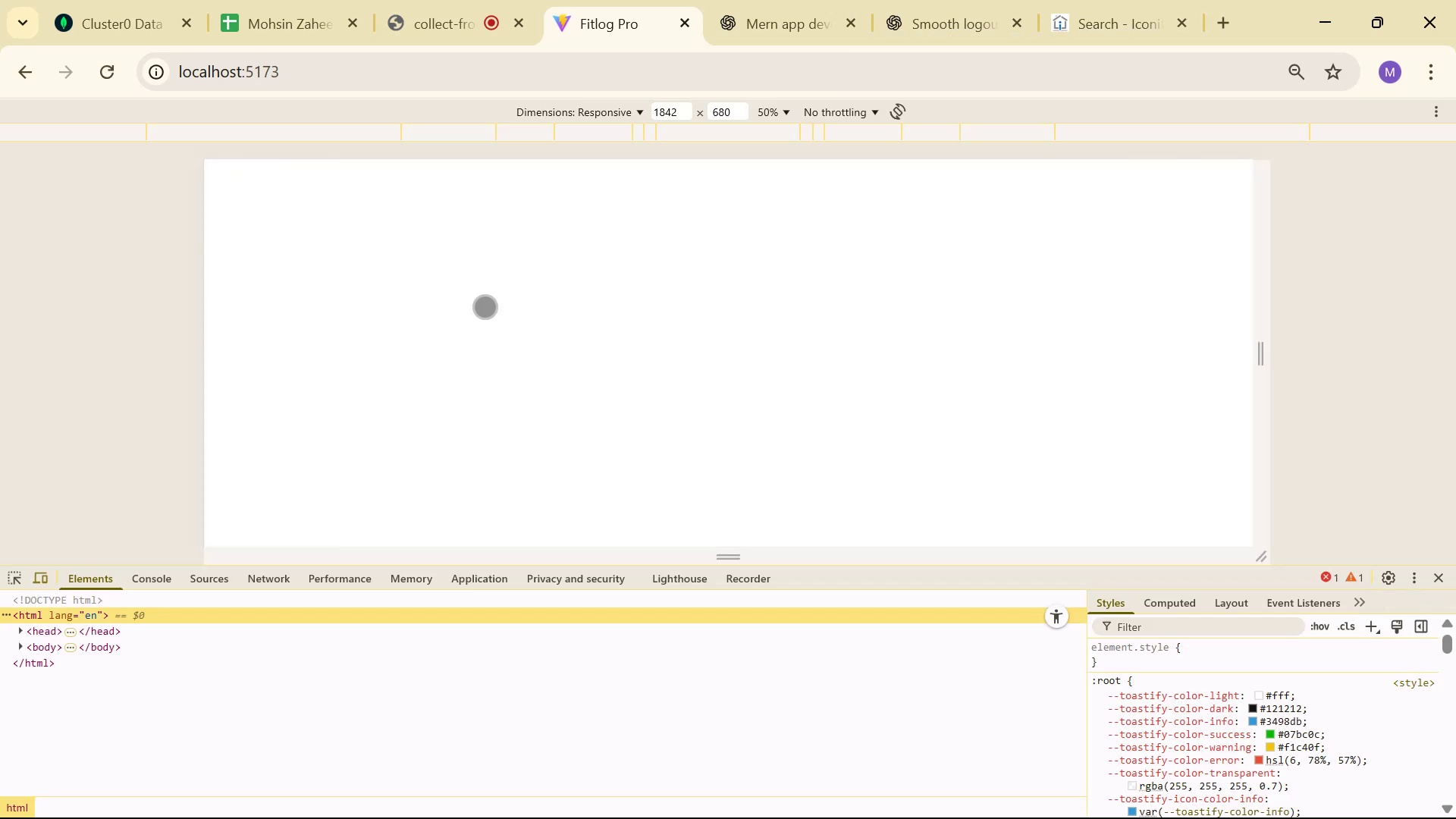 
left_click([167, 582])
 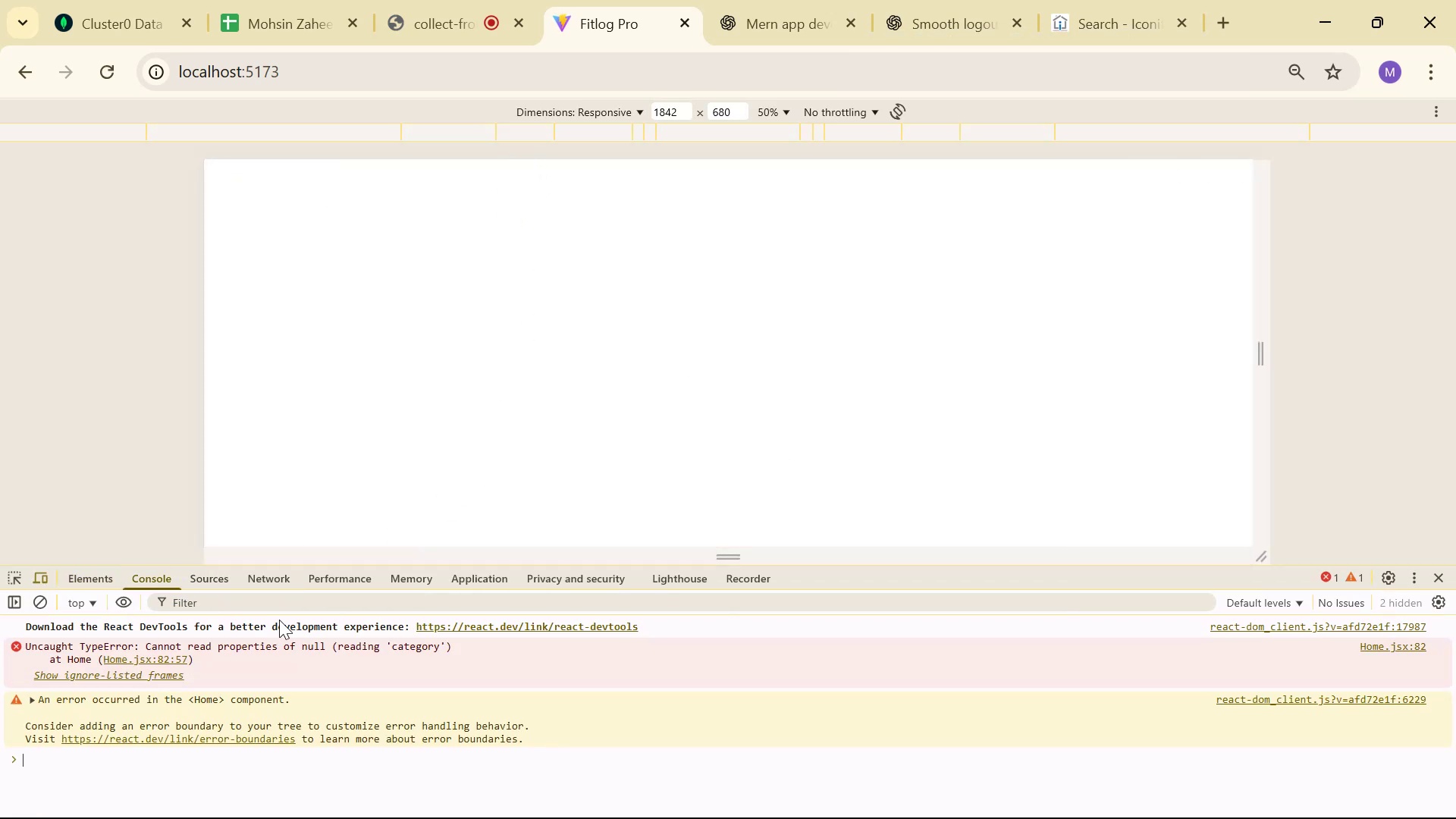 
left_click_drag(start_coordinate=[262, 671], to_coordinate=[20, 634])
 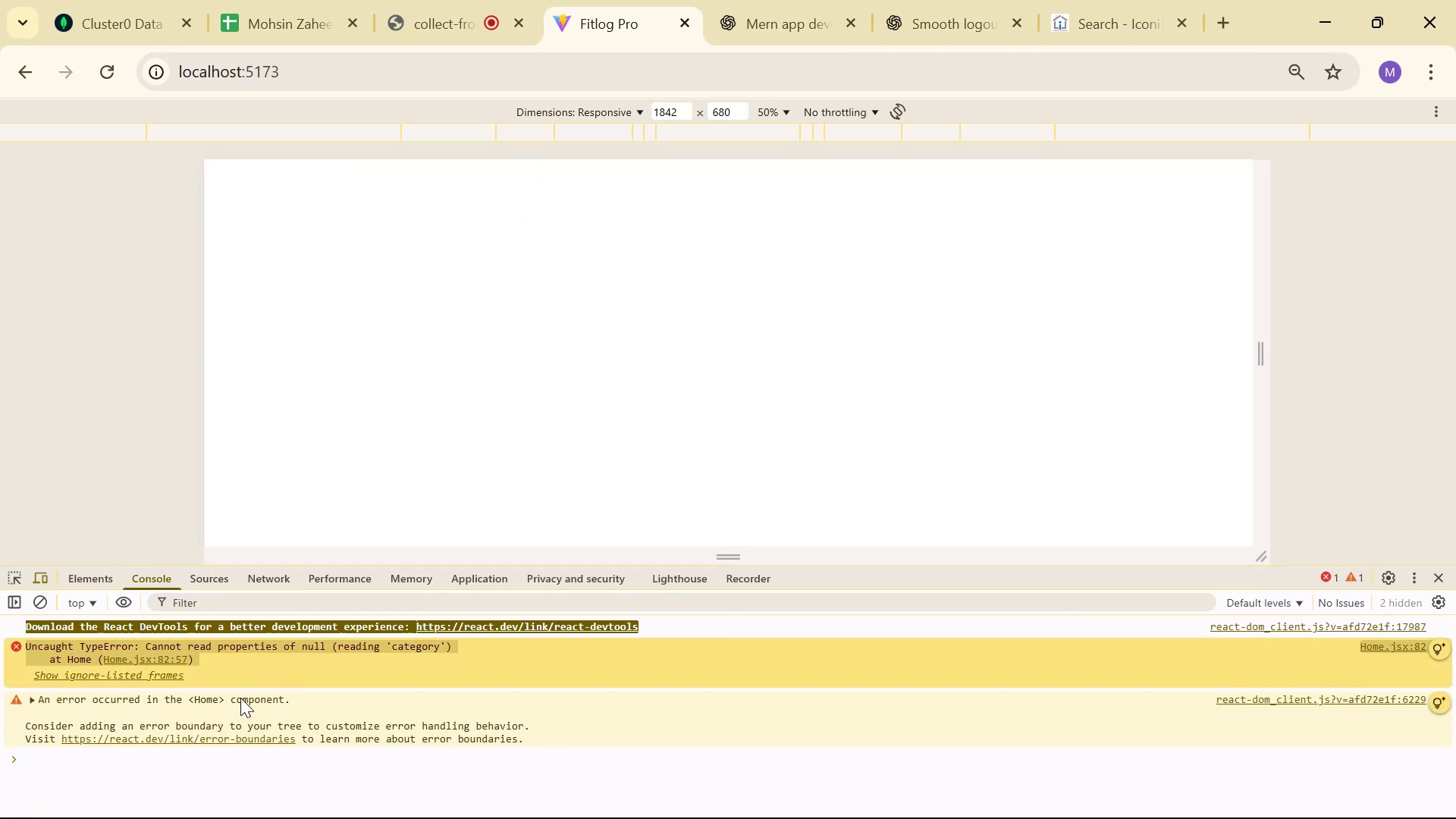 
left_click_drag(start_coordinate=[215, 681], to_coordinate=[74, 673])
 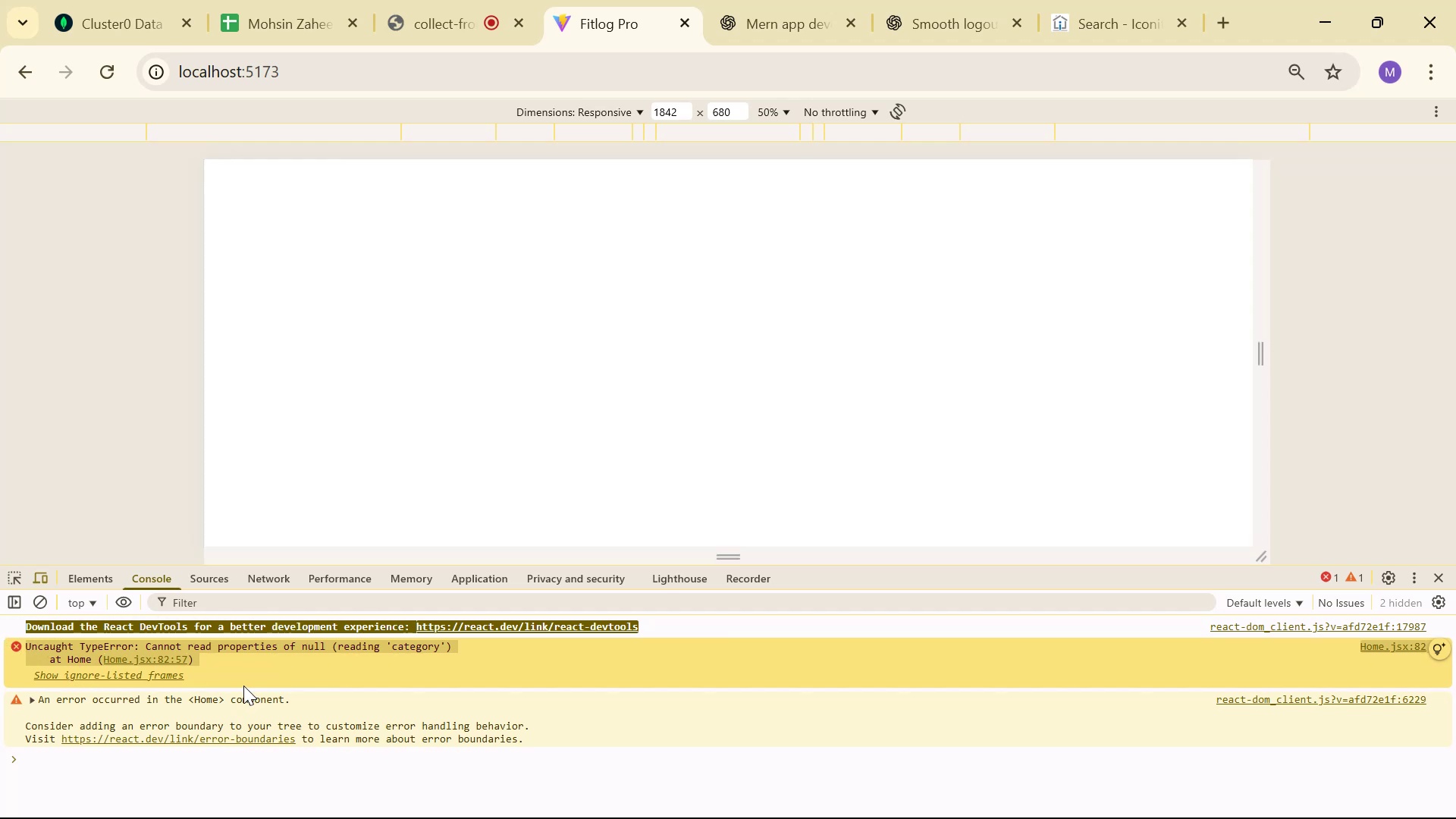 
double_click([237, 674])
 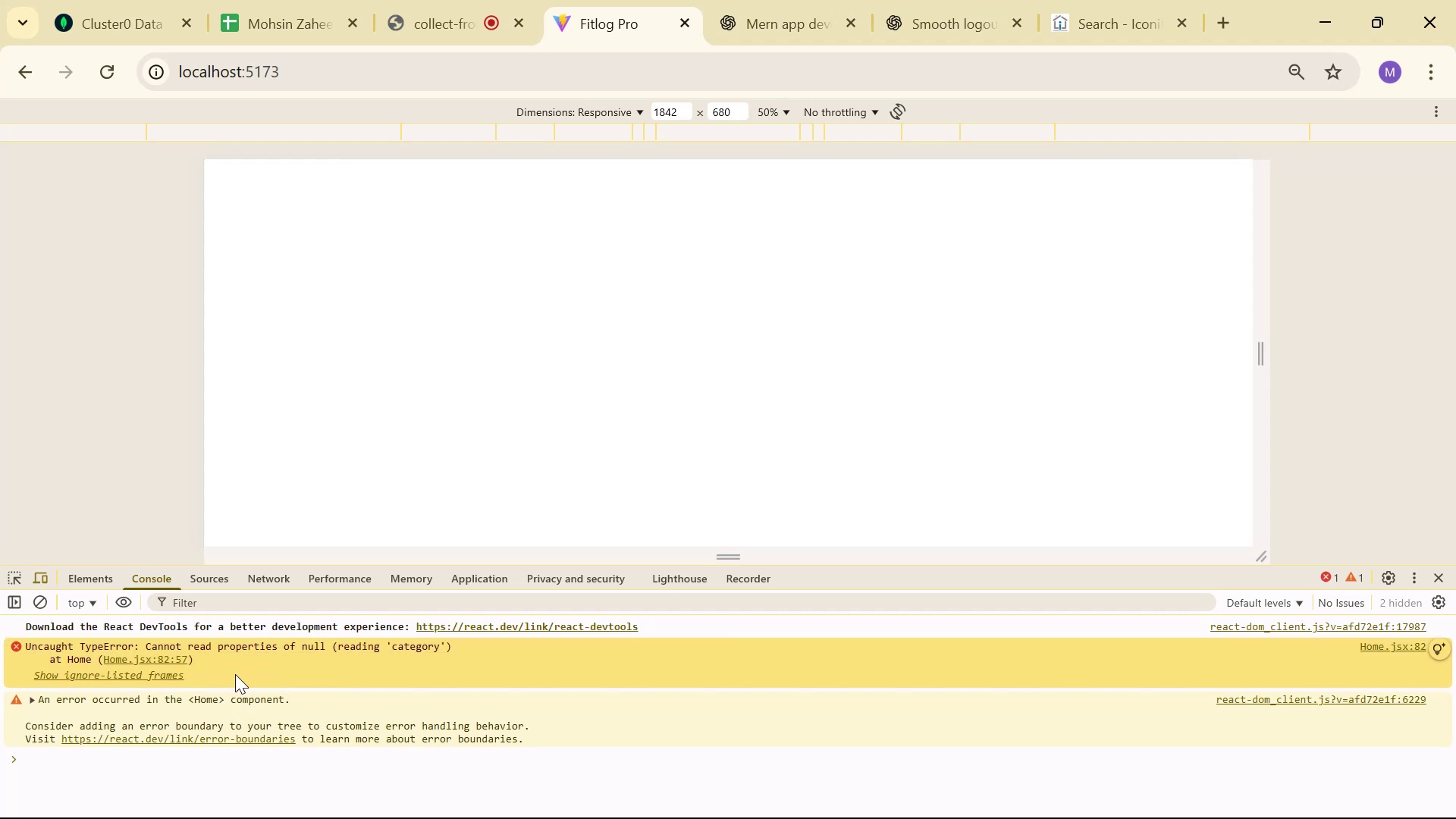 
left_click_drag(start_coordinate=[221, 680], to_coordinate=[24, 652])
 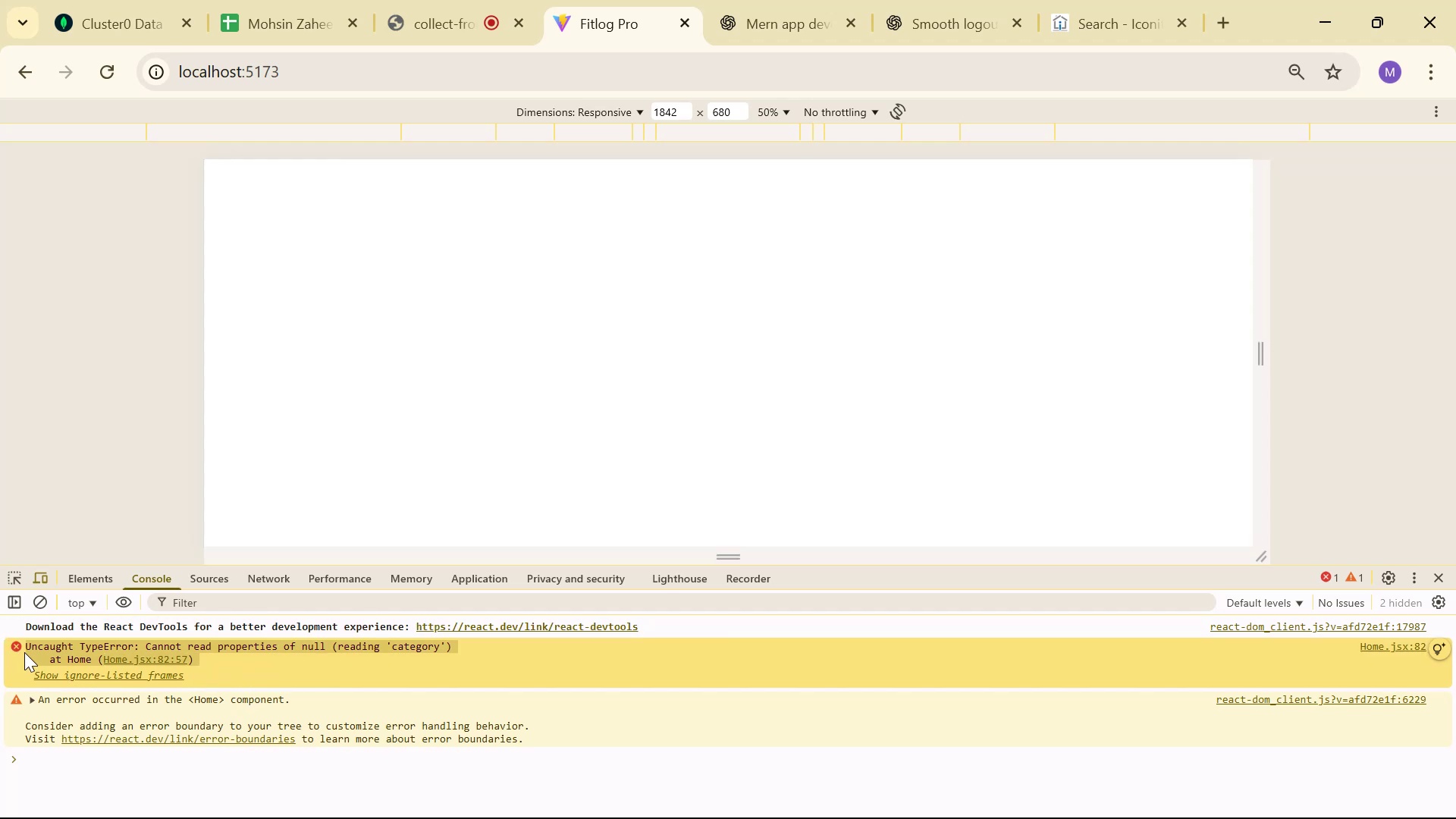 
key(Control+C)
 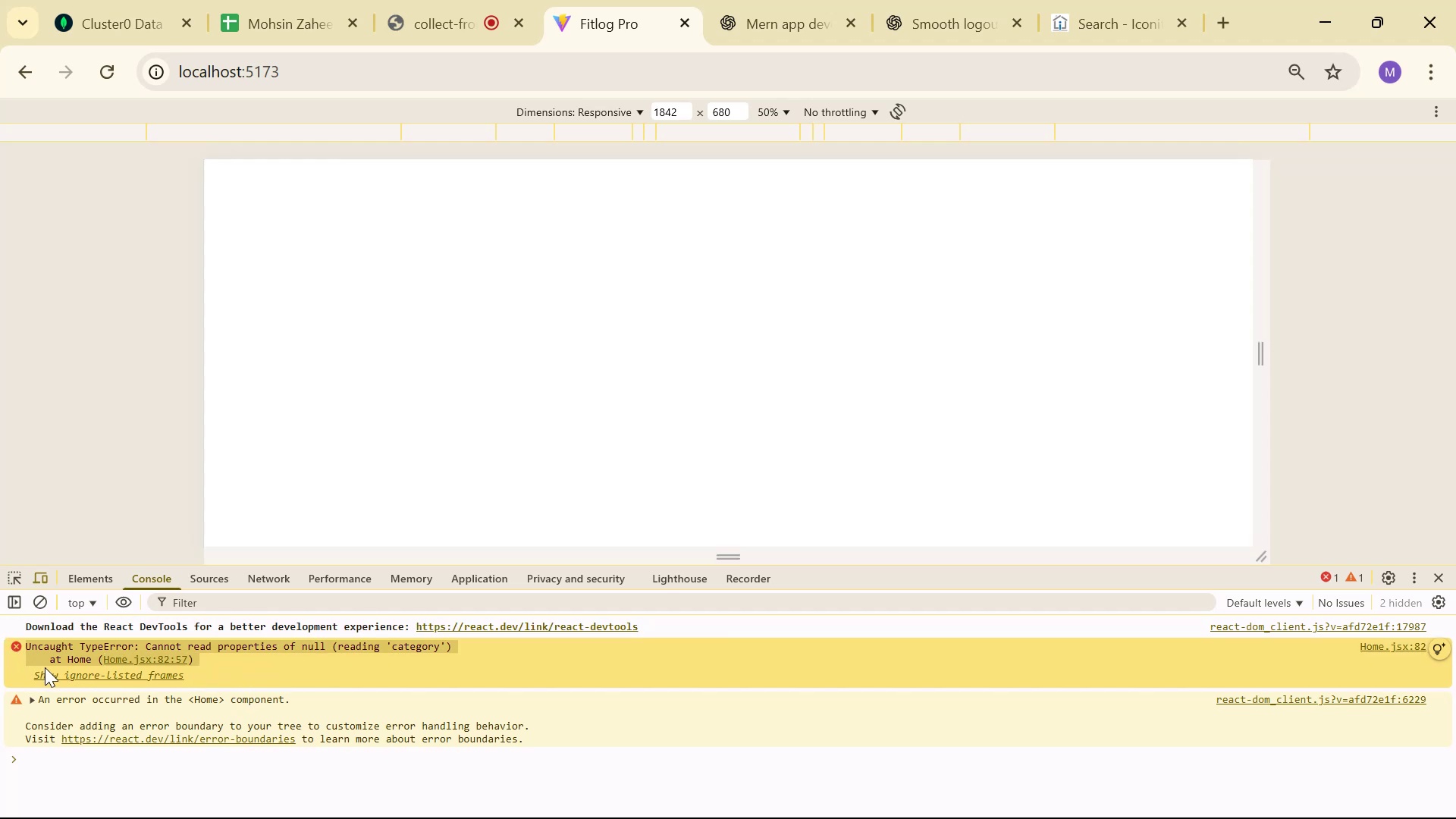 
key(Control+C)
 